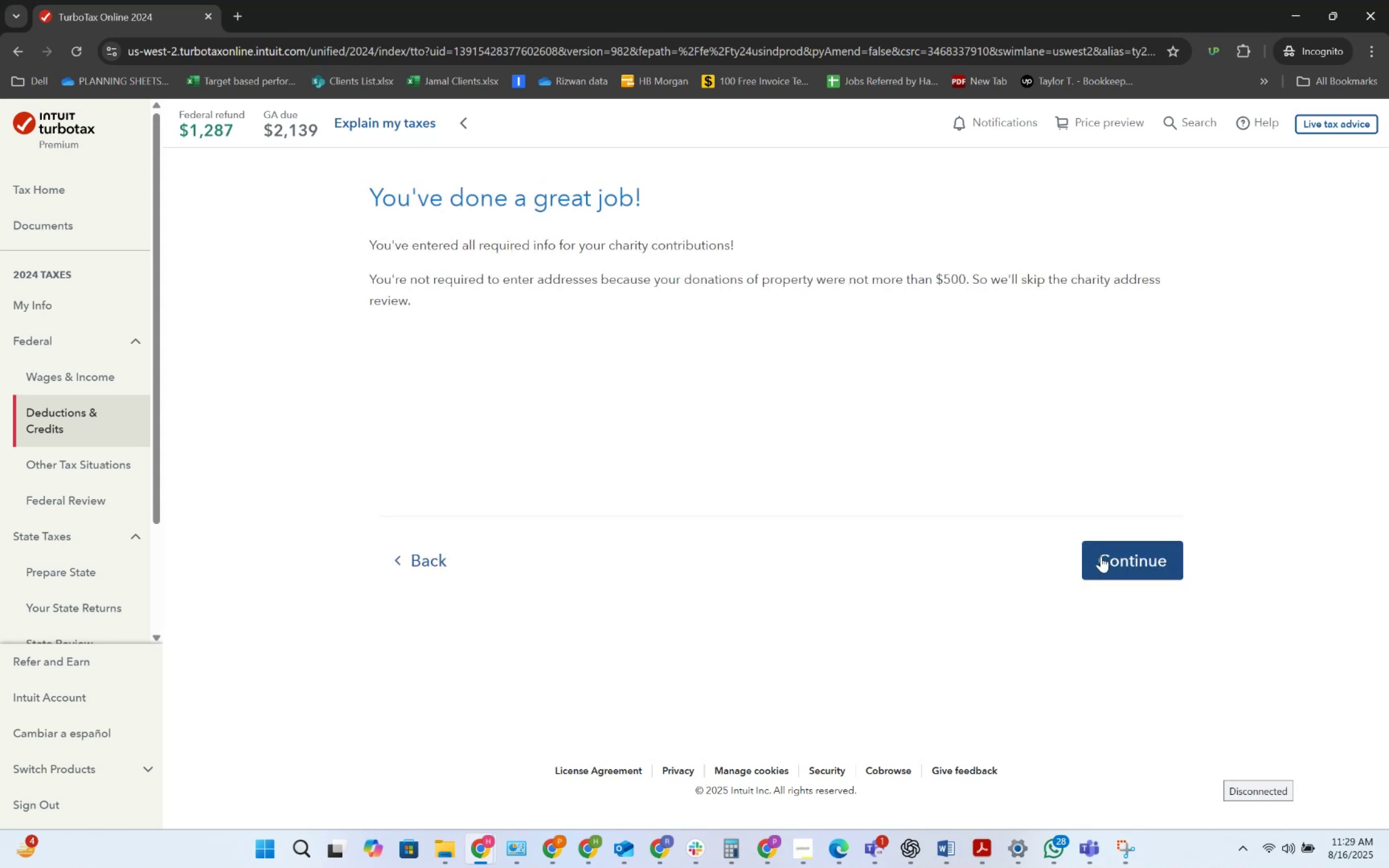 
key(Alt+Tab)
 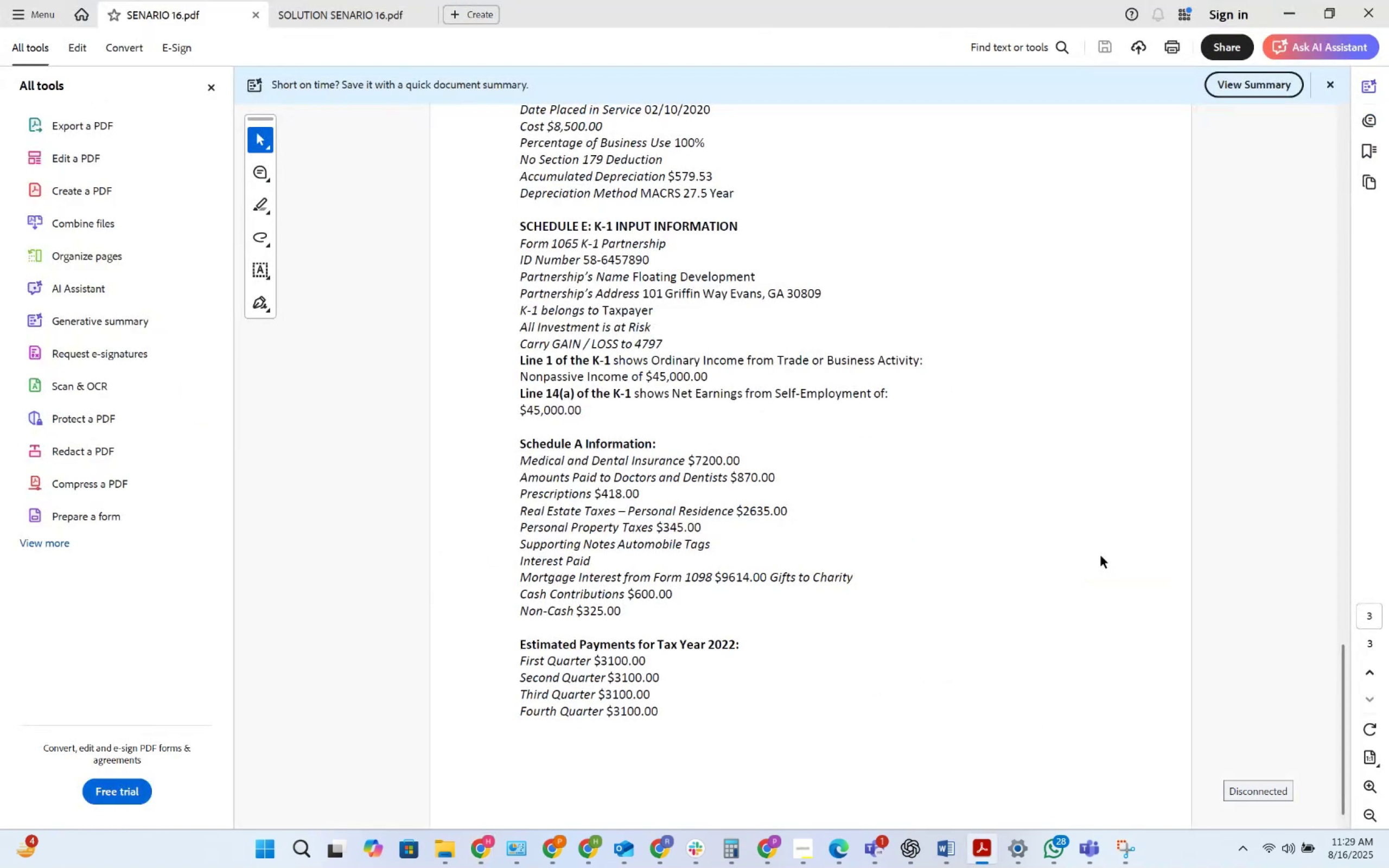 
key(Alt+AltLeft)
 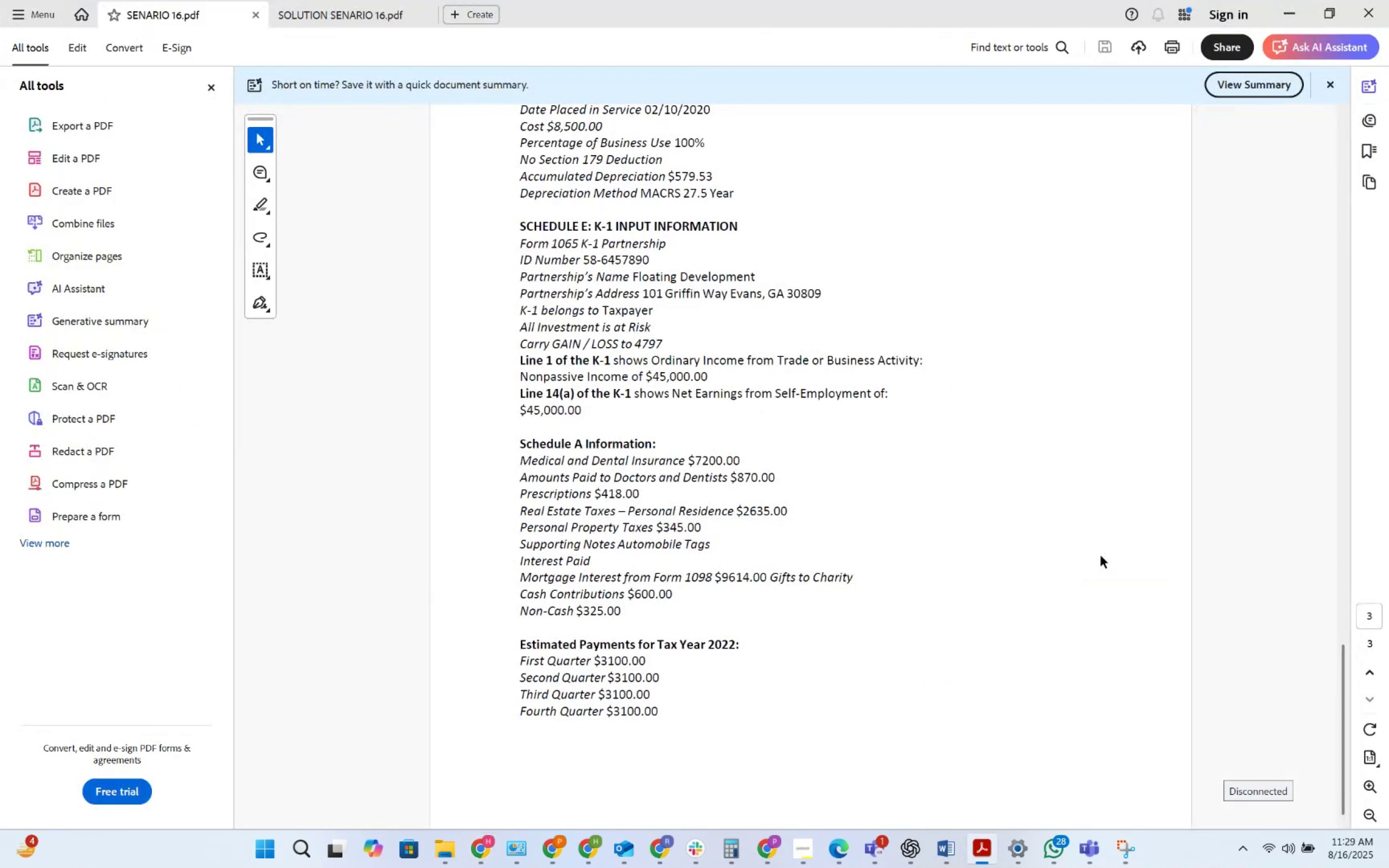 
key(Alt+Tab)
 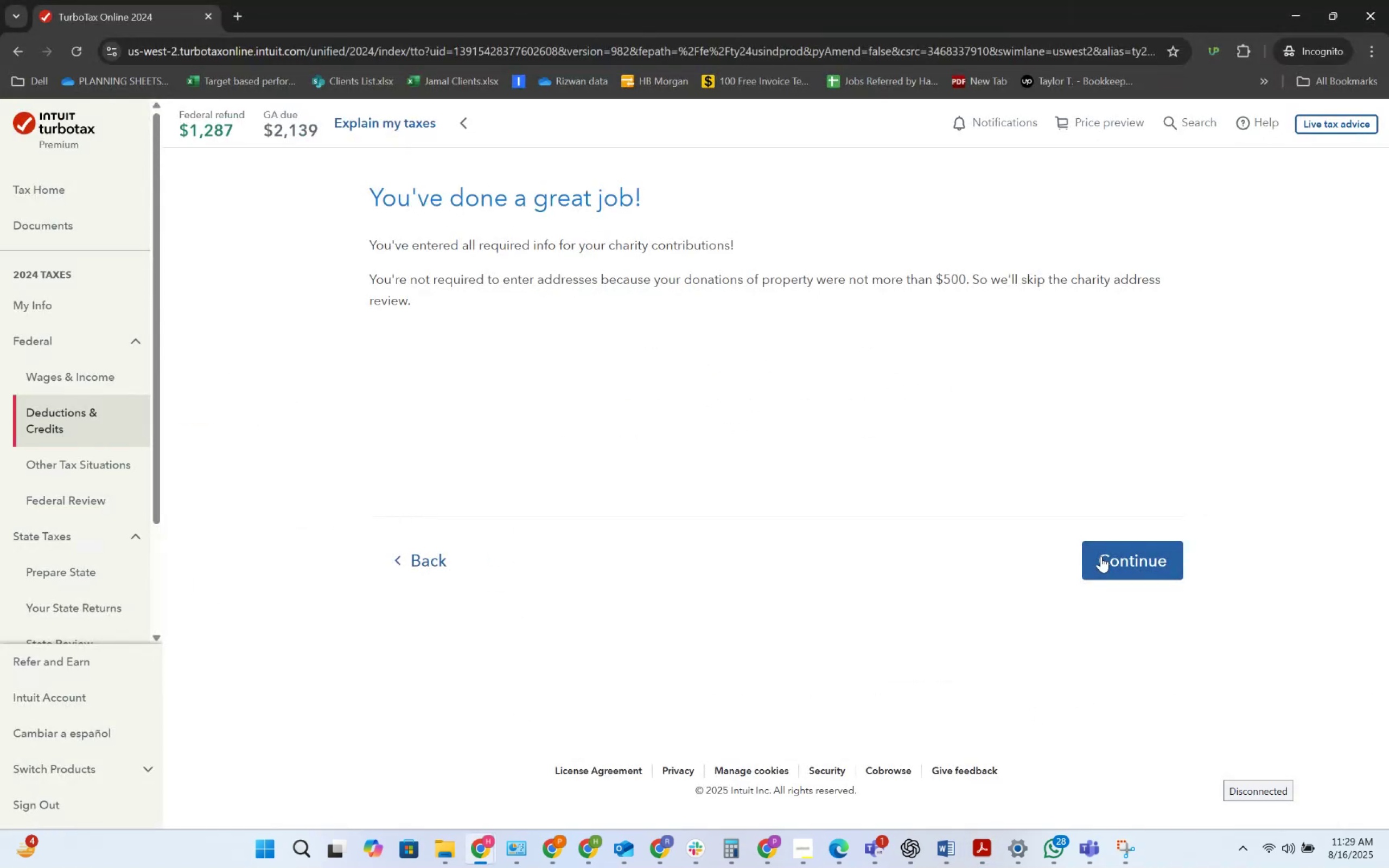 
left_click([1101, 556])
 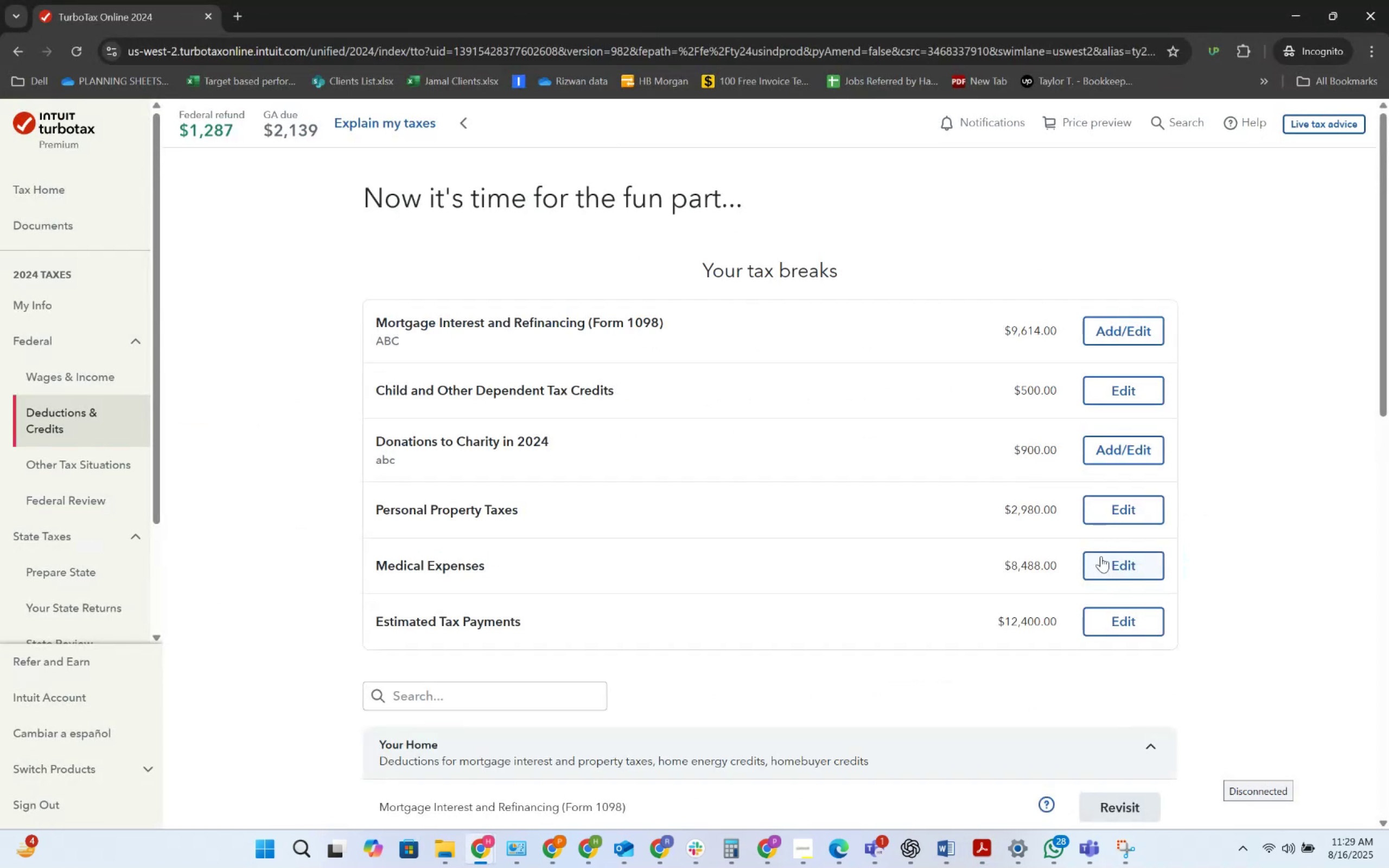 
key(Alt+AltLeft)
 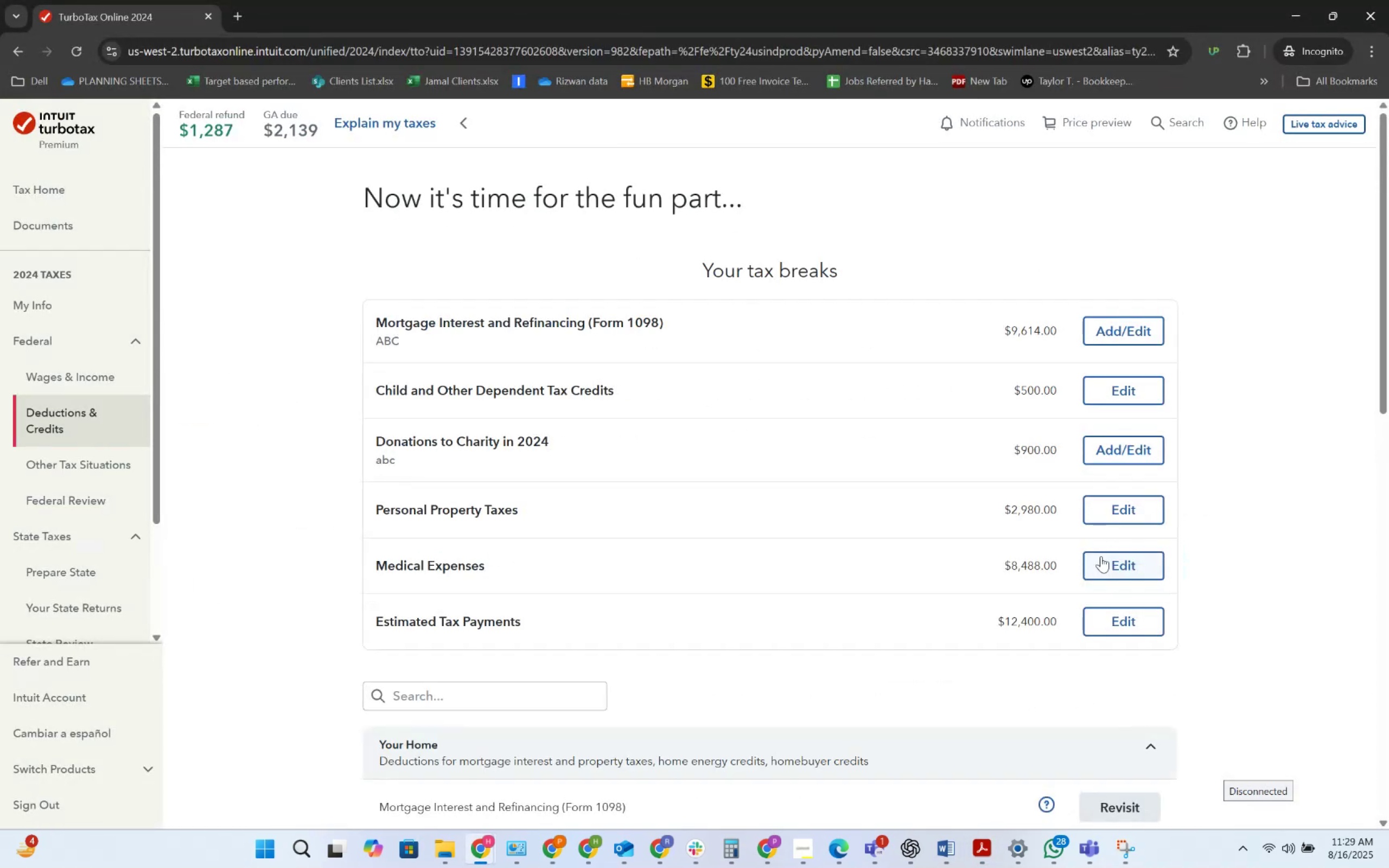 
key(Alt+Tab)
 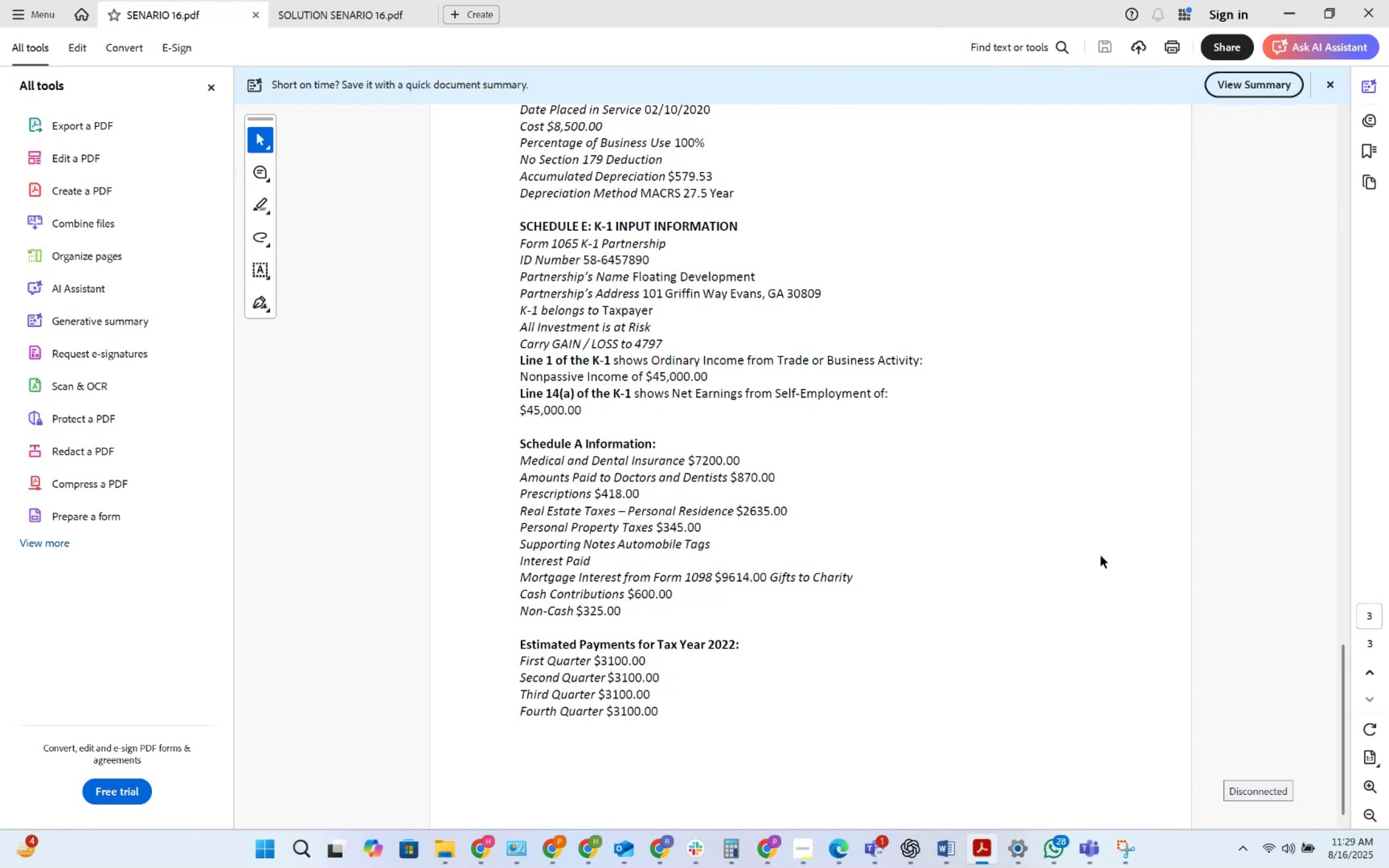 
key(Alt+AltLeft)
 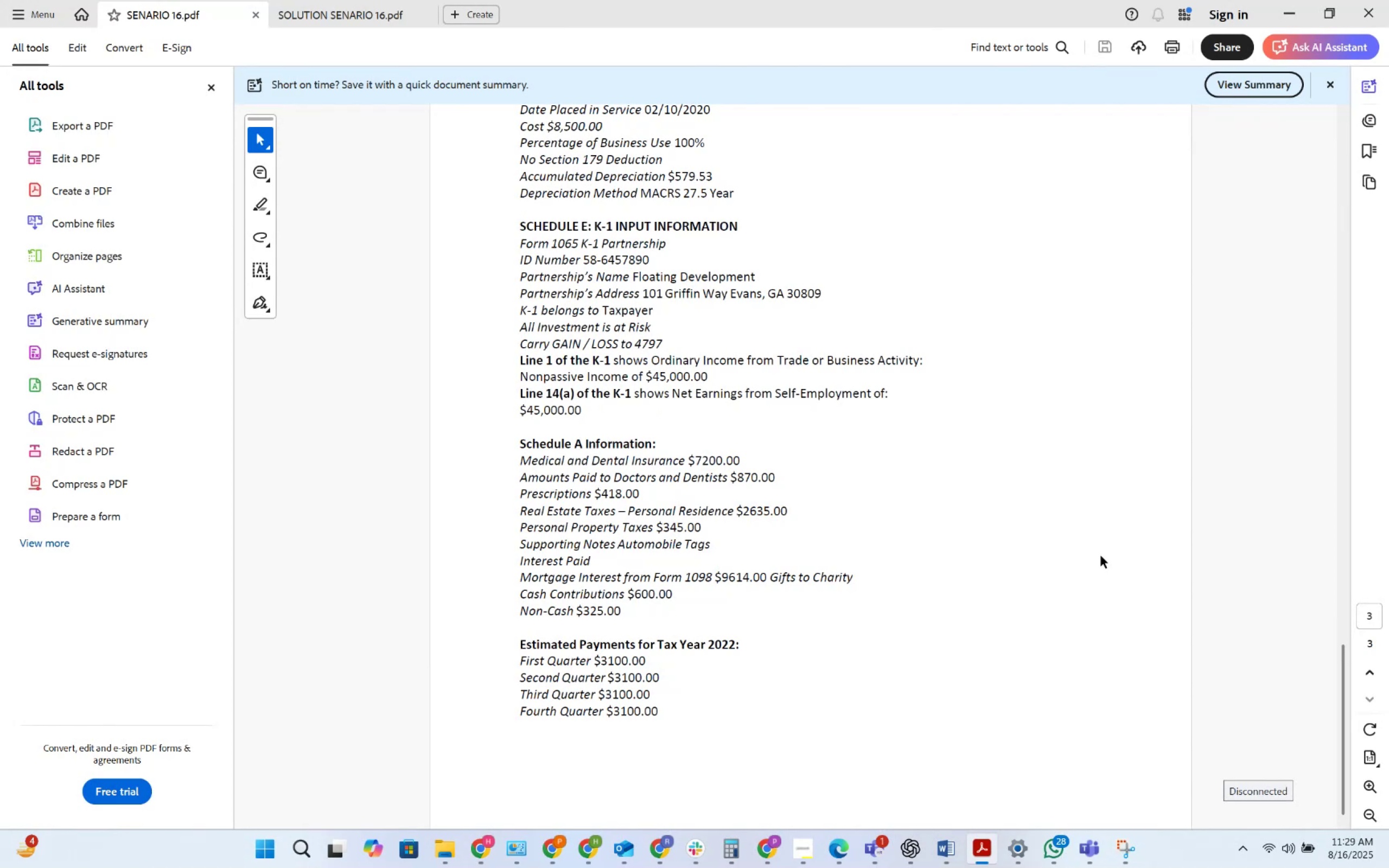 
key(Alt+Tab)
 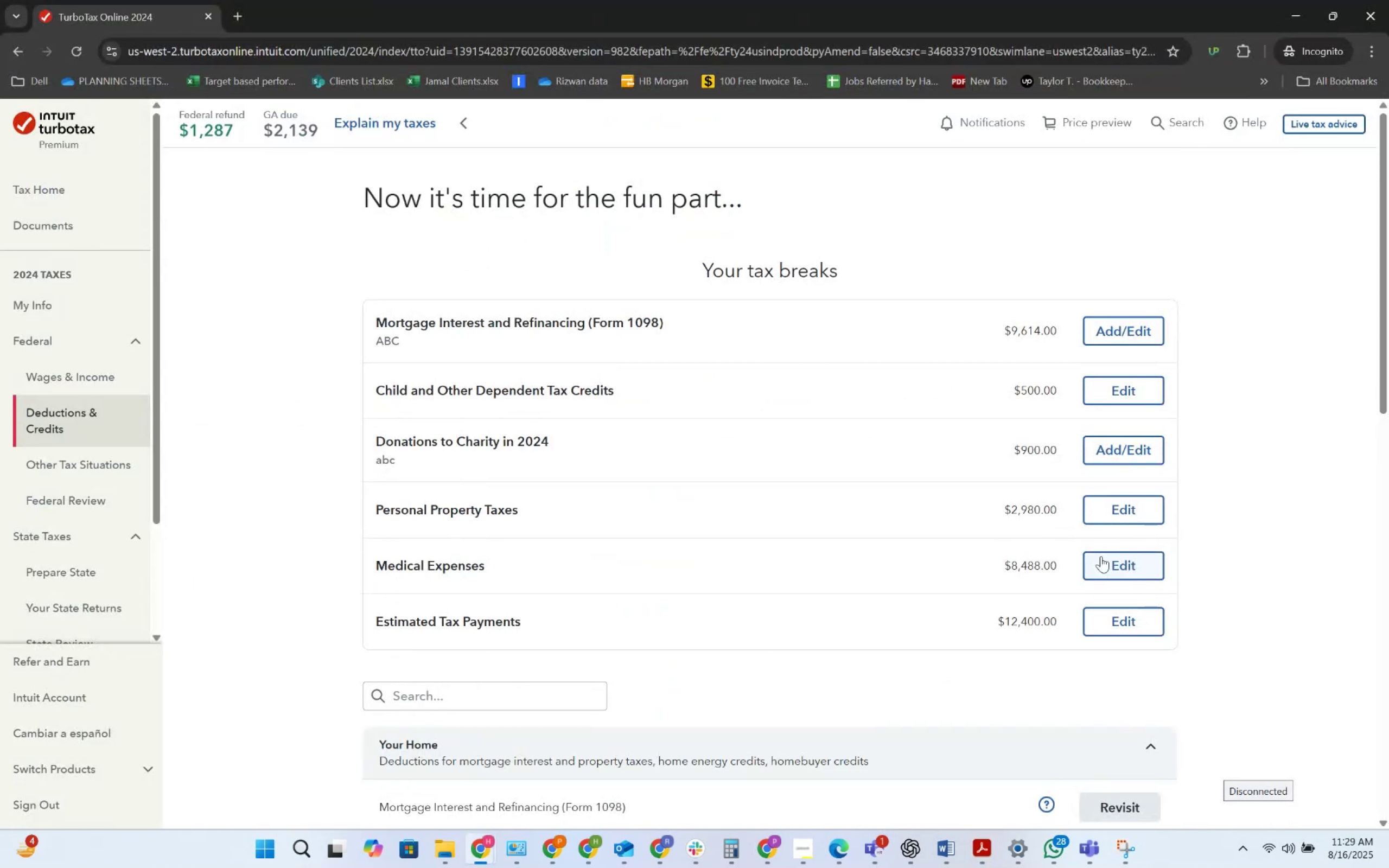 
key(Alt+AltLeft)
 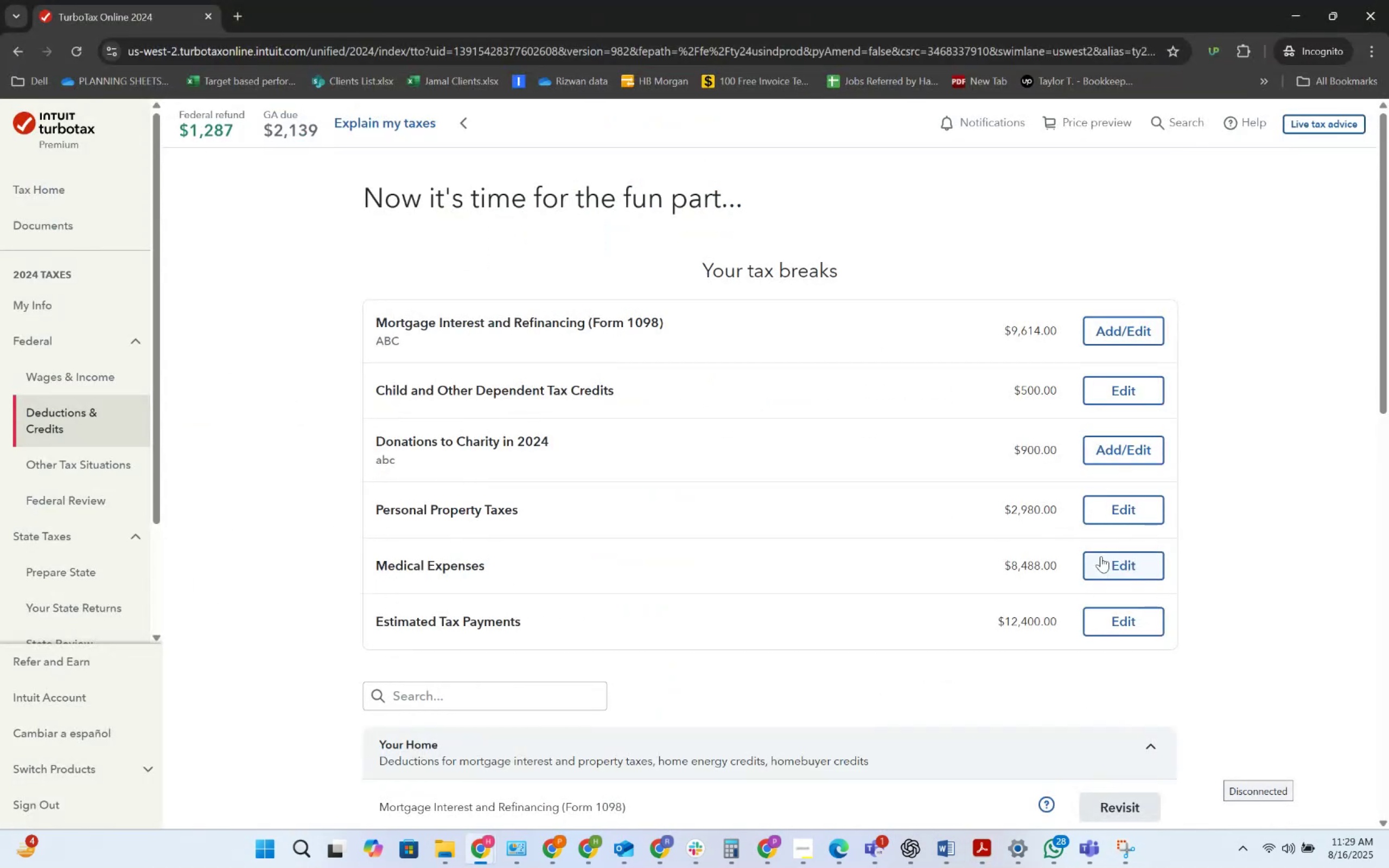 
hold_key(key=Tab, duration=3.53)
 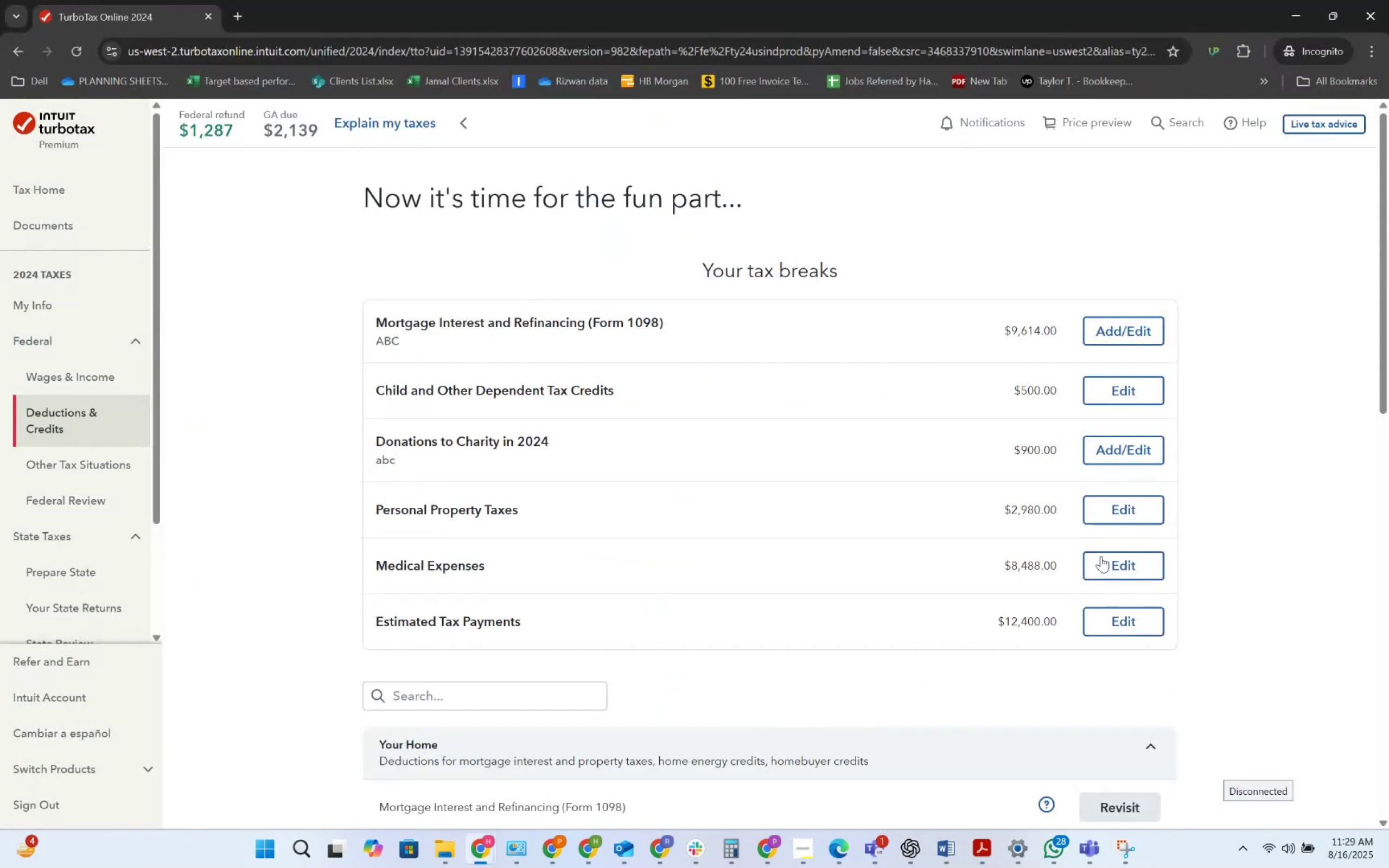 
key(Alt+AltLeft)
 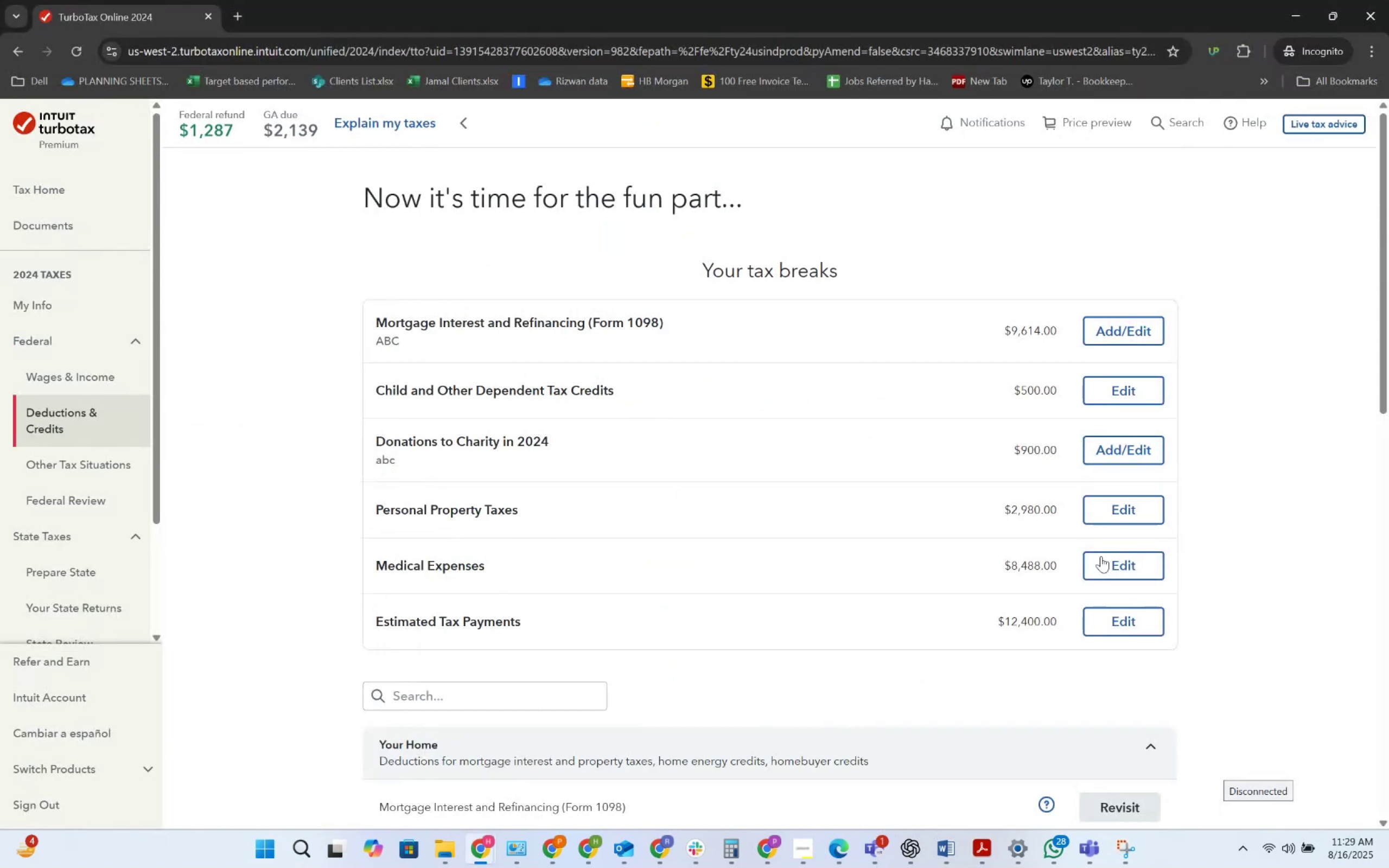 
key(Alt+AltLeft)
 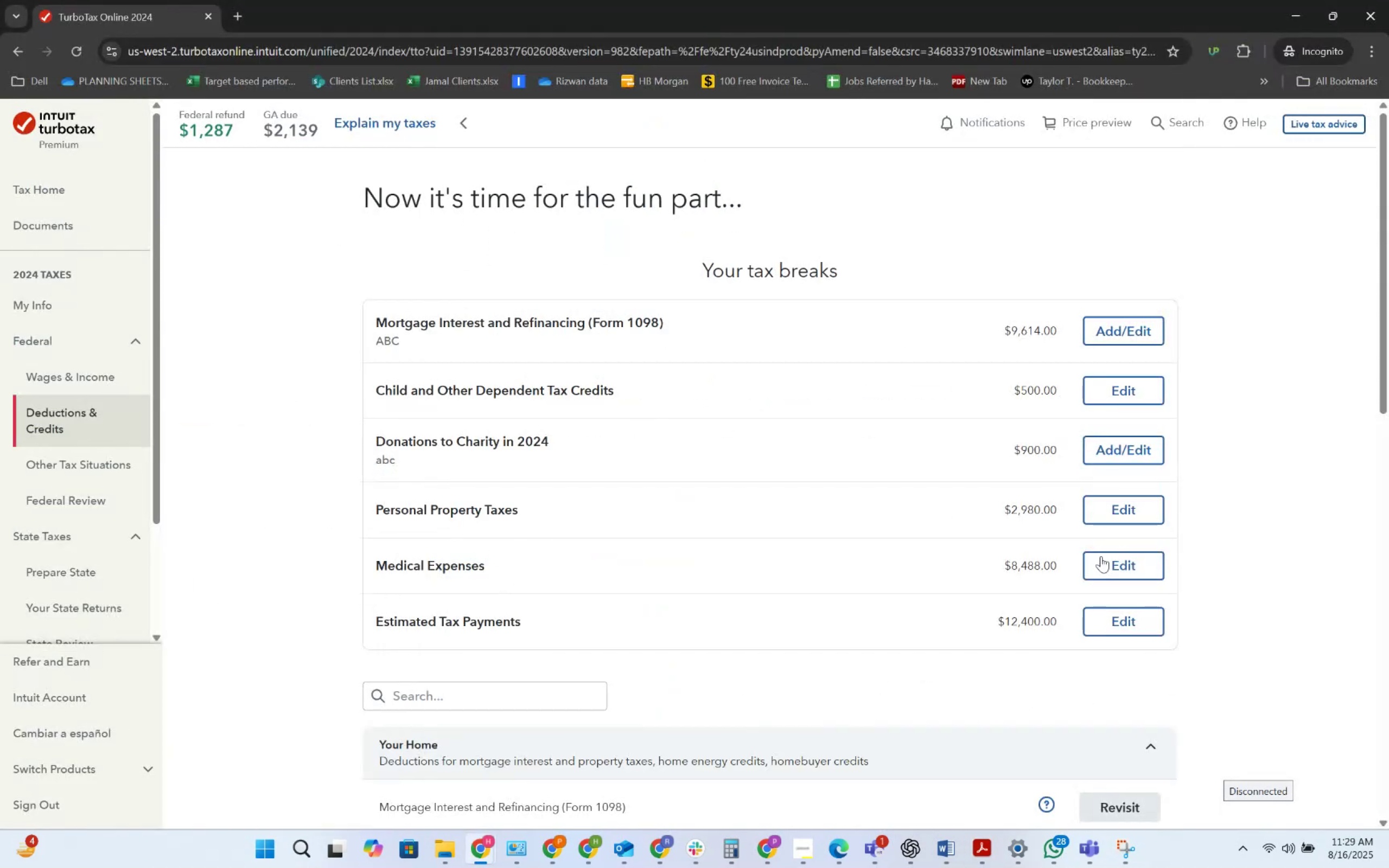 
key(Alt+Tab)
 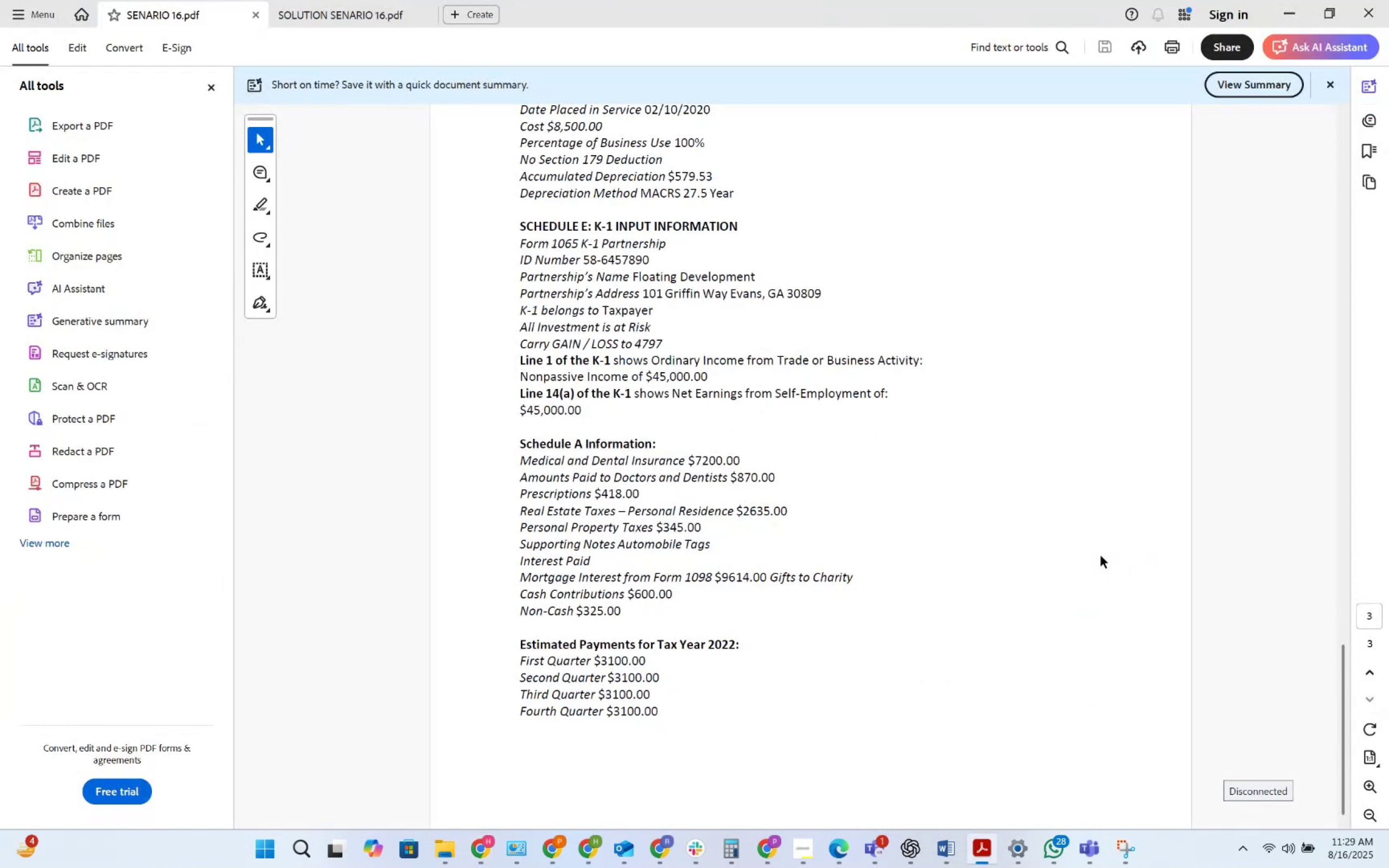 
key(Alt+AltLeft)
 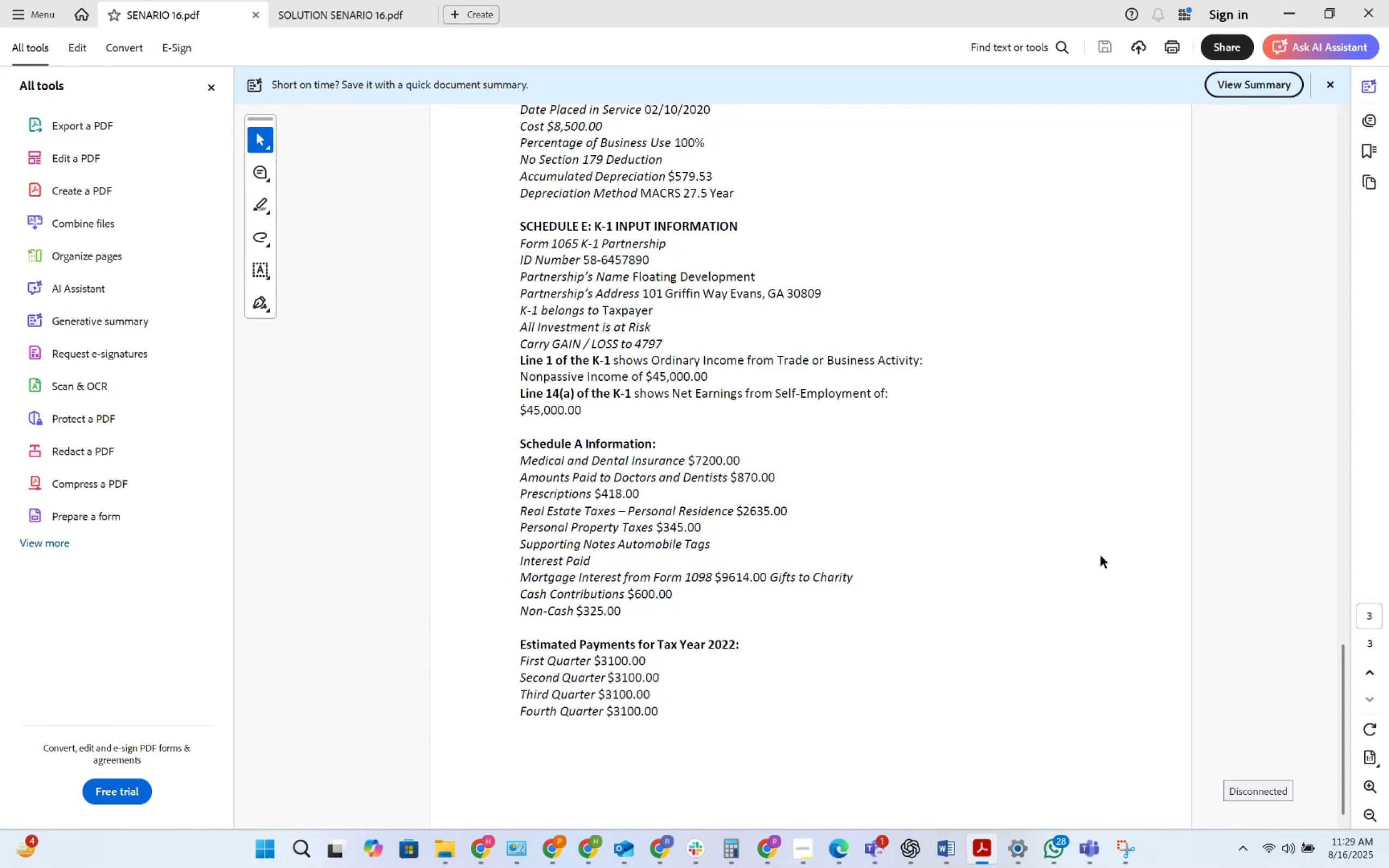 
key(Alt+Tab)
 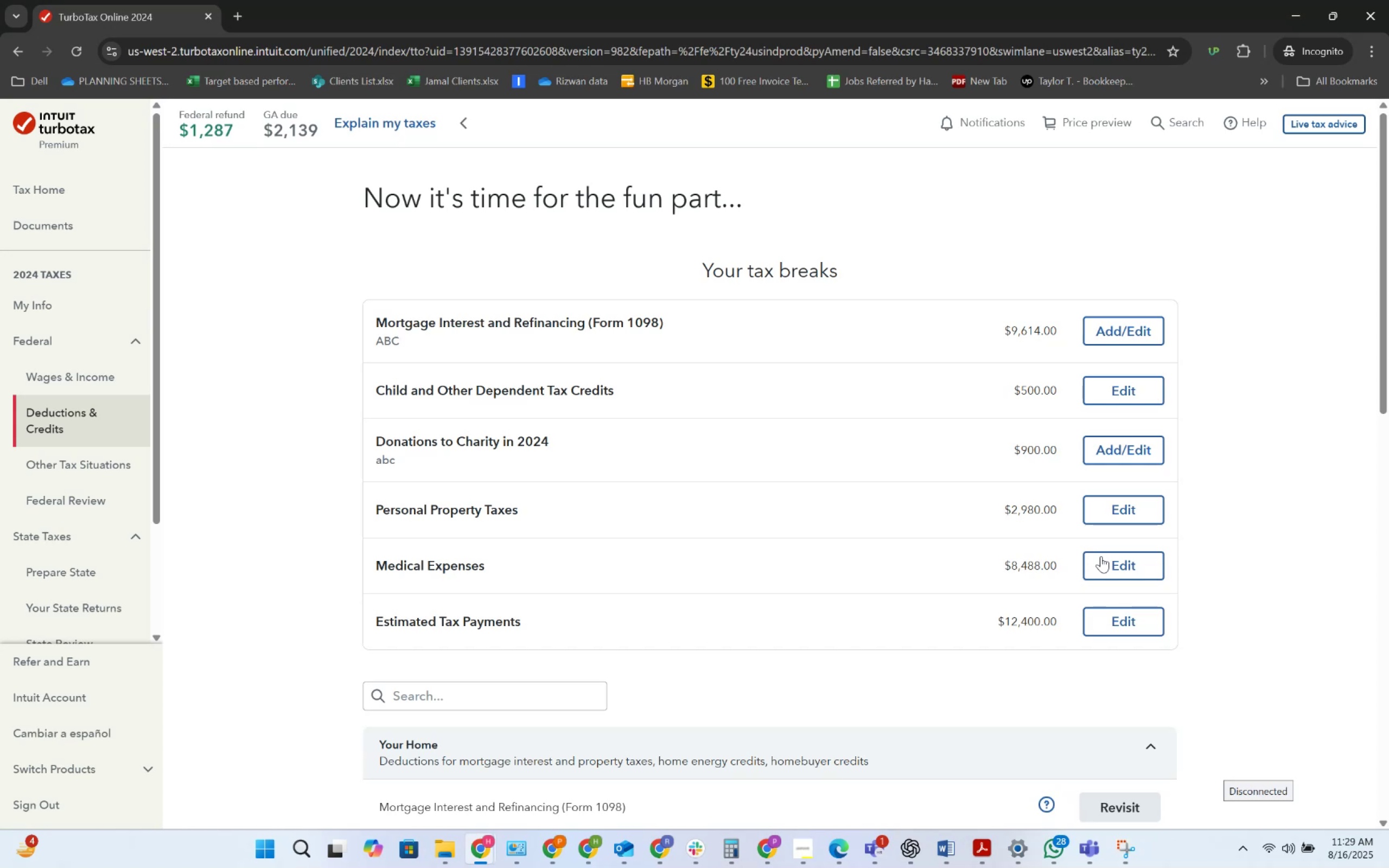 
wait(15.55)
 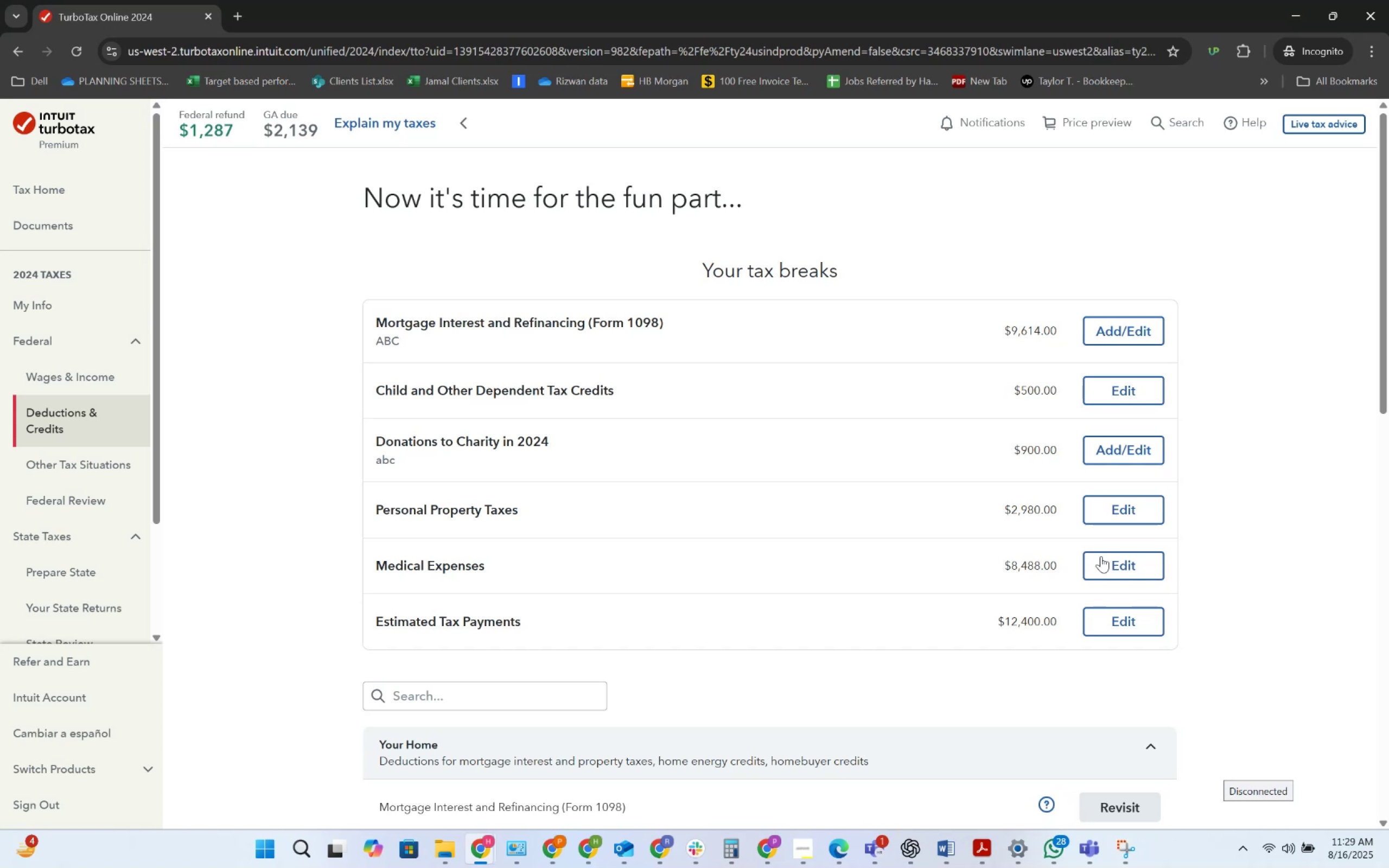 
key(Alt+AltLeft)
 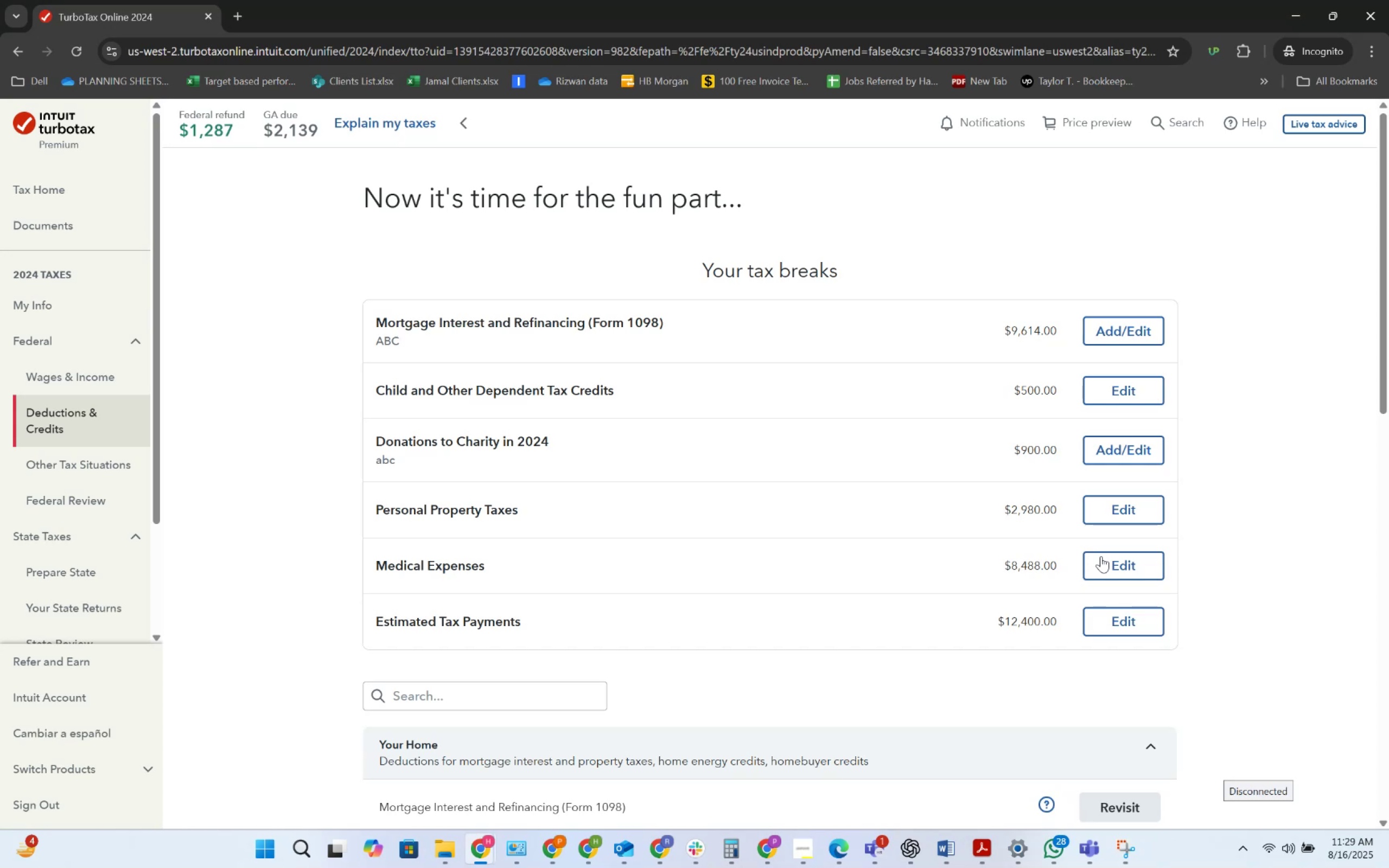 
key(Alt+Tab)
 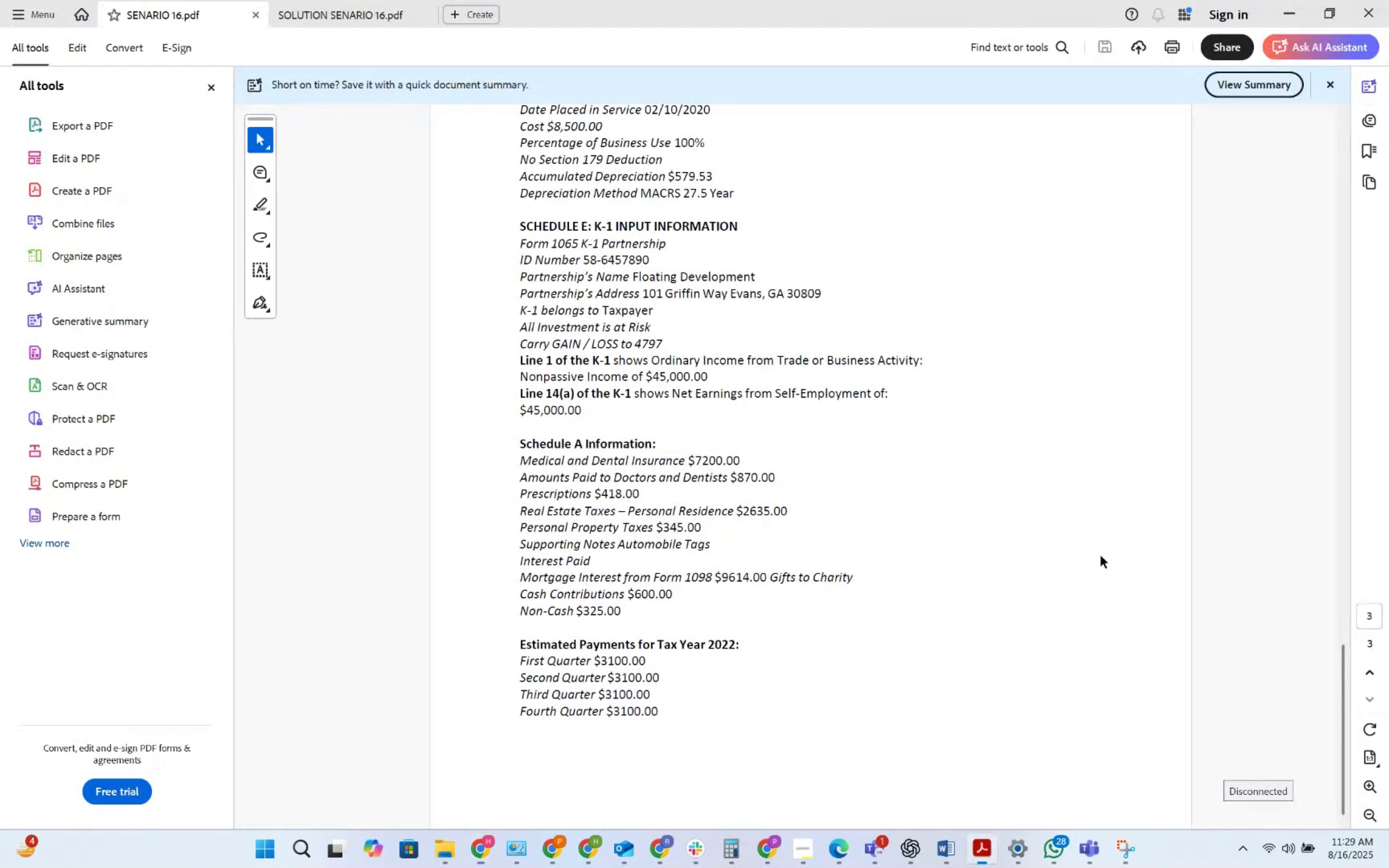 
key(Alt+Tab)
 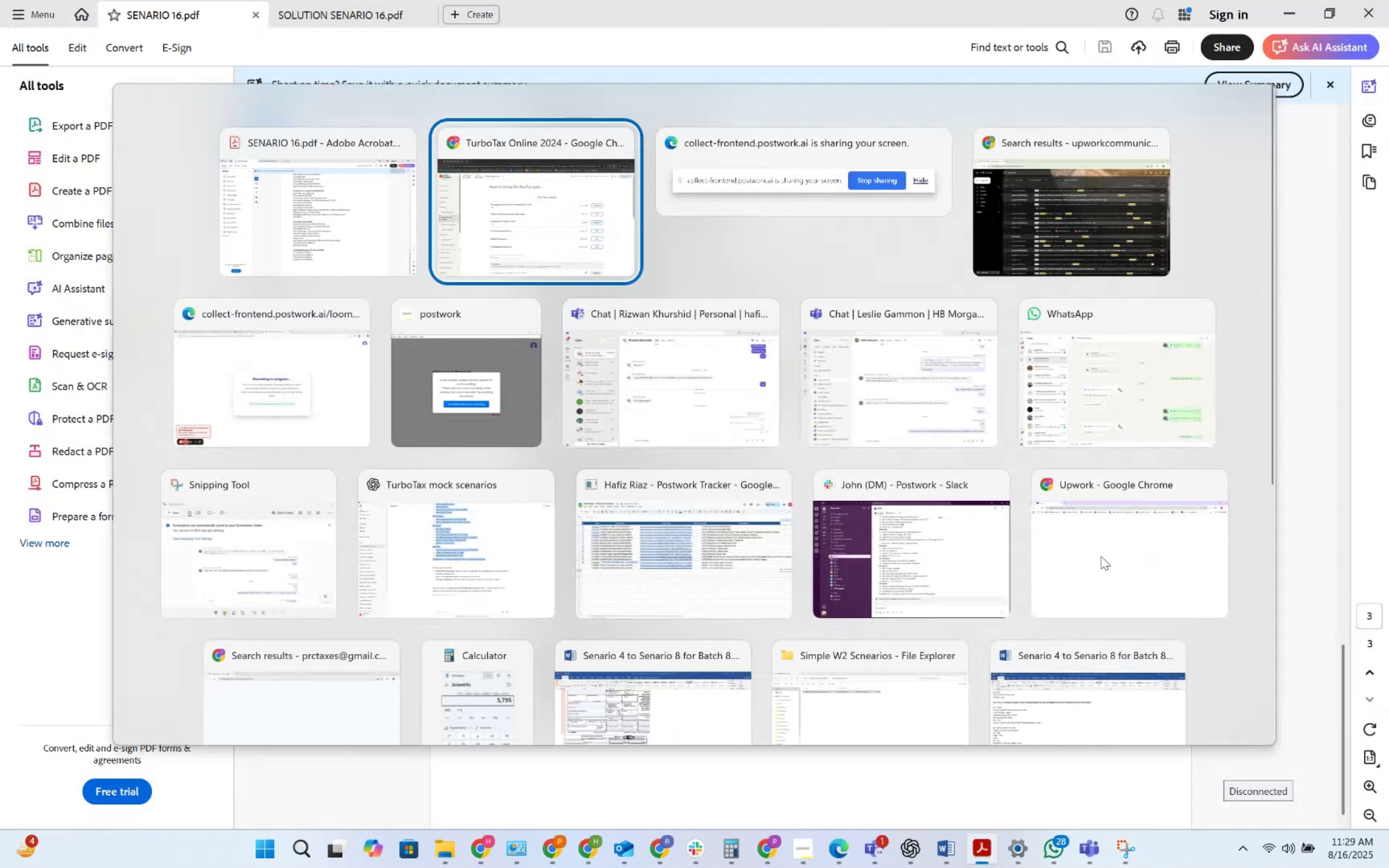 
key(Alt+Tab)
 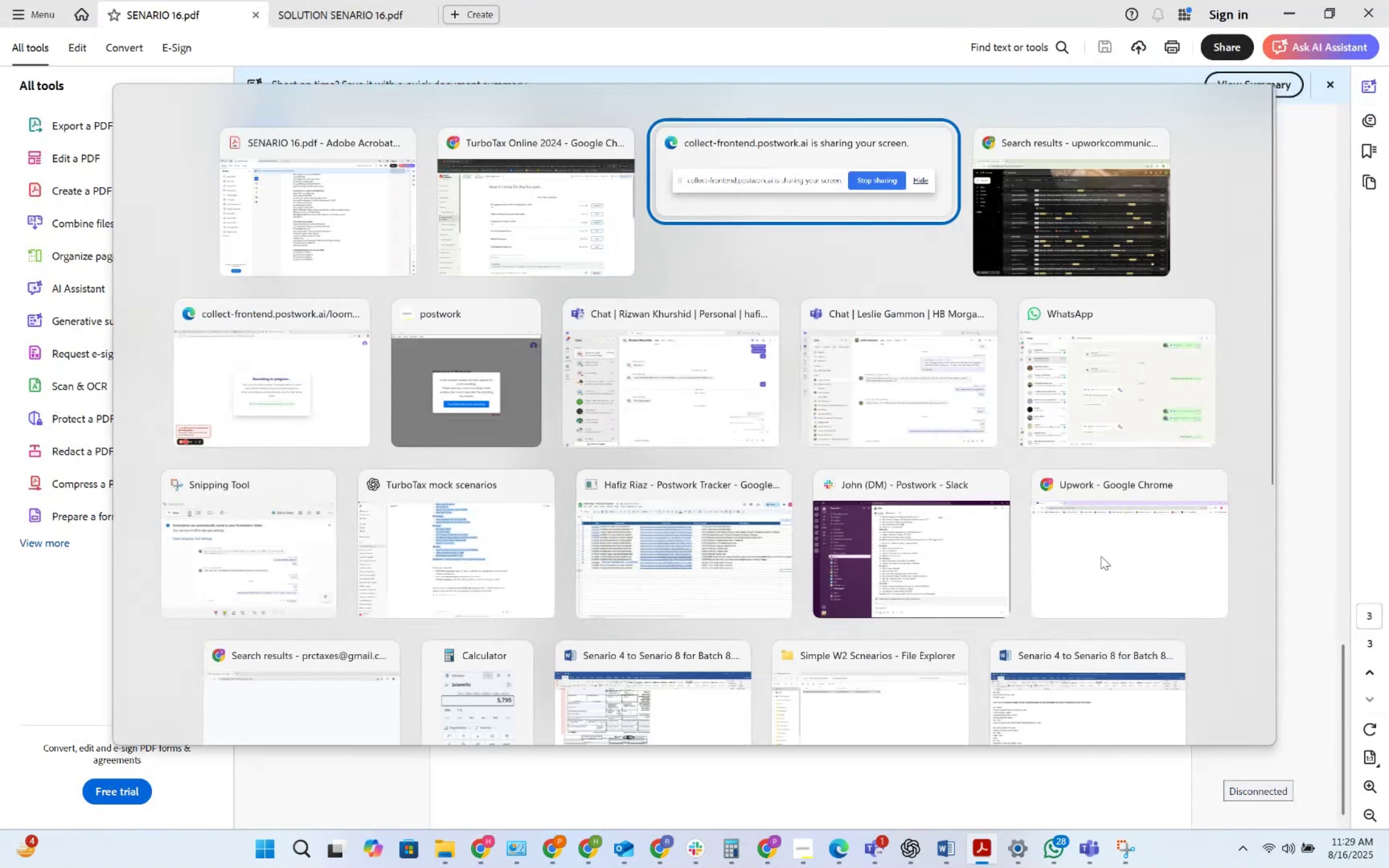 
key(Alt+Tab)
 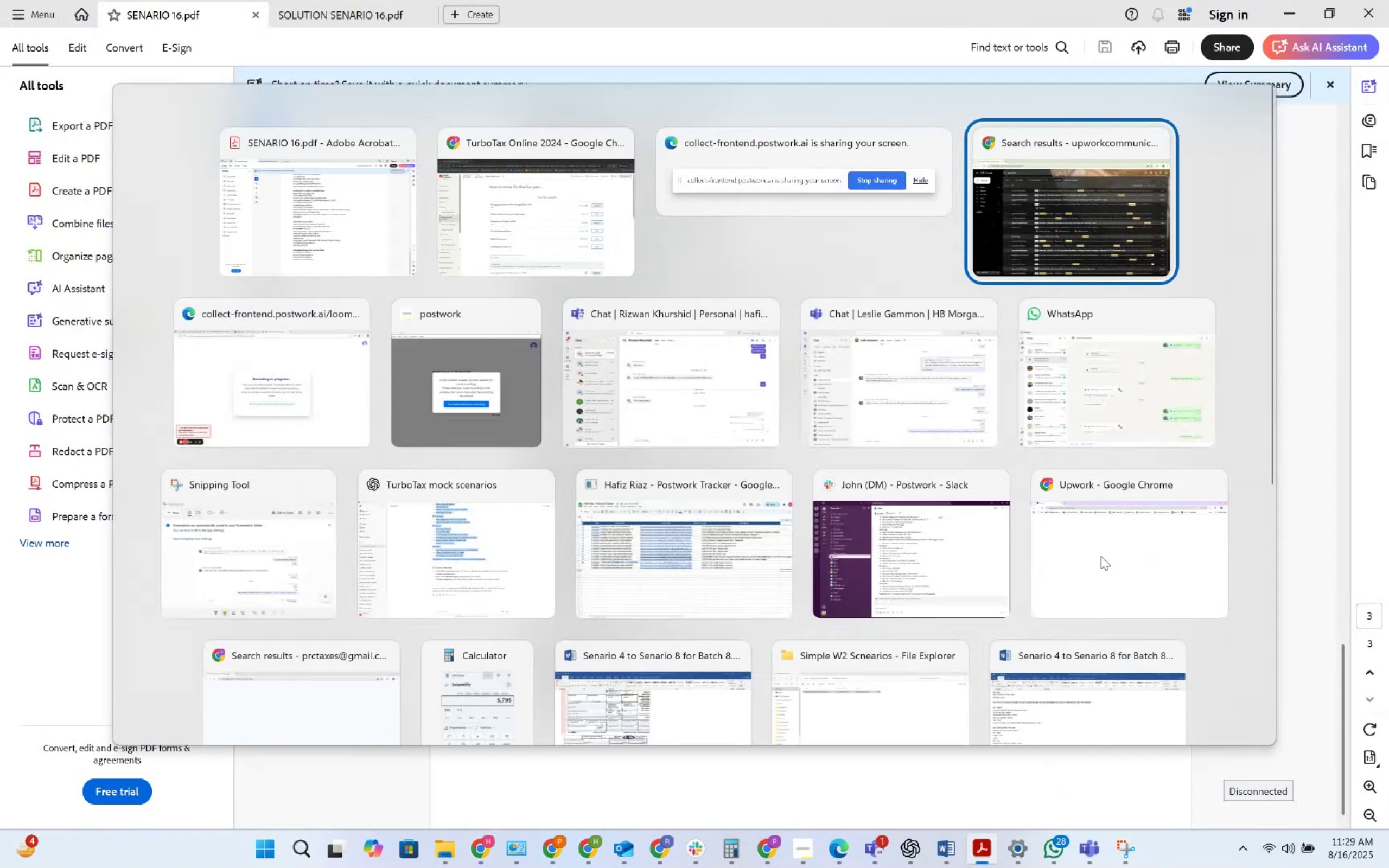 
key(Alt+Tab)
 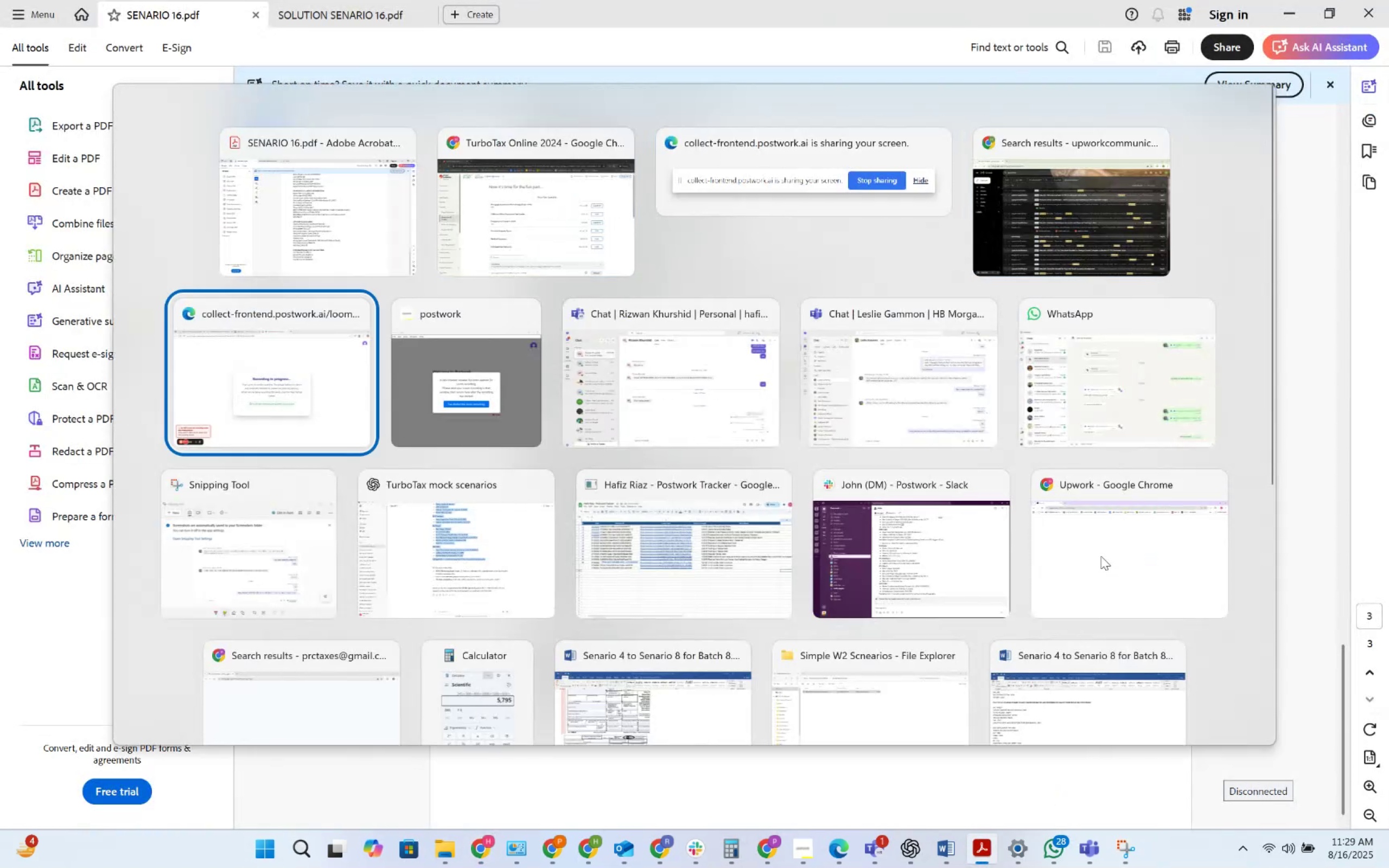 
key(Alt+Tab)
 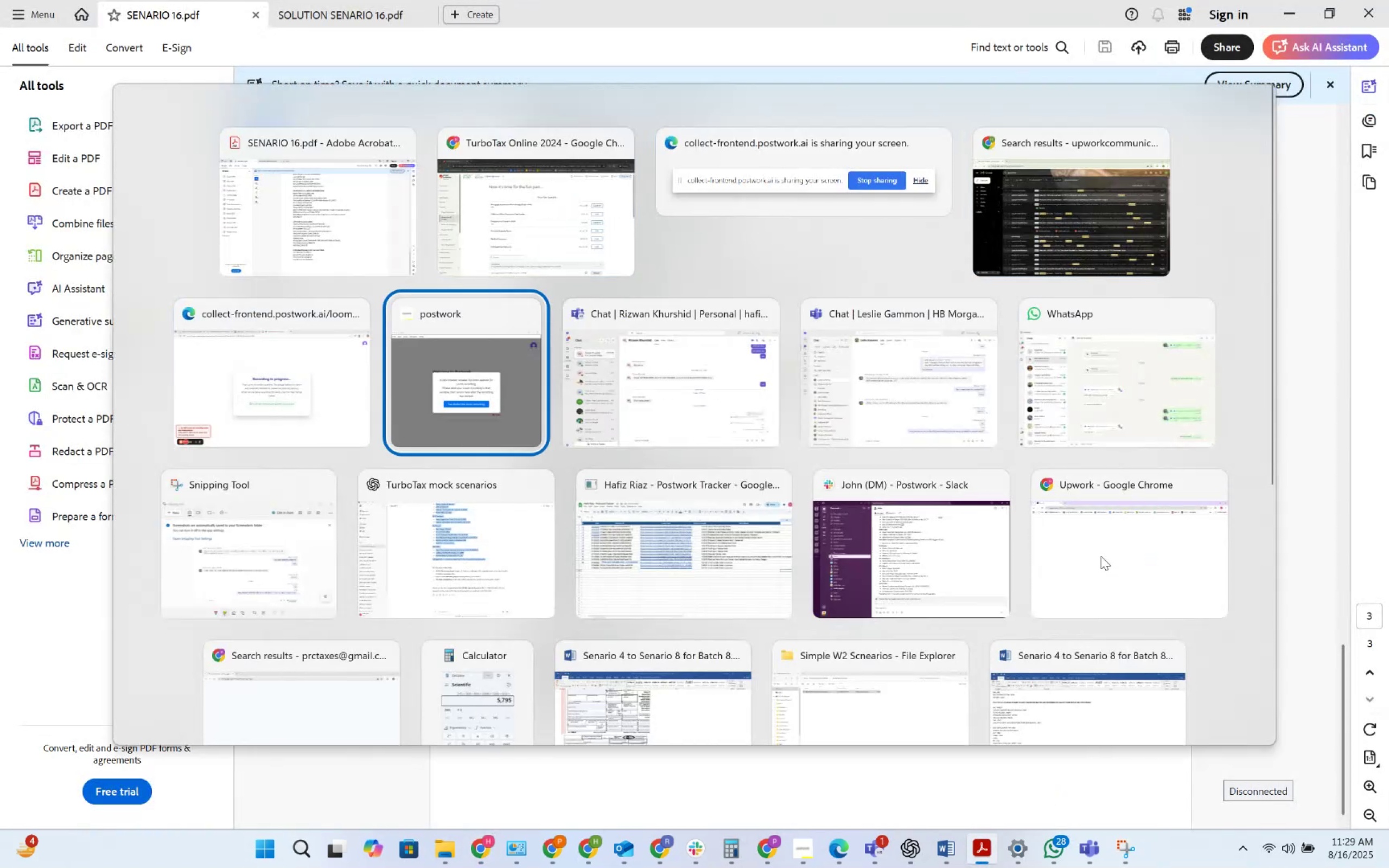 
key(Alt+Tab)
 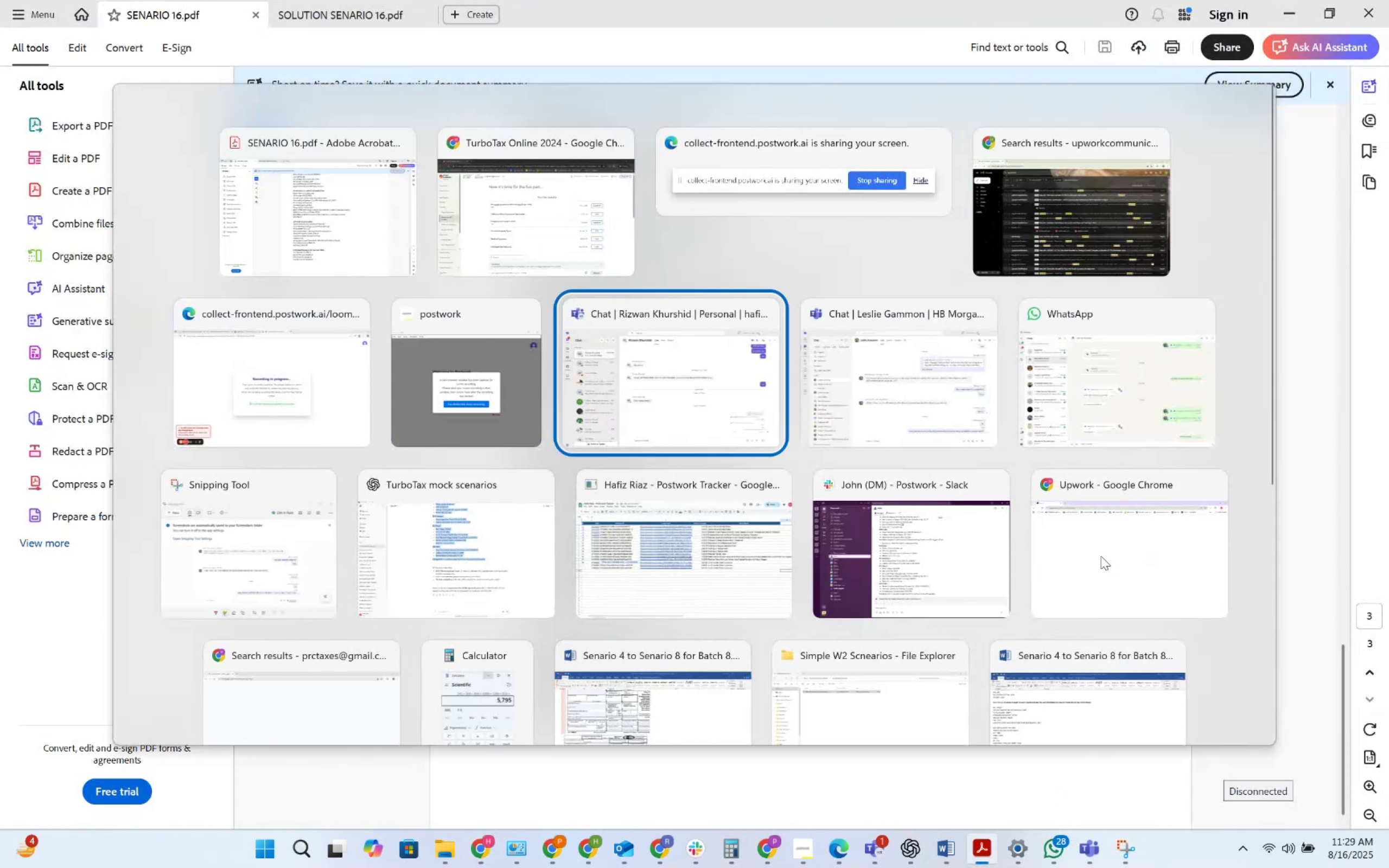 
key(Alt+Tab)
 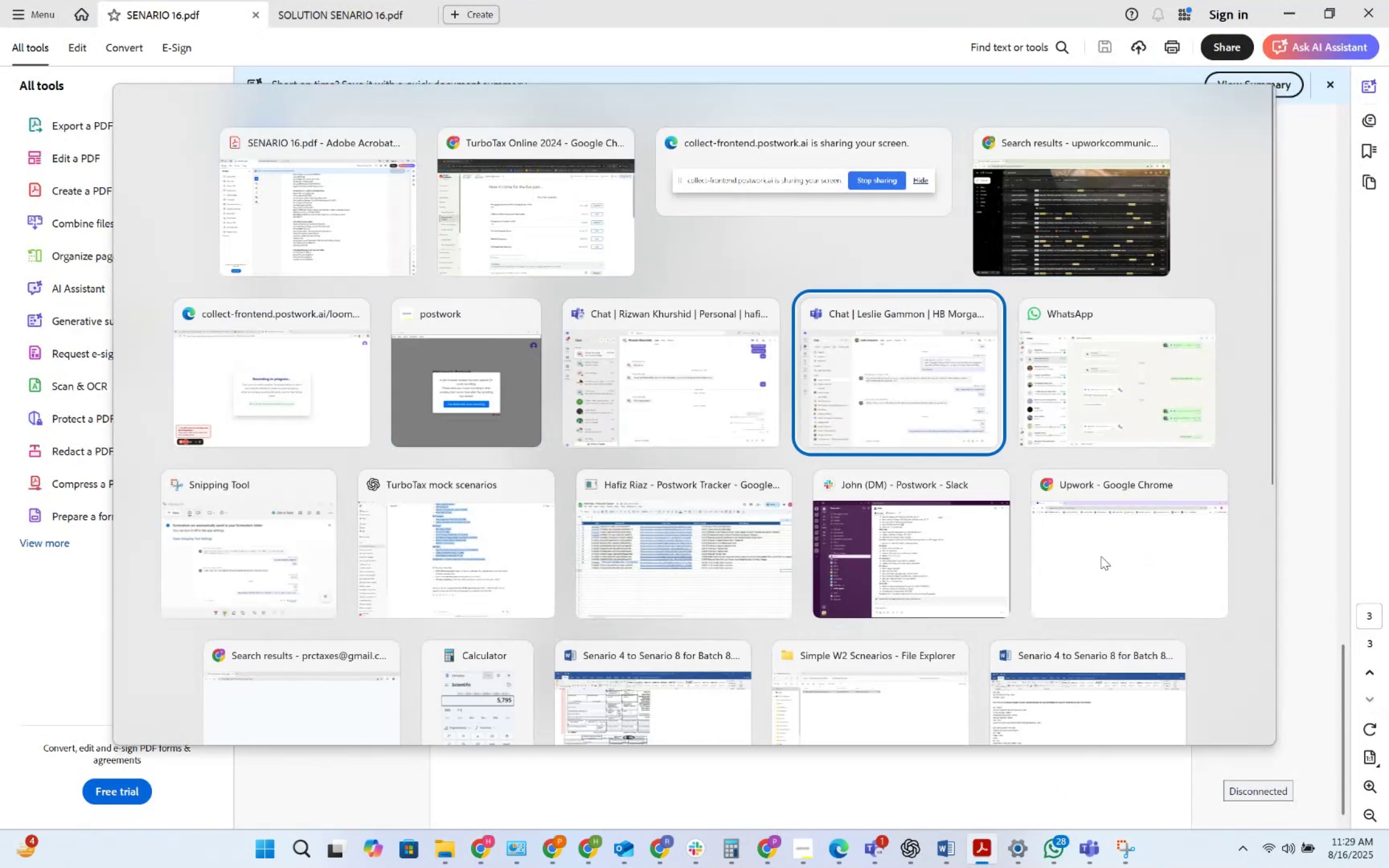 
key(Alt+Tab)
 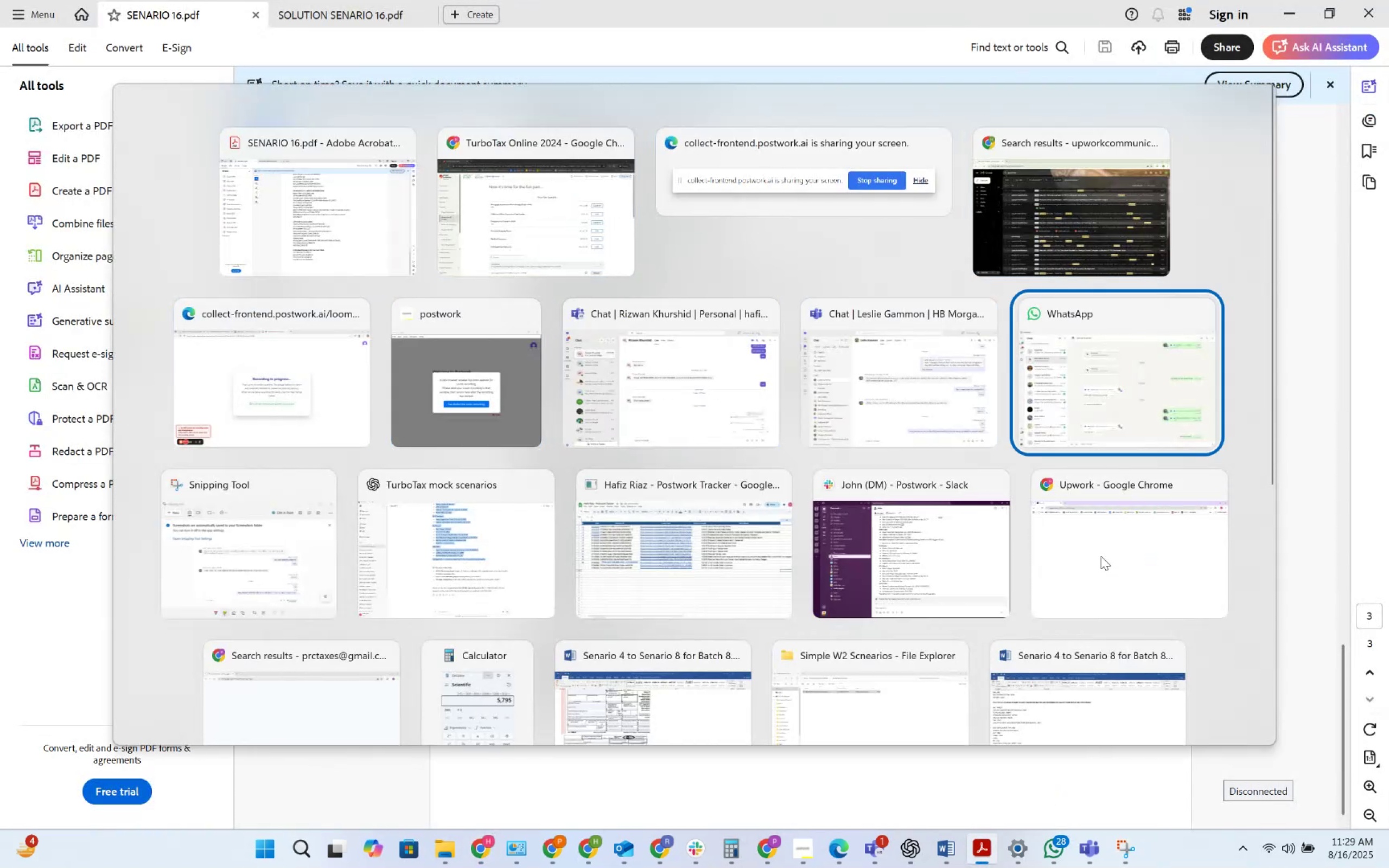 
key(Alt+Tab)
 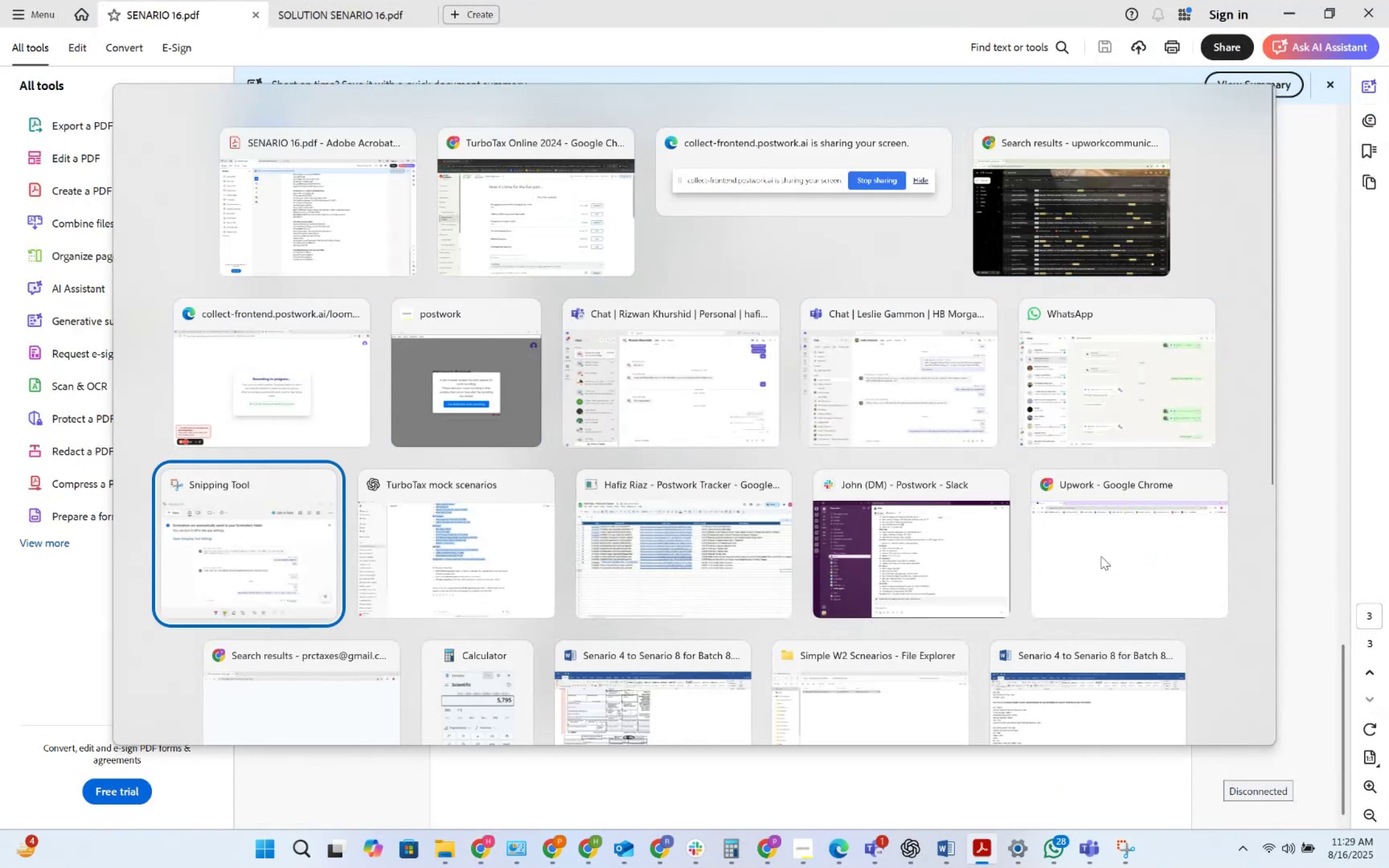 
key(Alt+Tab)
 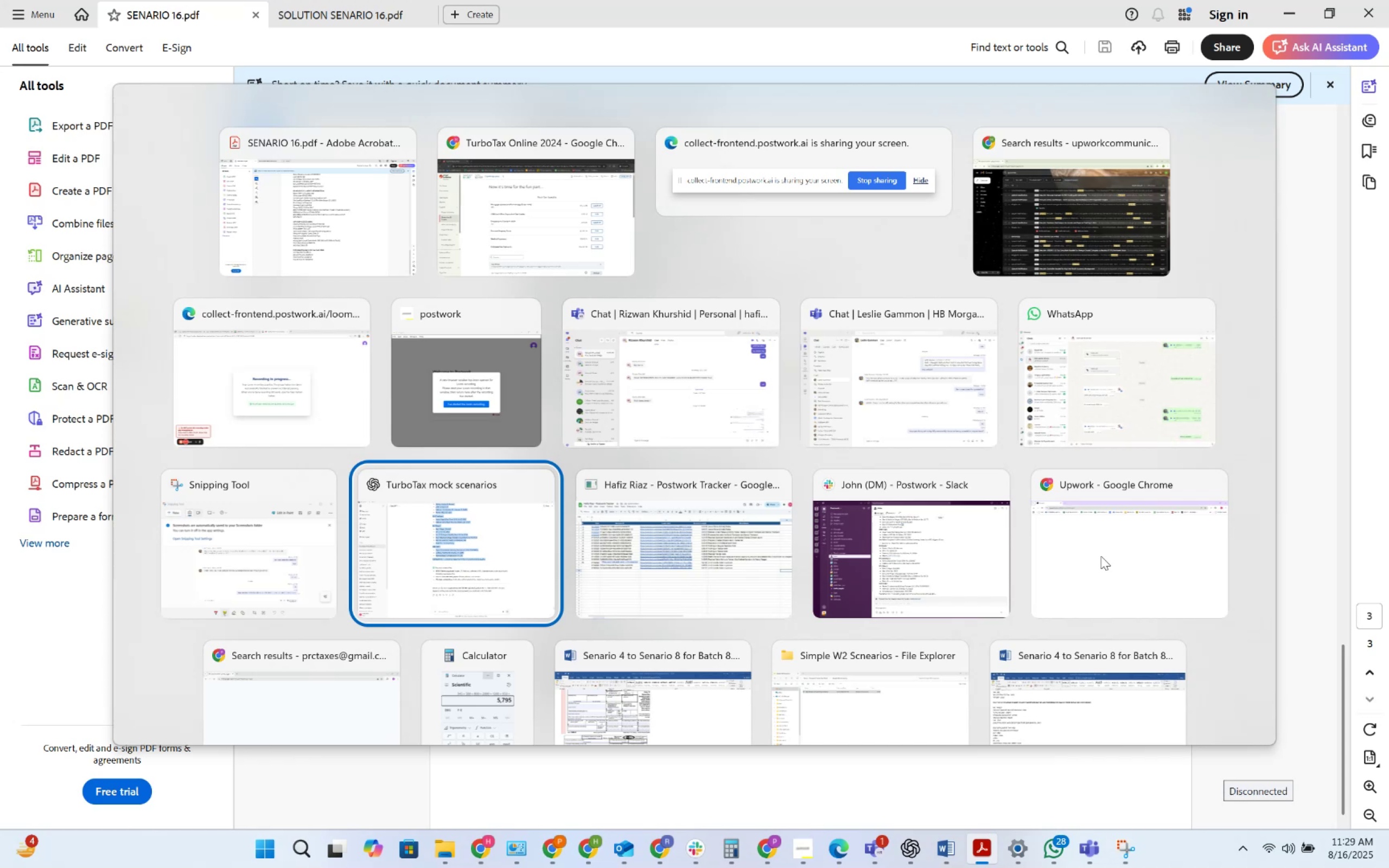 
key(Alt+Tab)
 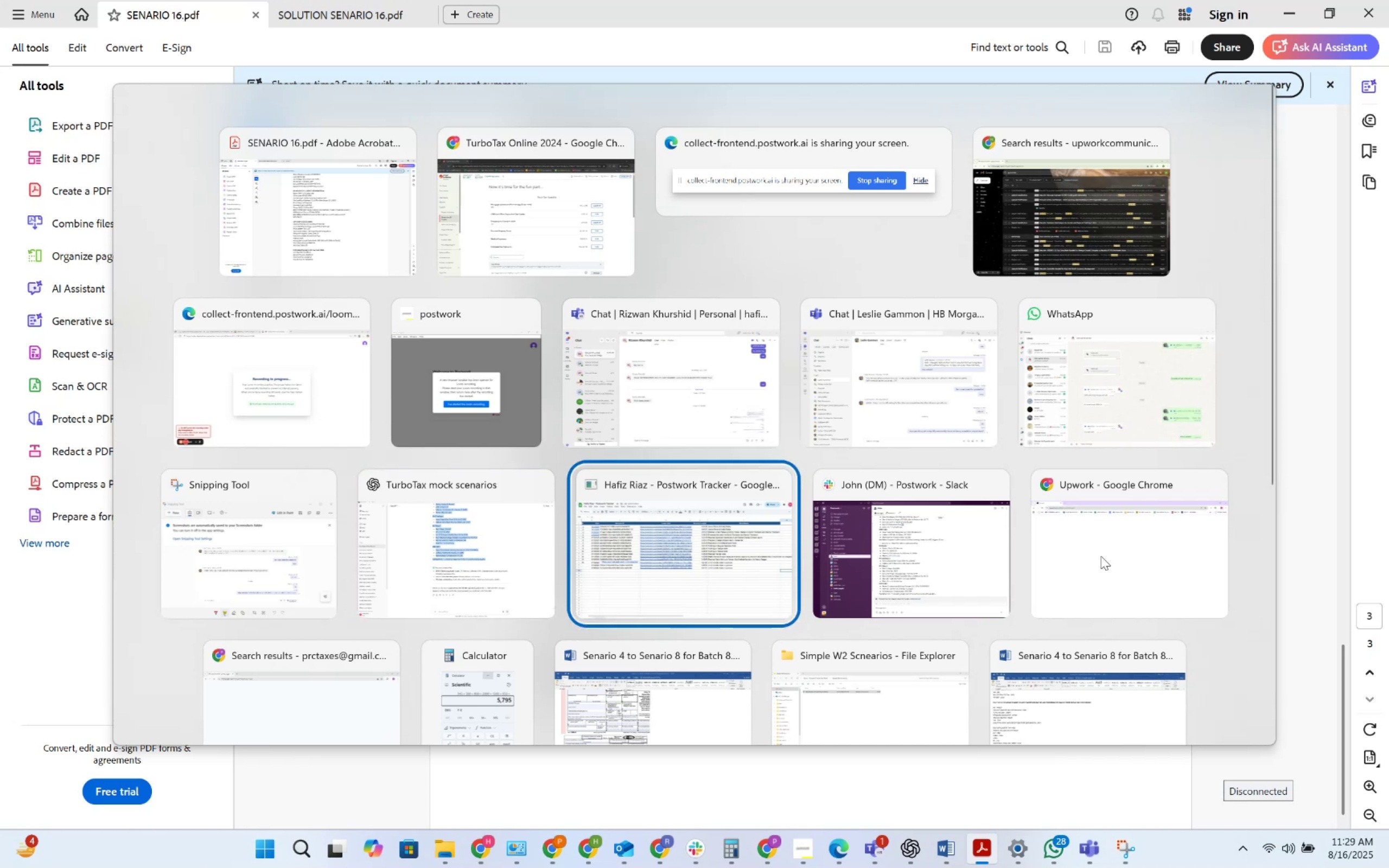 
key(Alt+Tab)
 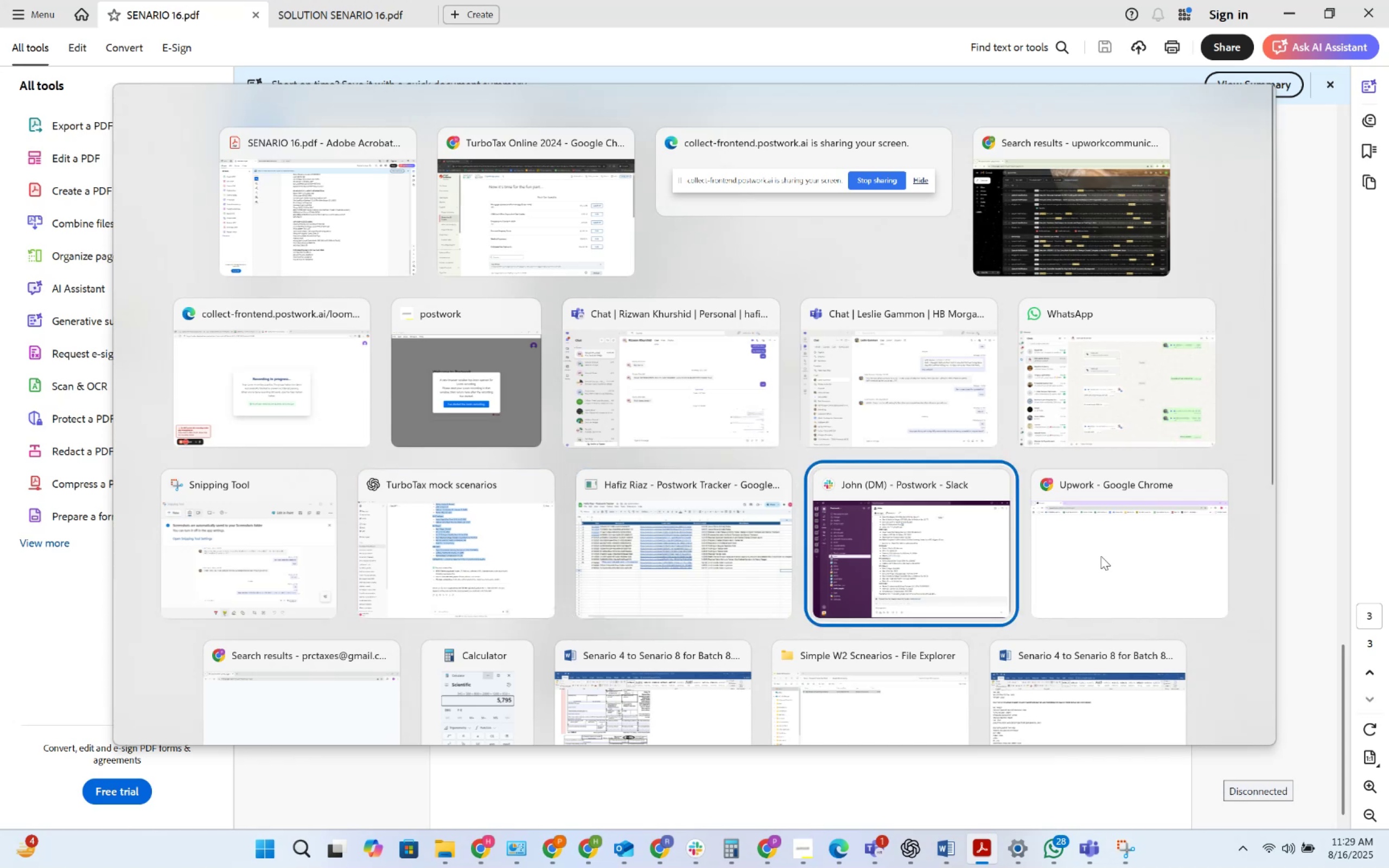 
key(Alt+Tab)
 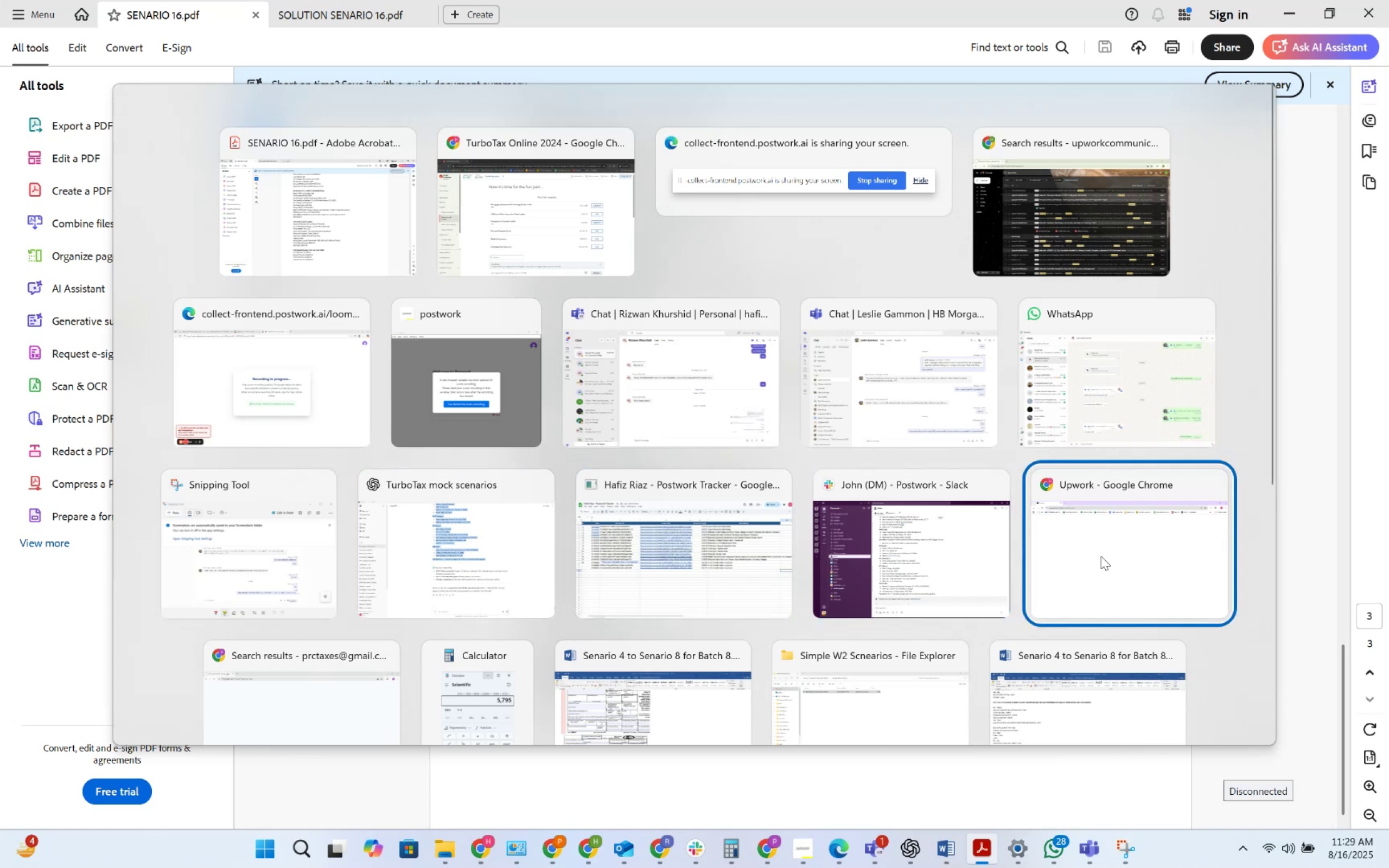 
key(Alt+Tab)
 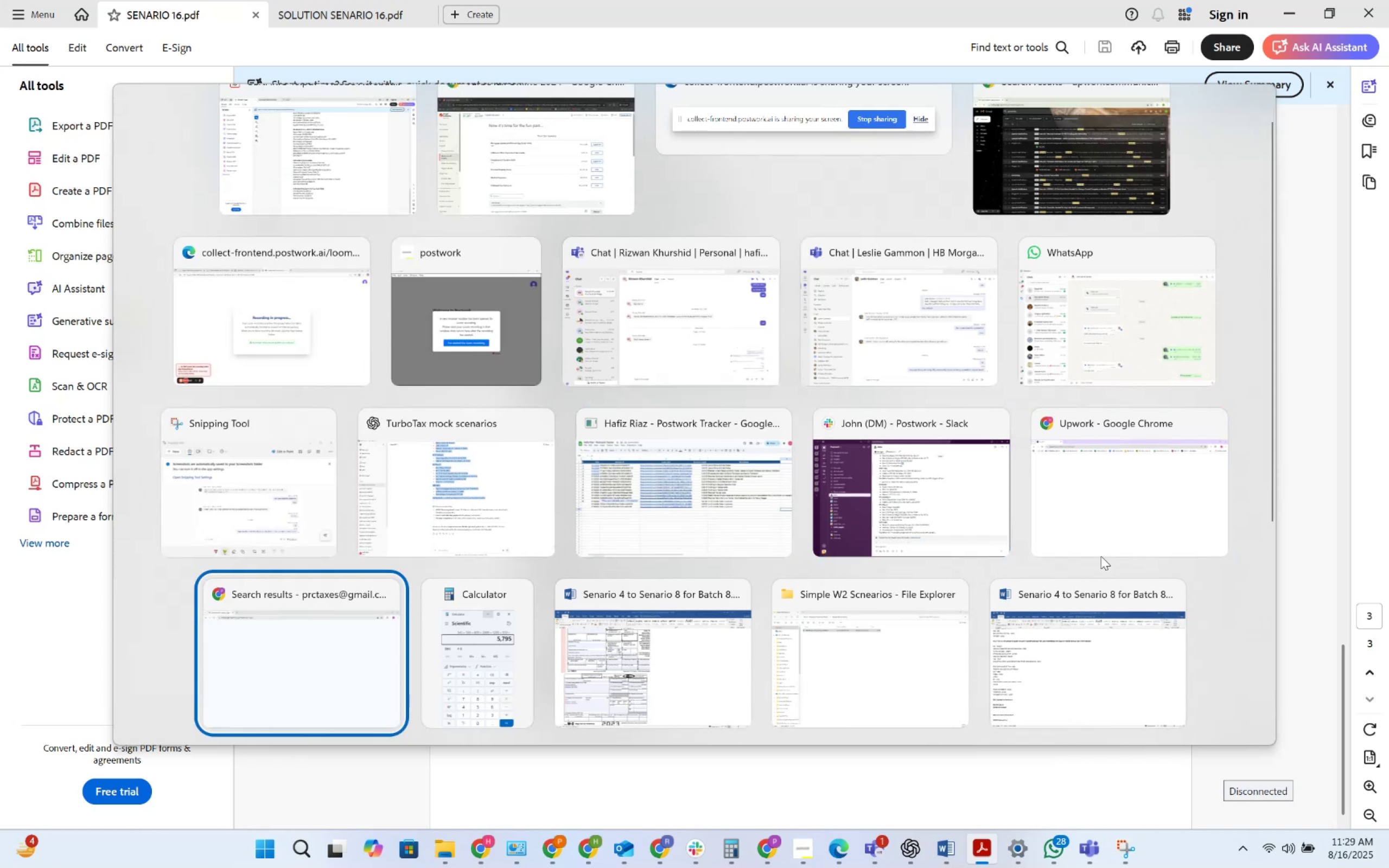 
key(Alt+Tab)
 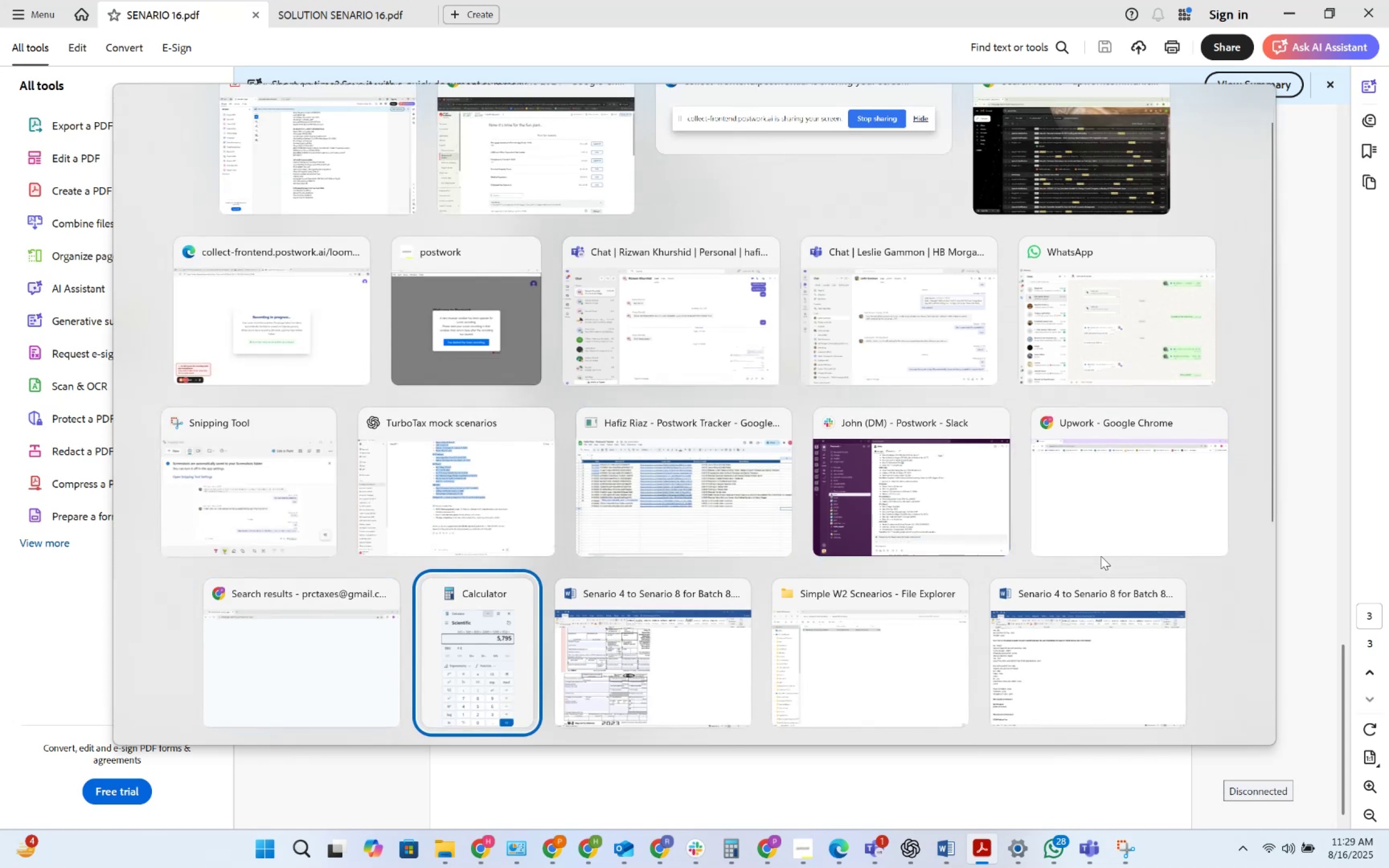 
key(Alt+Tab)
 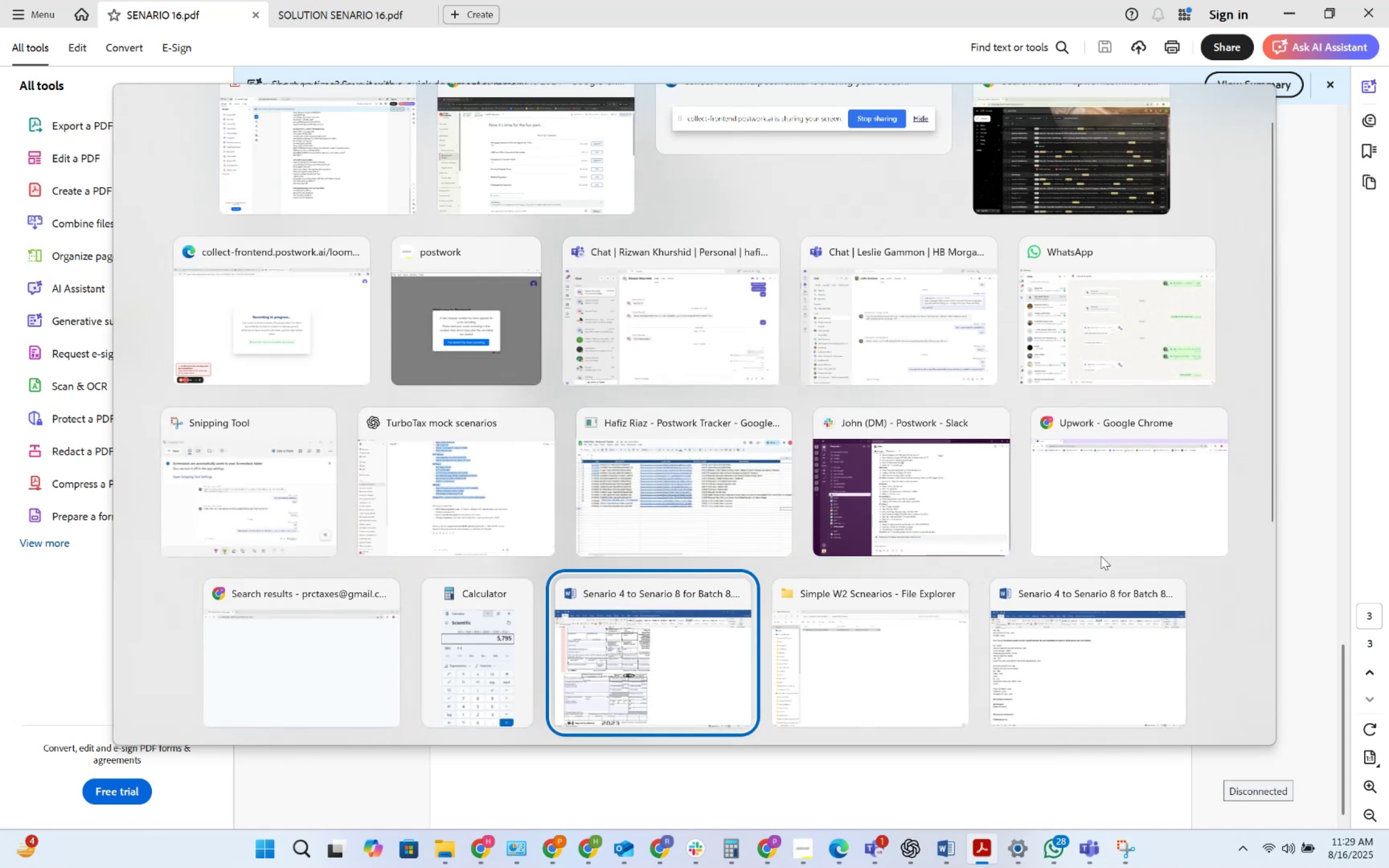 
key(Alt+Tab)
 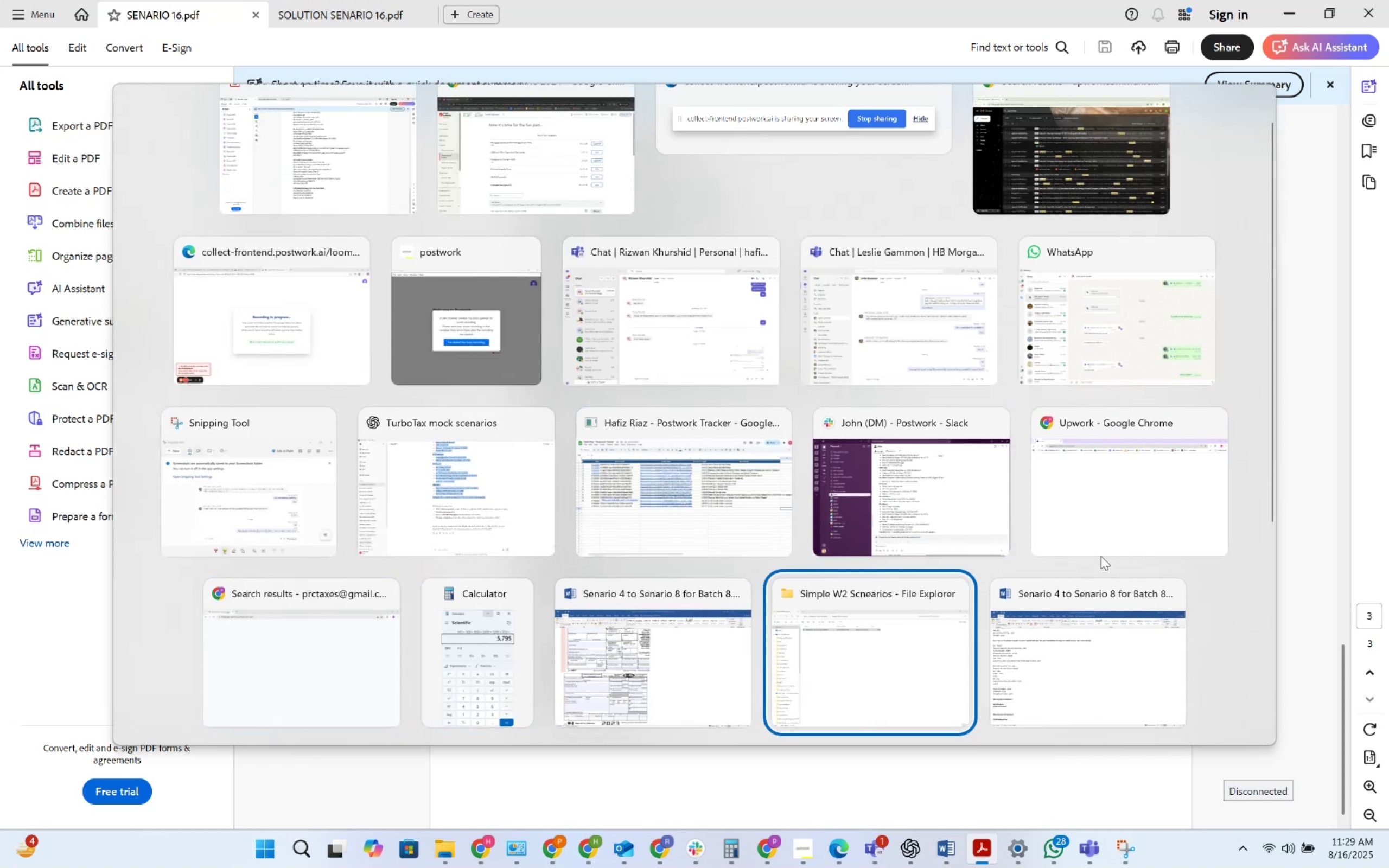 
key(Alt+Tab)
 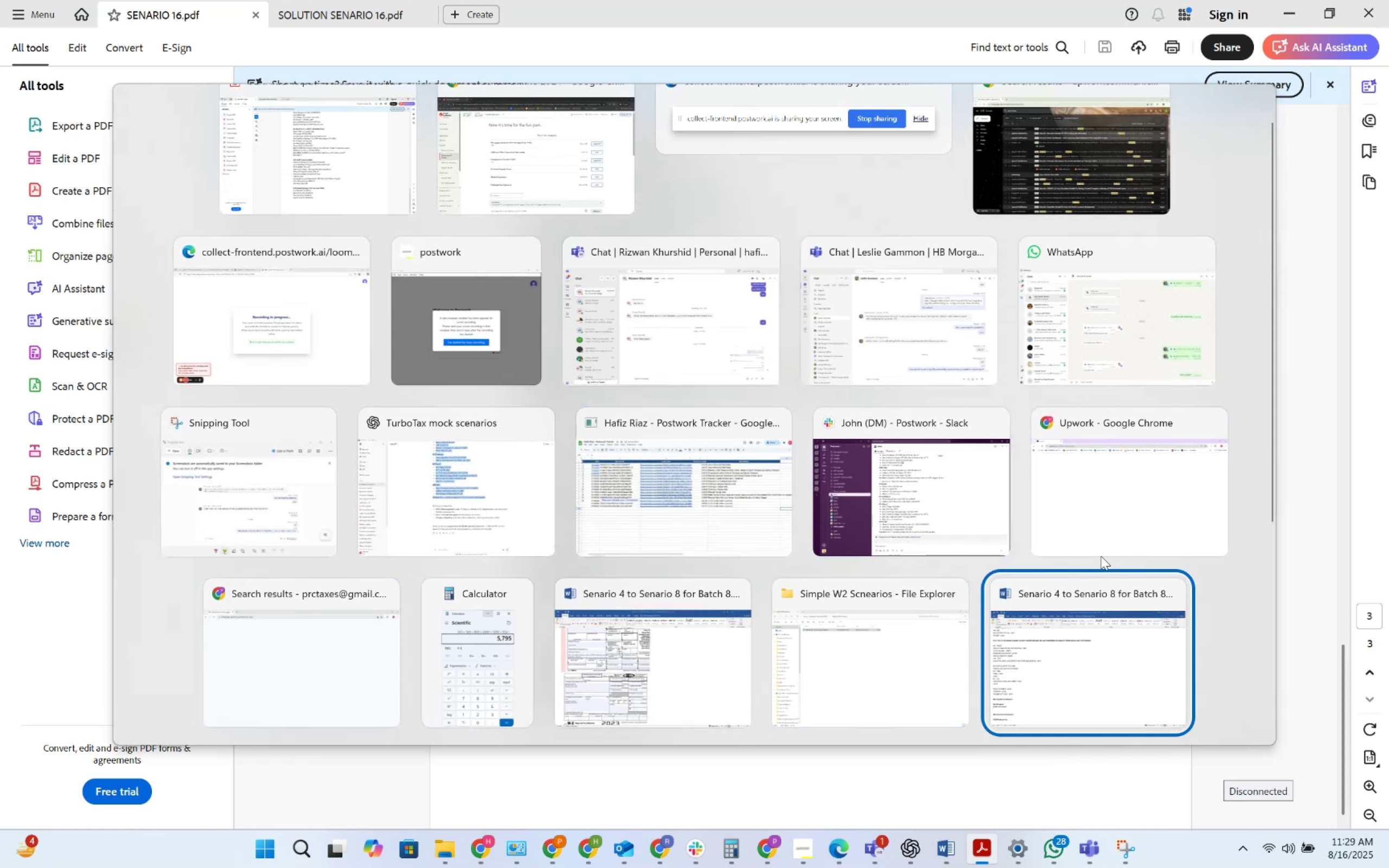 
key(Alt+Tab)
 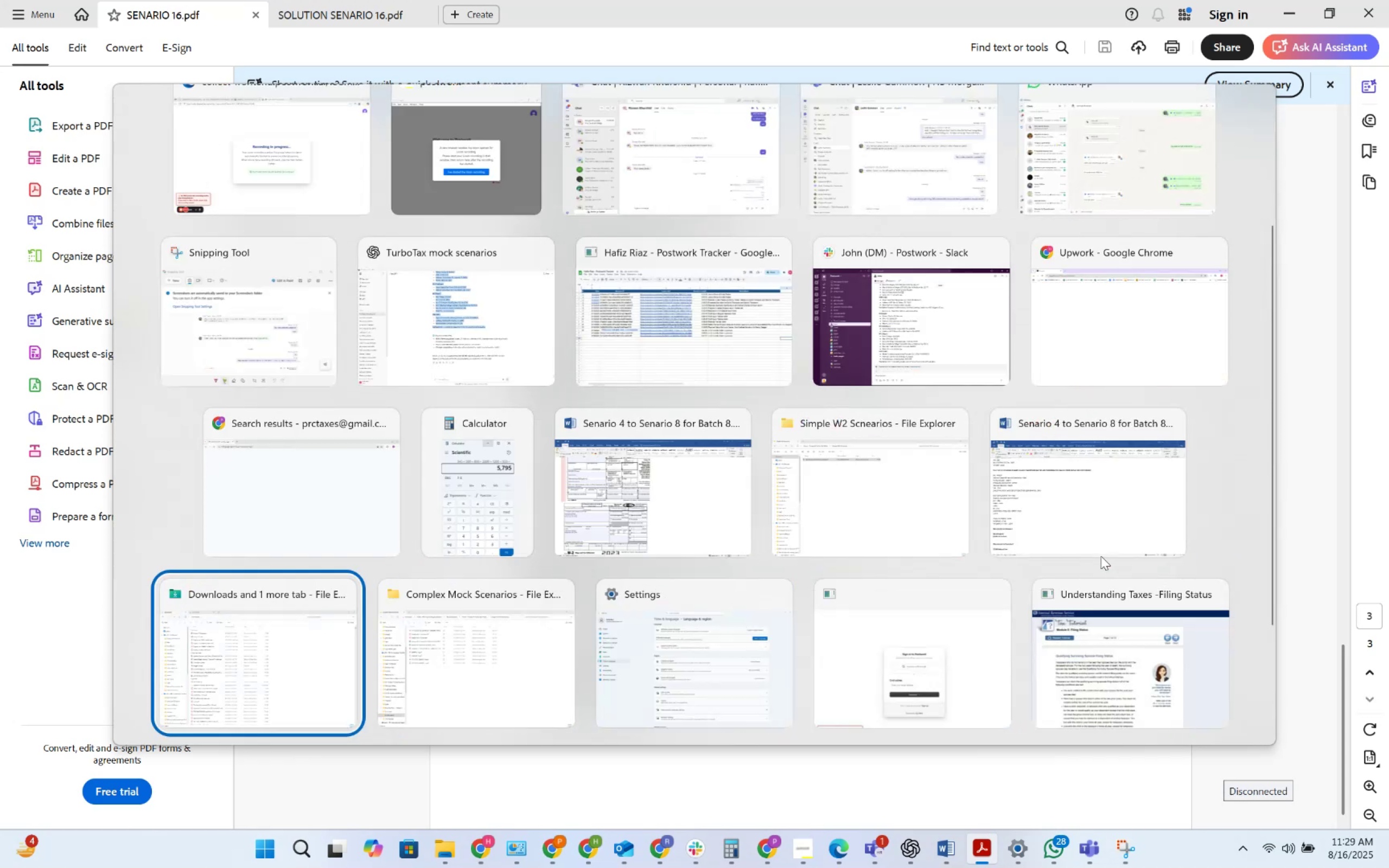 
key(Alt+Tab)
 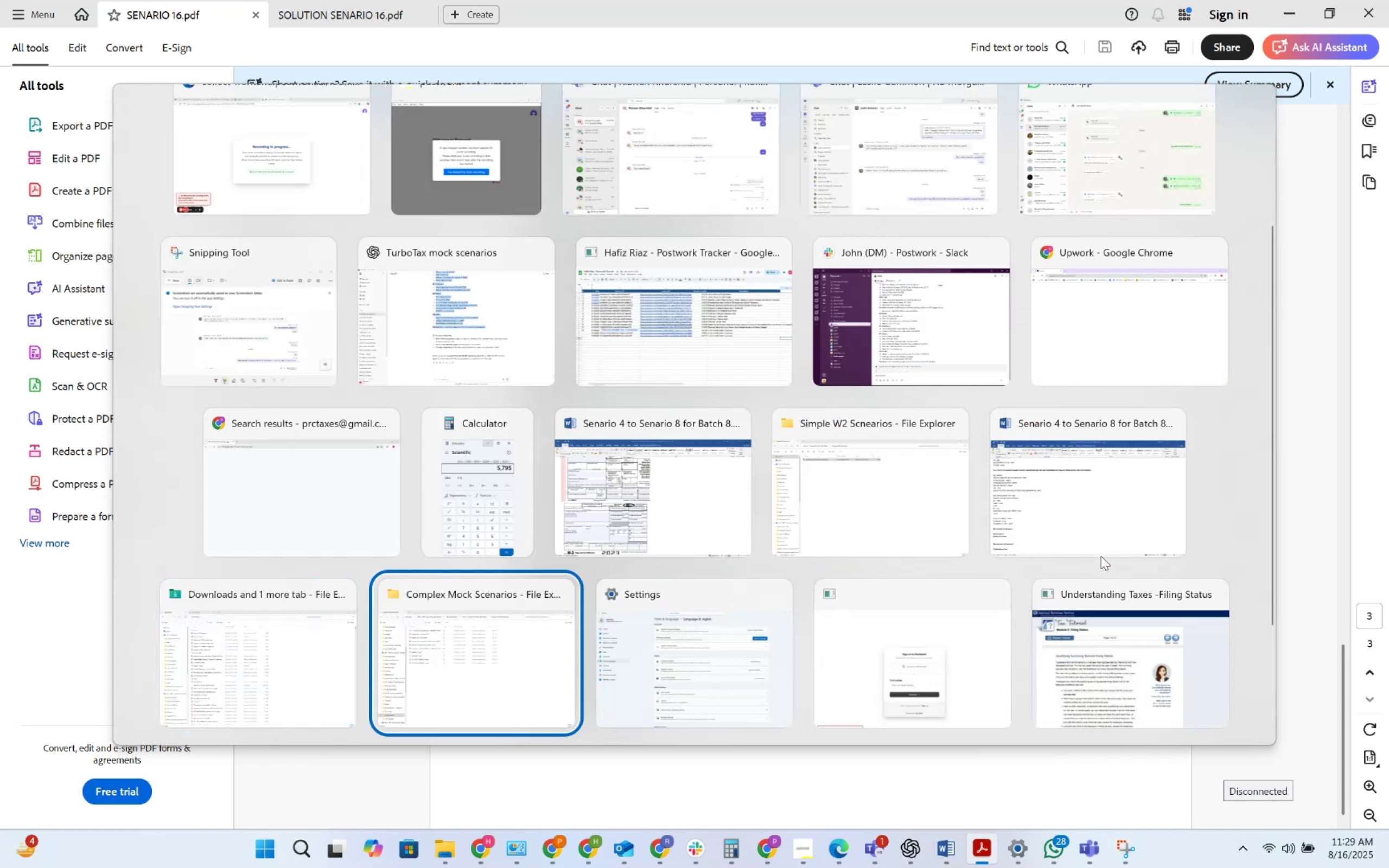 
key(Alt+Tab)
 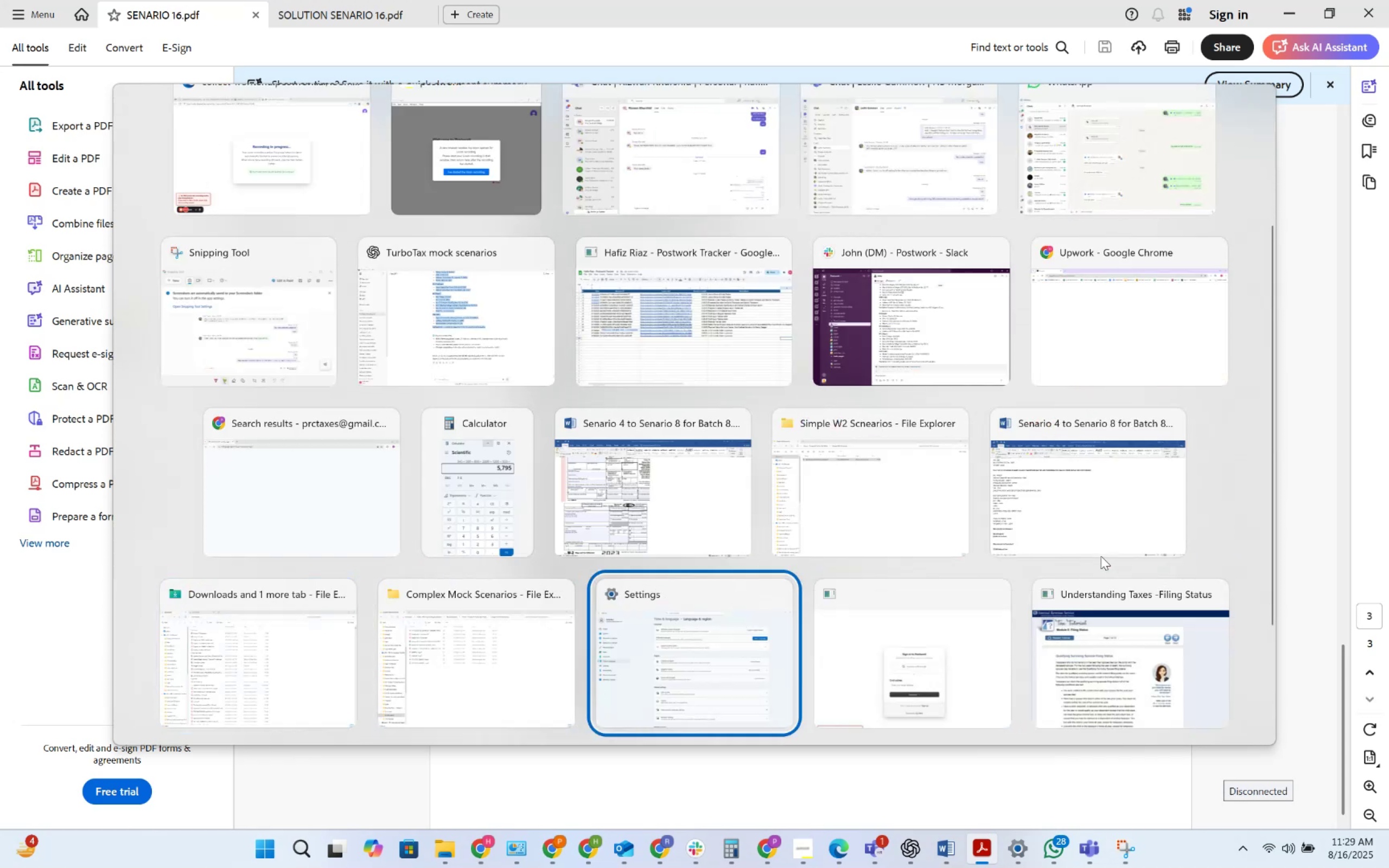 
key(Alt+Tab)
 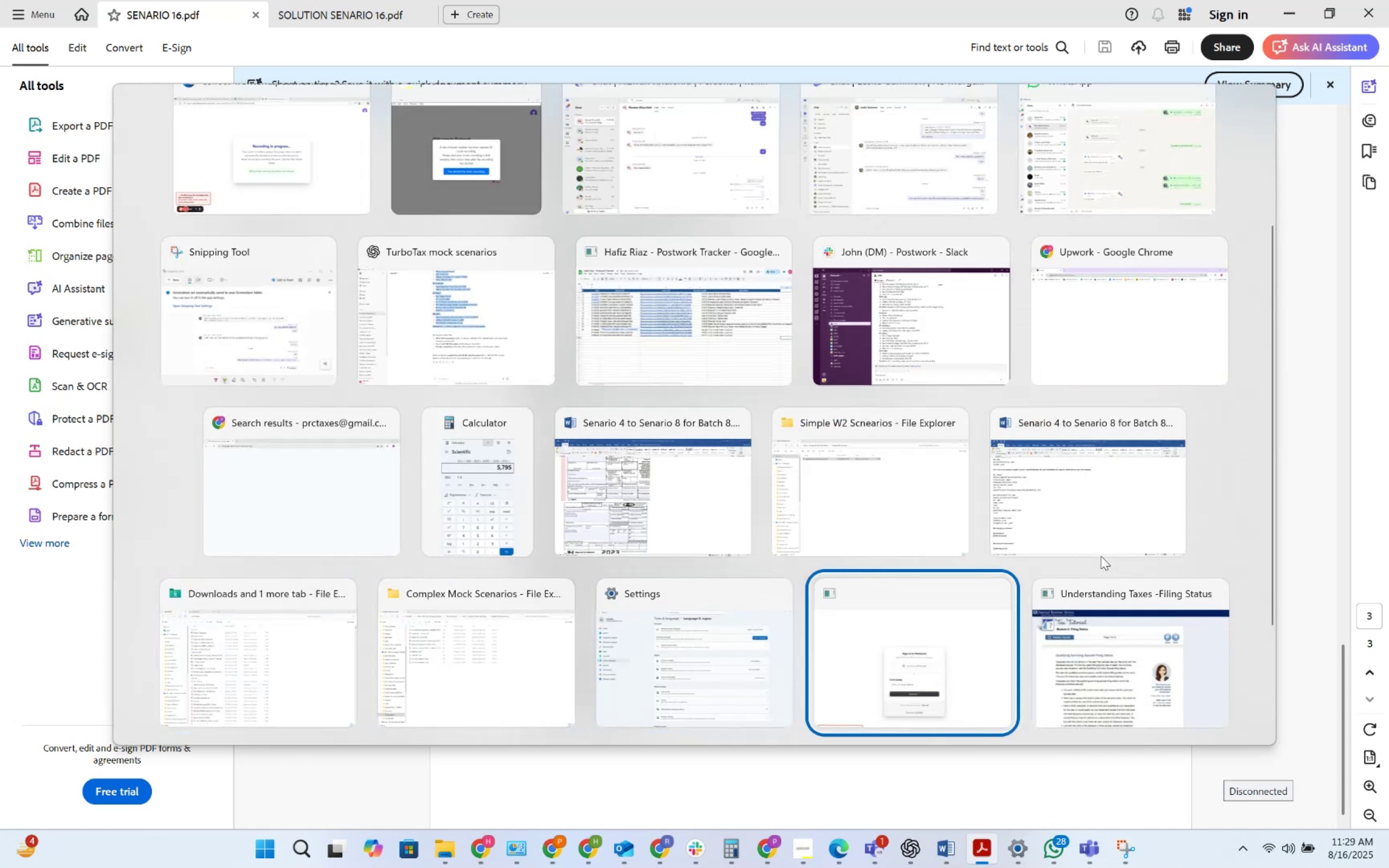 
key(Alt+Tab)
 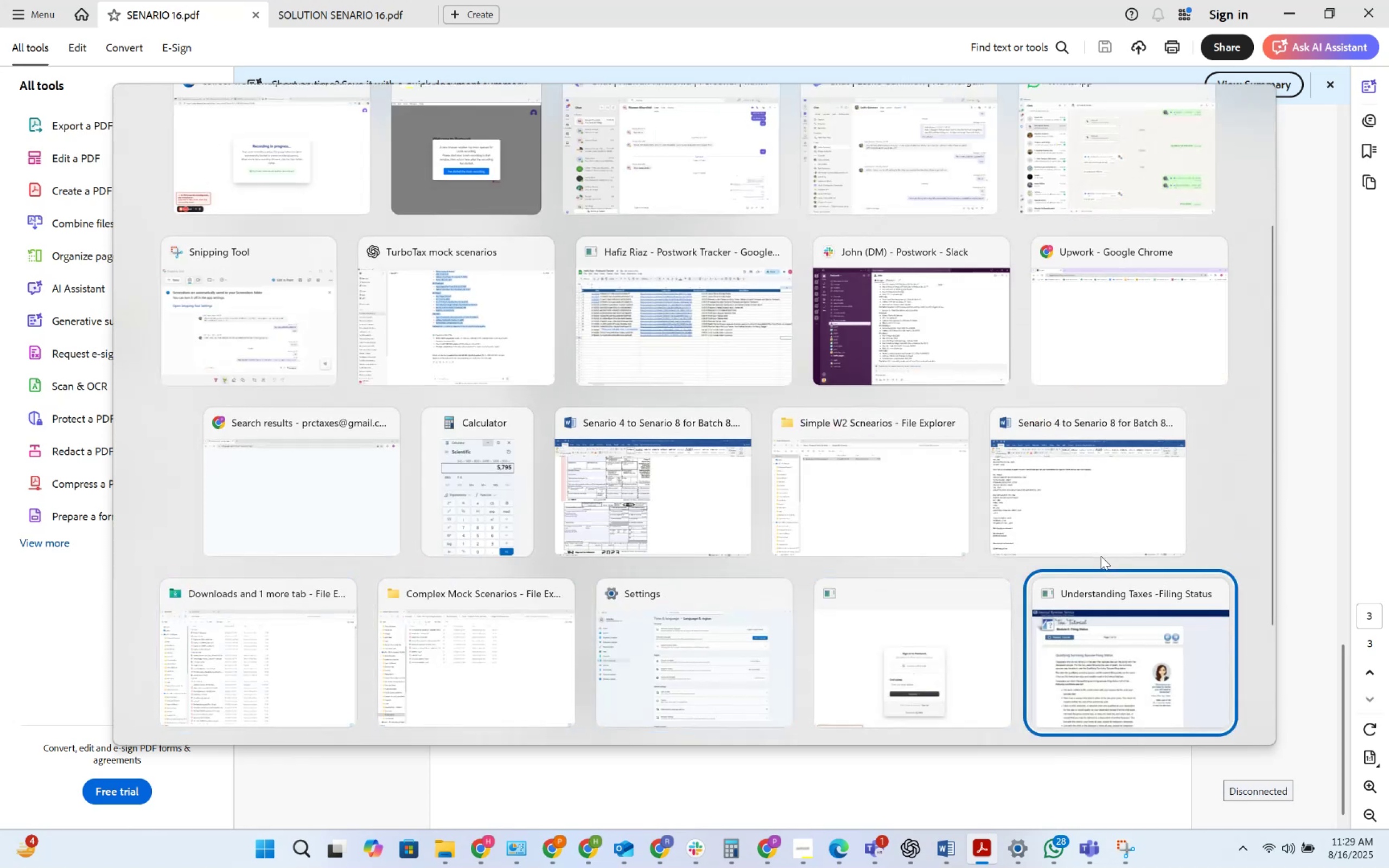 
key(Alt+Tab)
 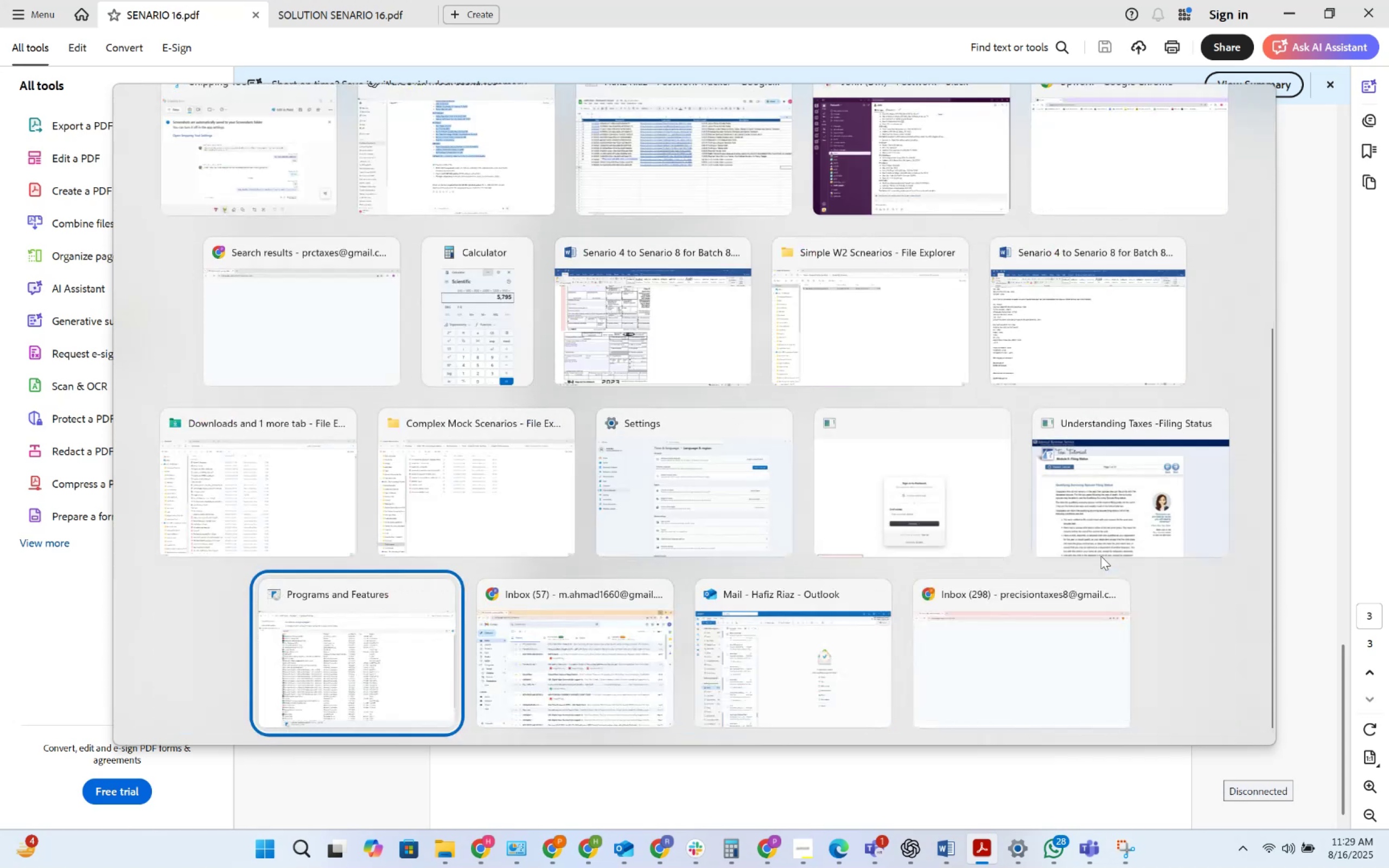 
key(Alt+Tab)
 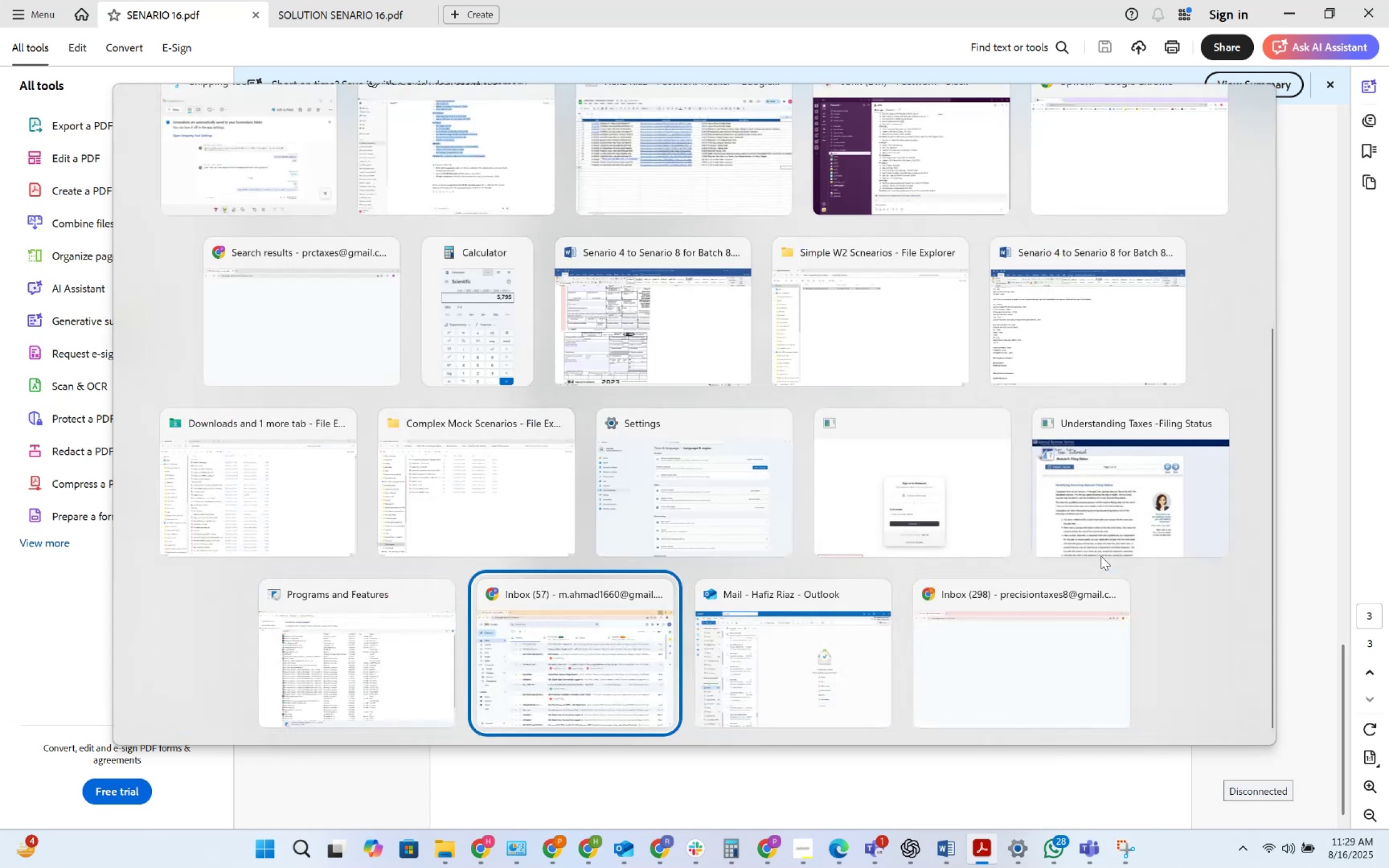 
key(Alt+Tab)
 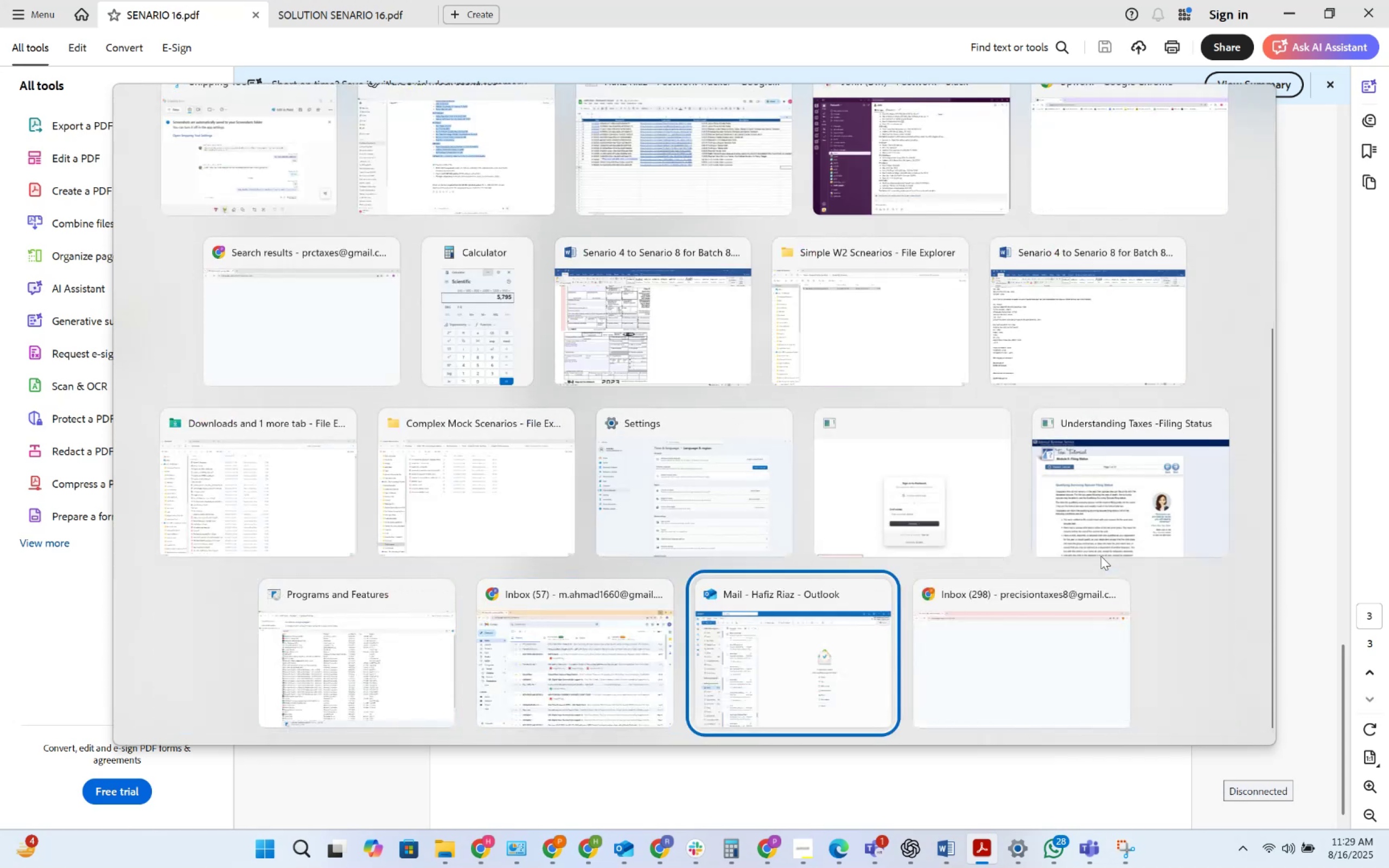 
key(Alt+Tab)
 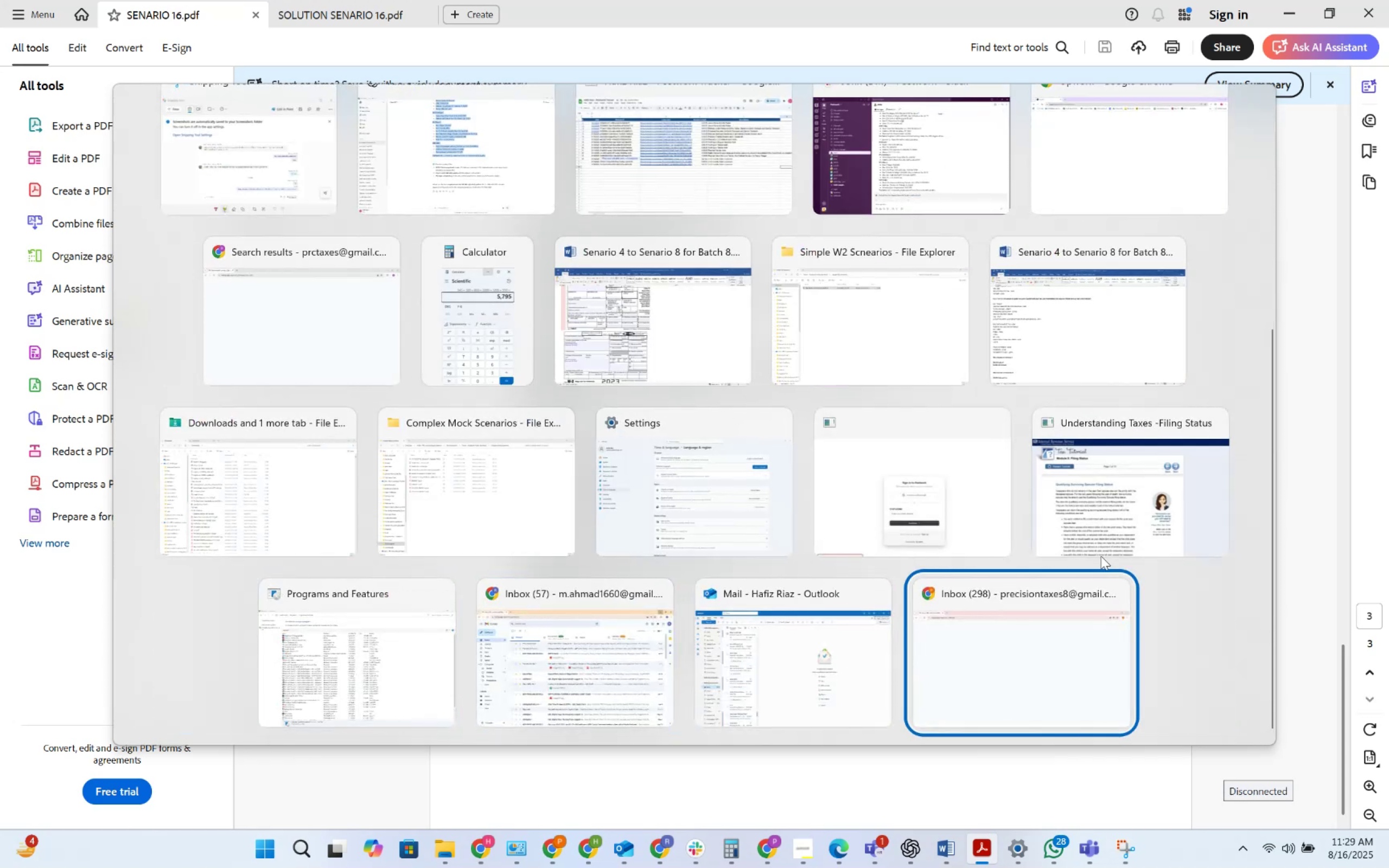 
key(Alt+Tab)
 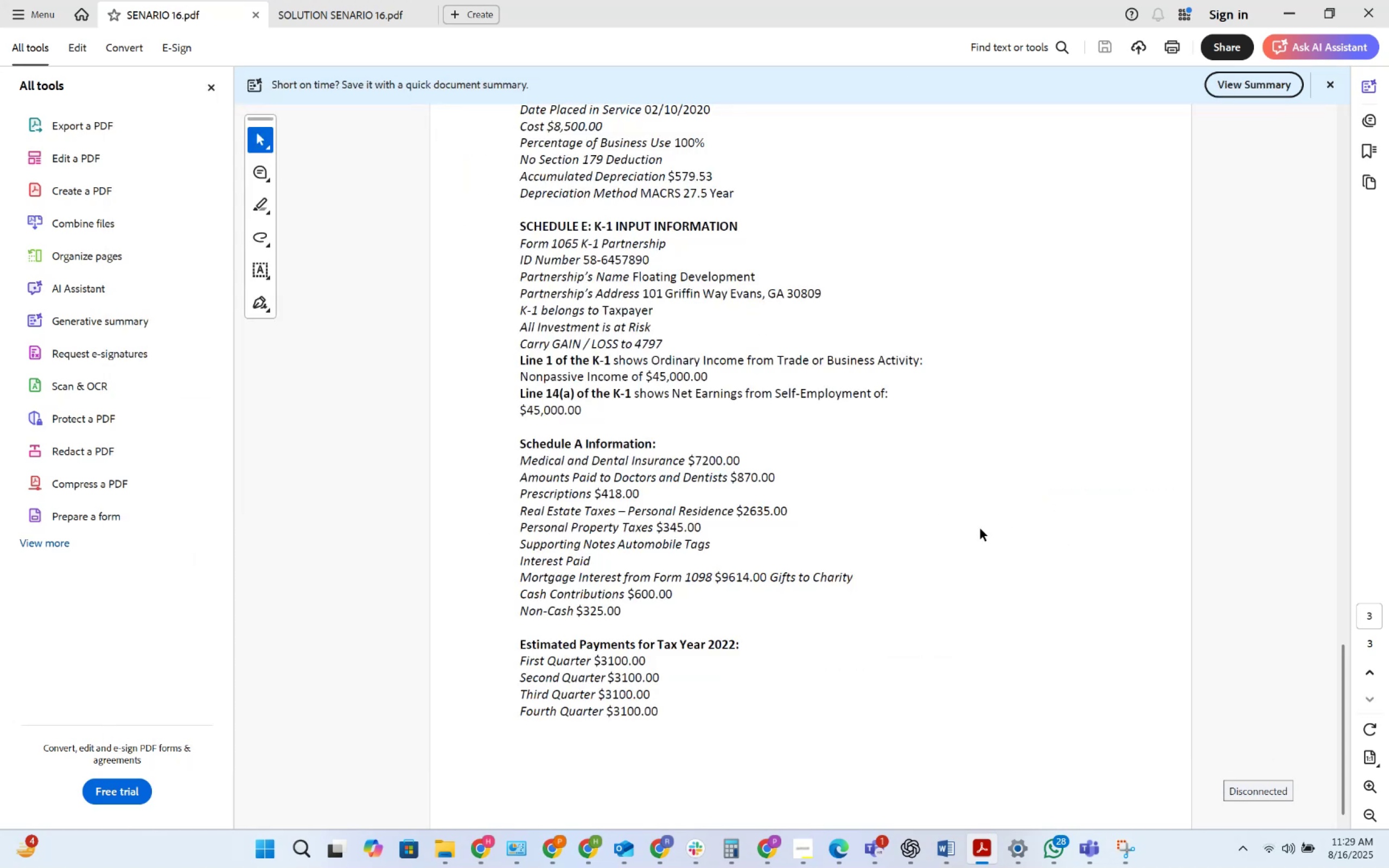 
scroll: coordinate [985, 531], scroll_direction: up, amount: 1.0
 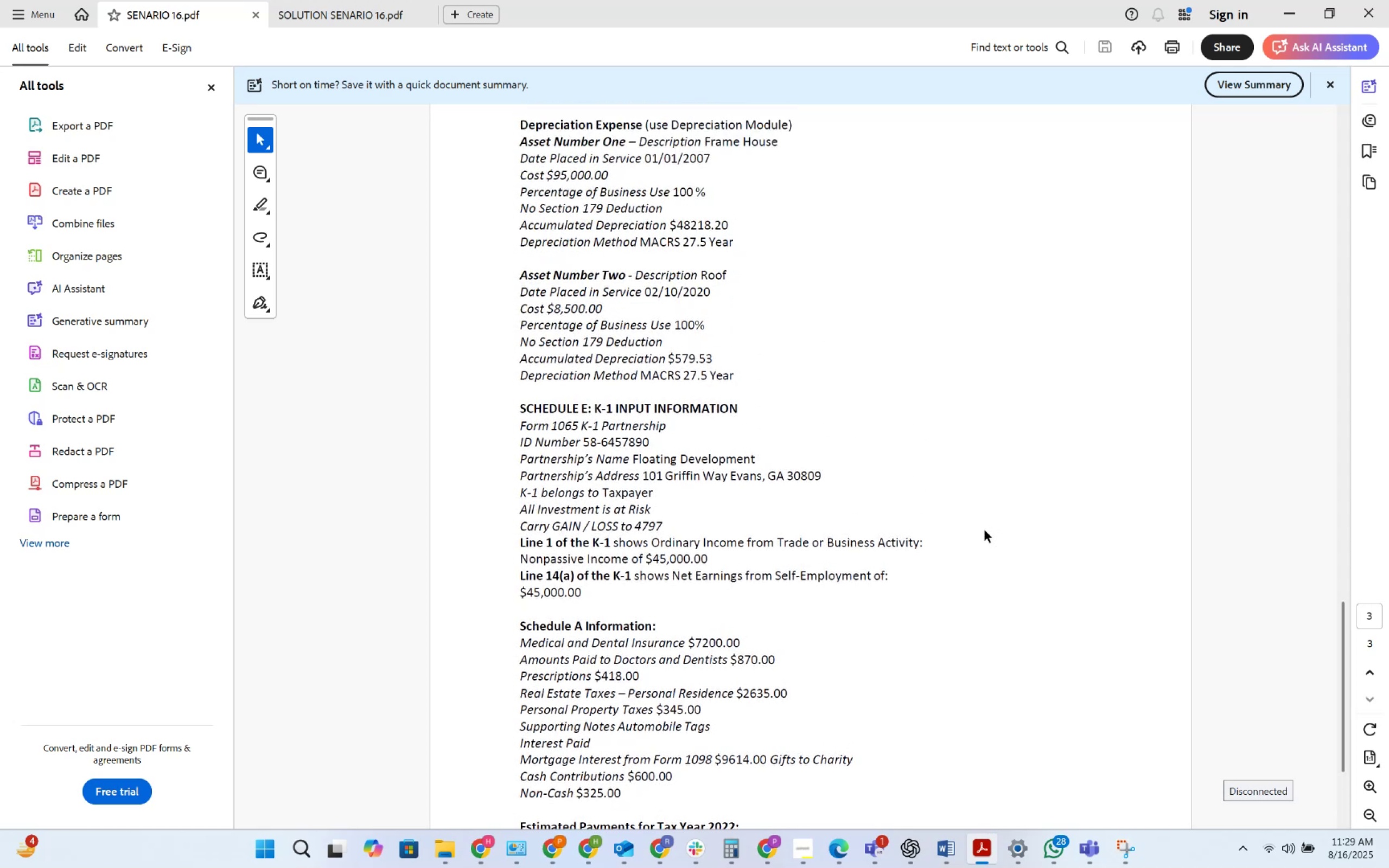 
scroll: coordinate [985, 531], scroll_direction: down, amount: 4.0
 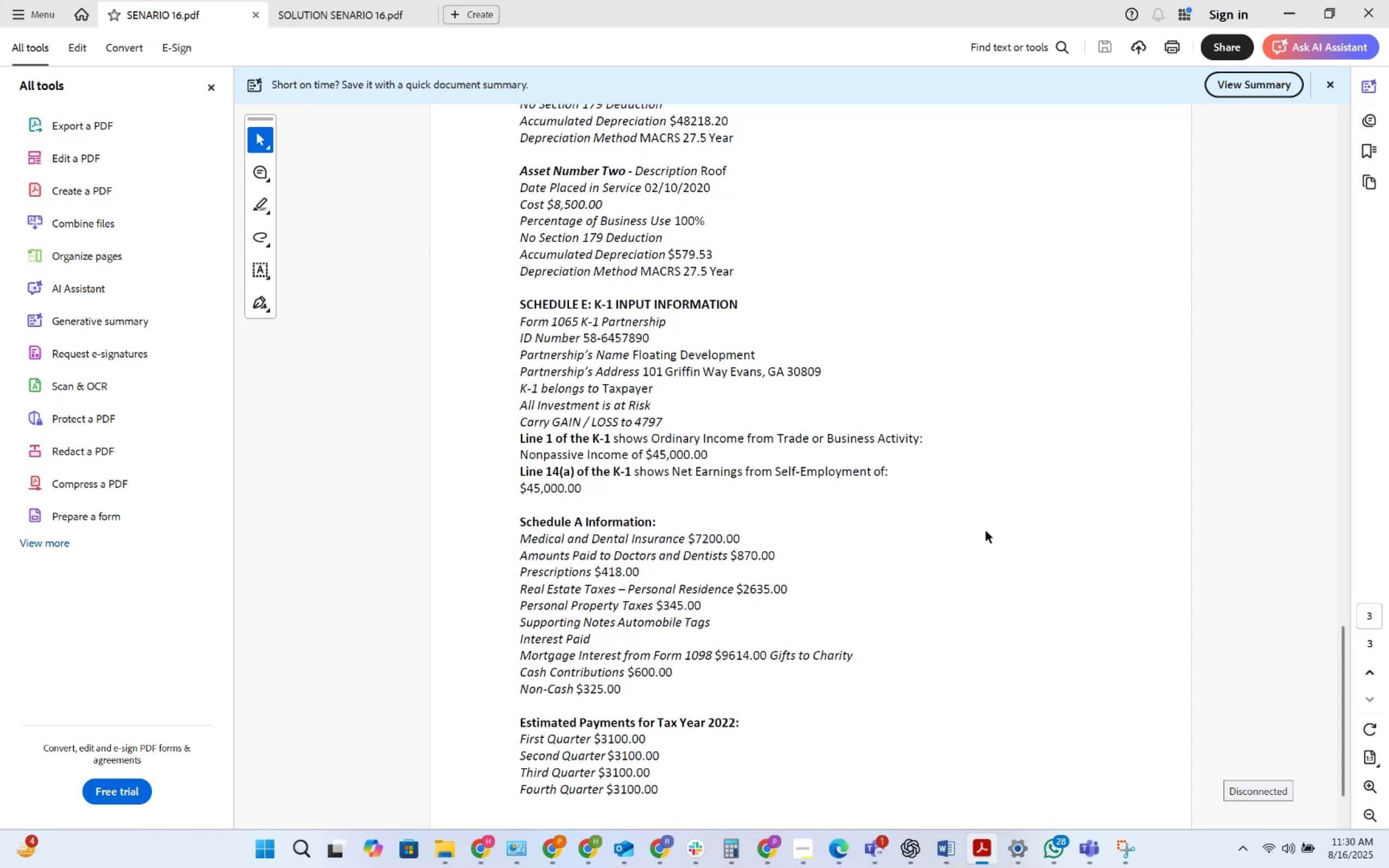 
wait(24.73)
 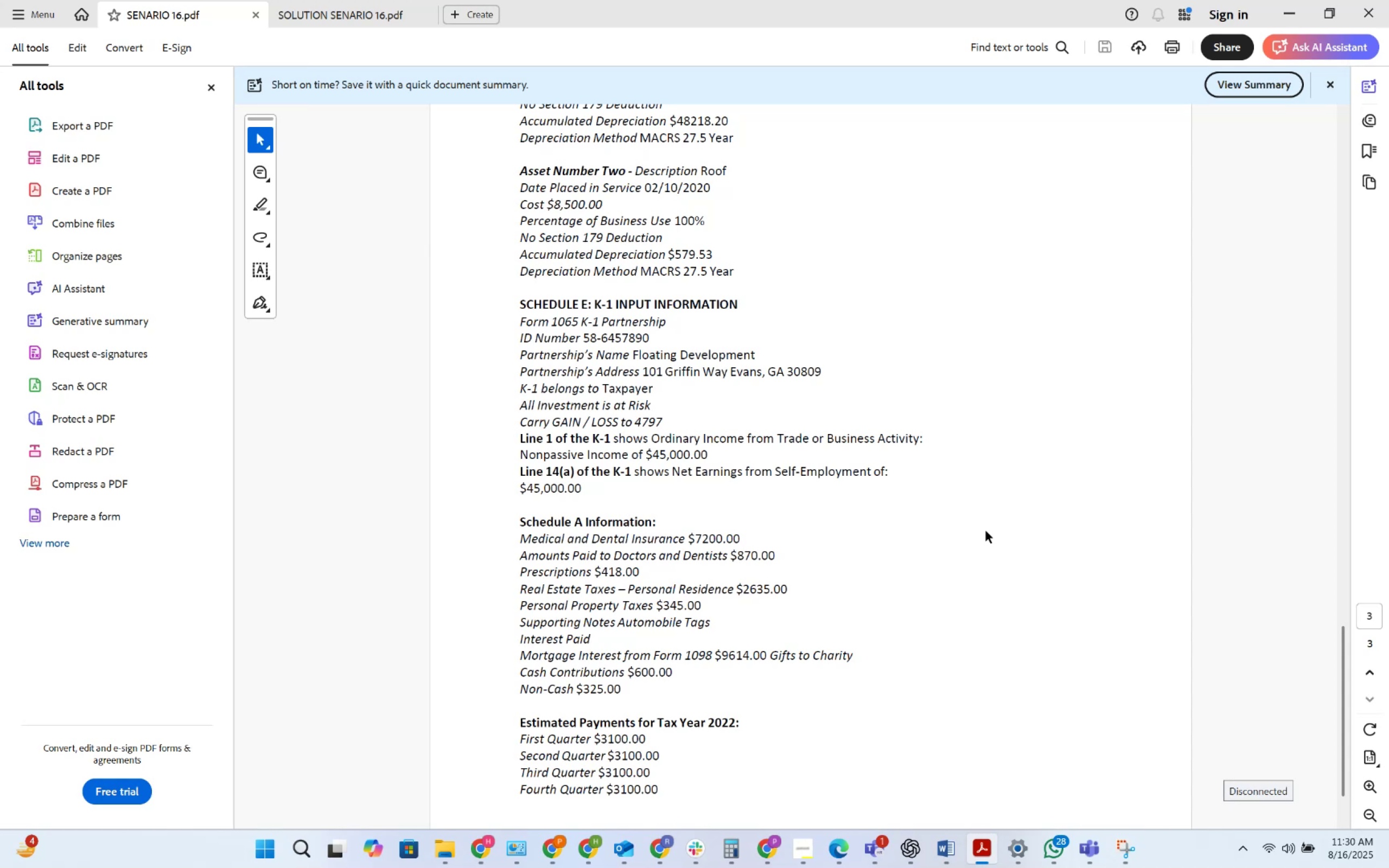 
scroll: coordinate [939, 273], scroll_direction: up, amount: 2.0
 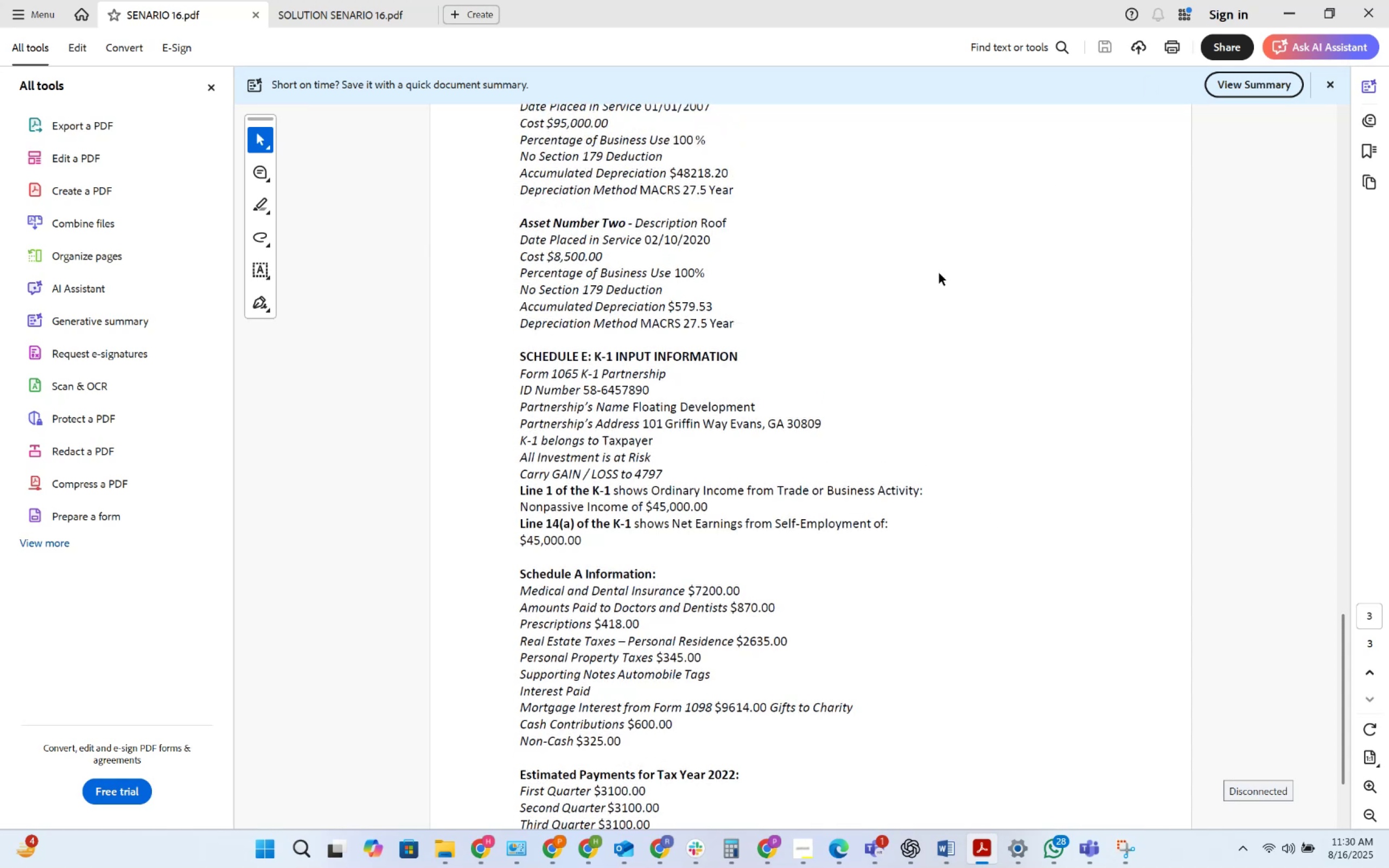 
key(Alt+AltLeft)
 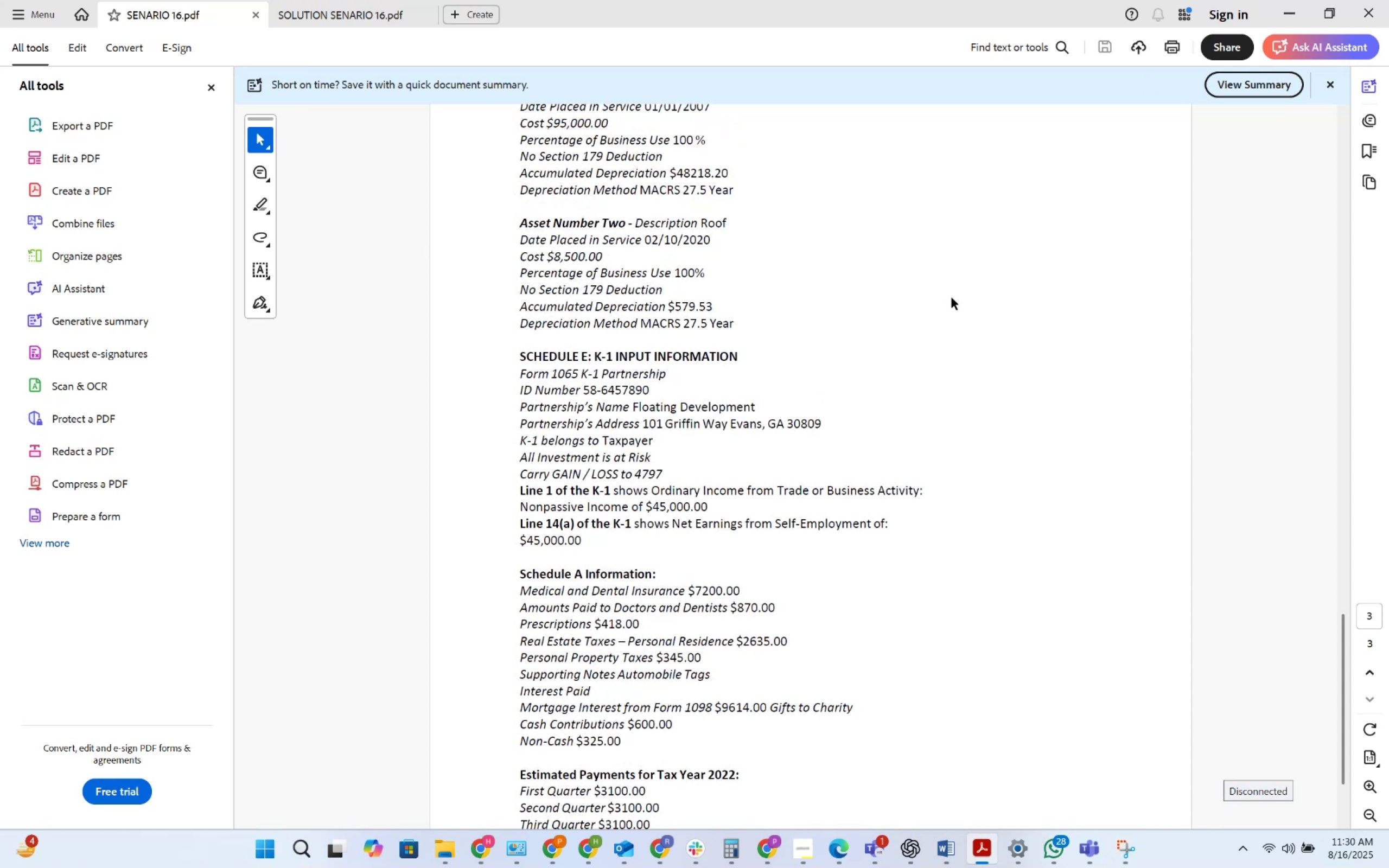 
key(Alt+Tab)
 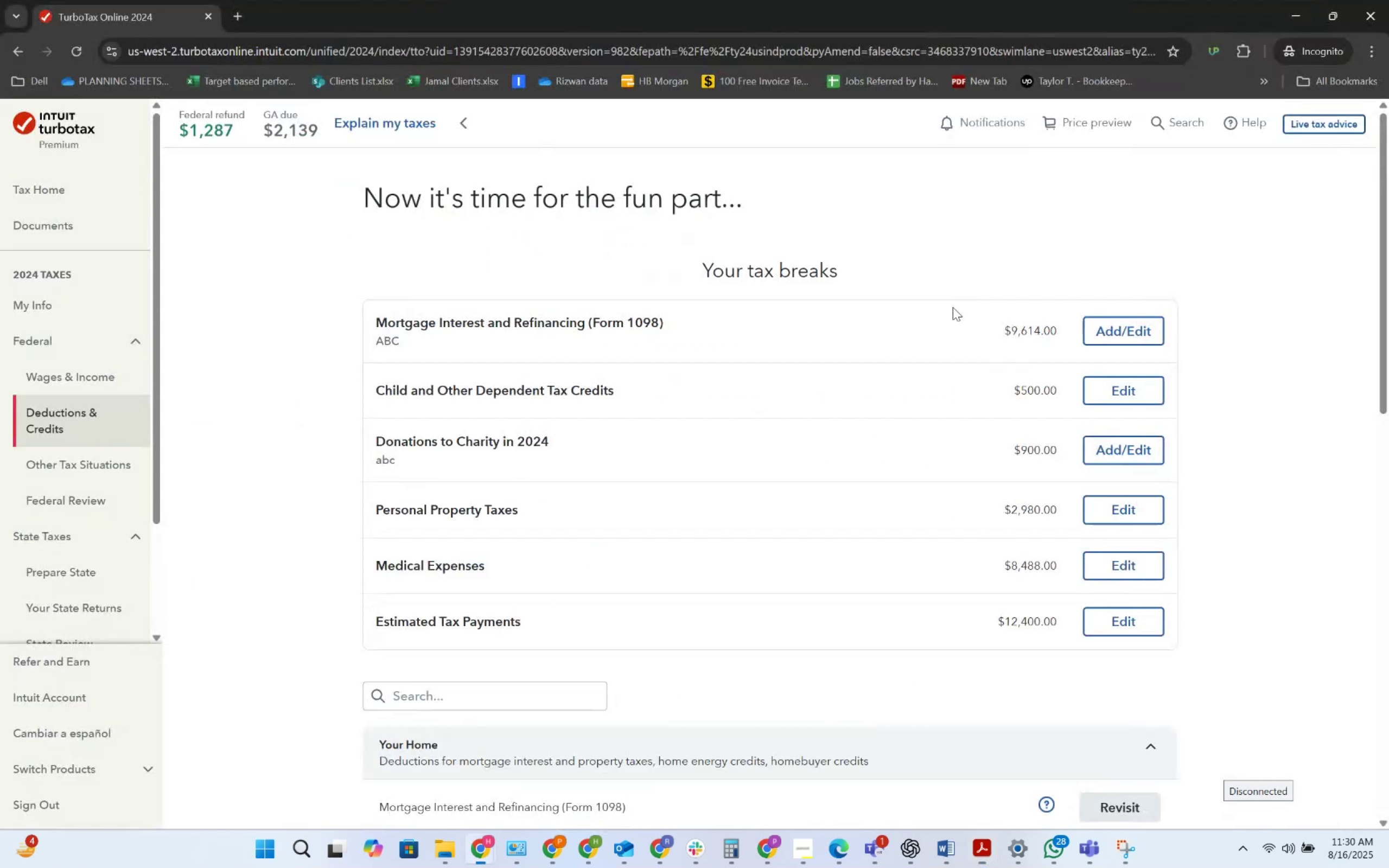 
key(Alt+AltLeft)
 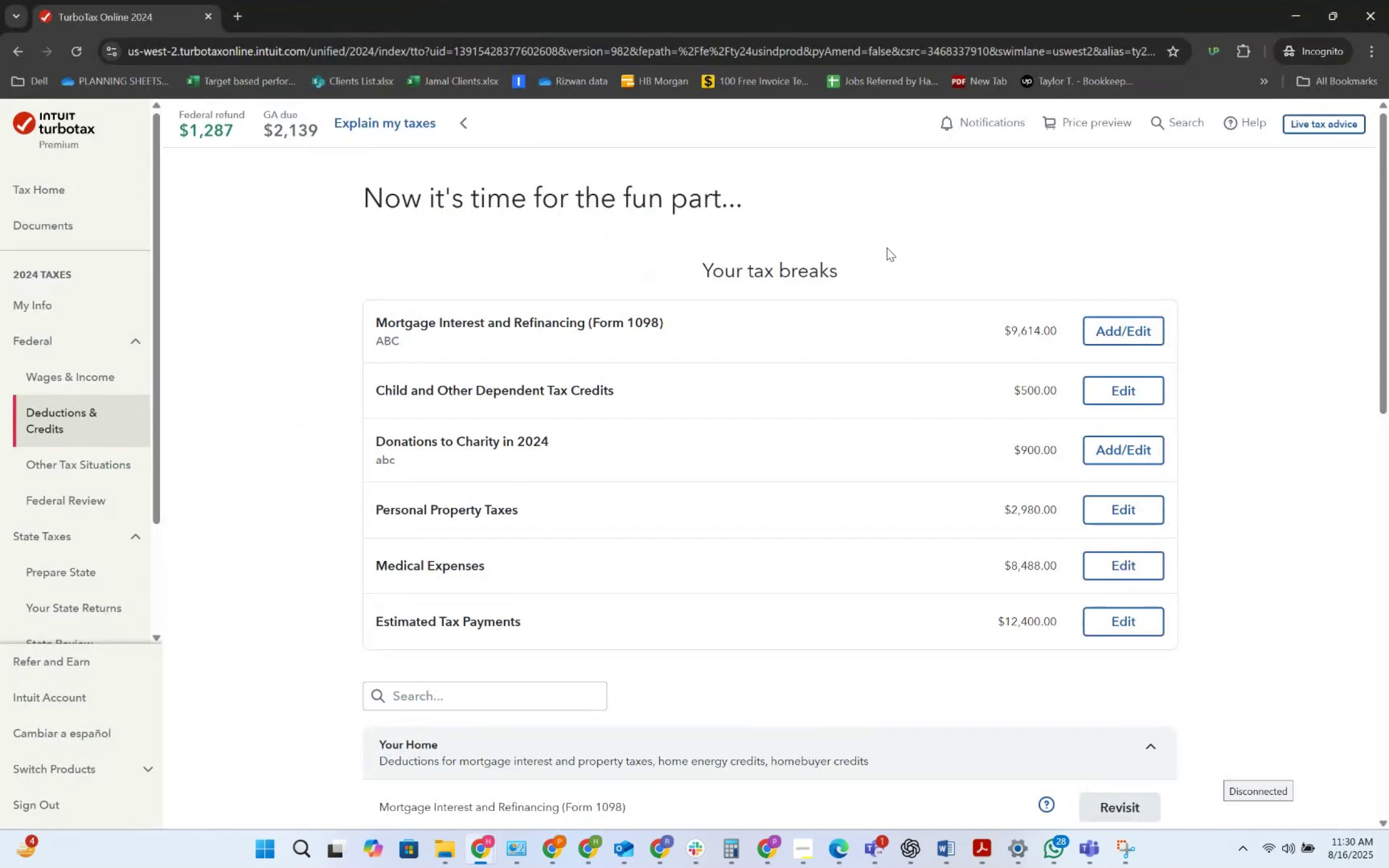 
key(Alt+Tab)
 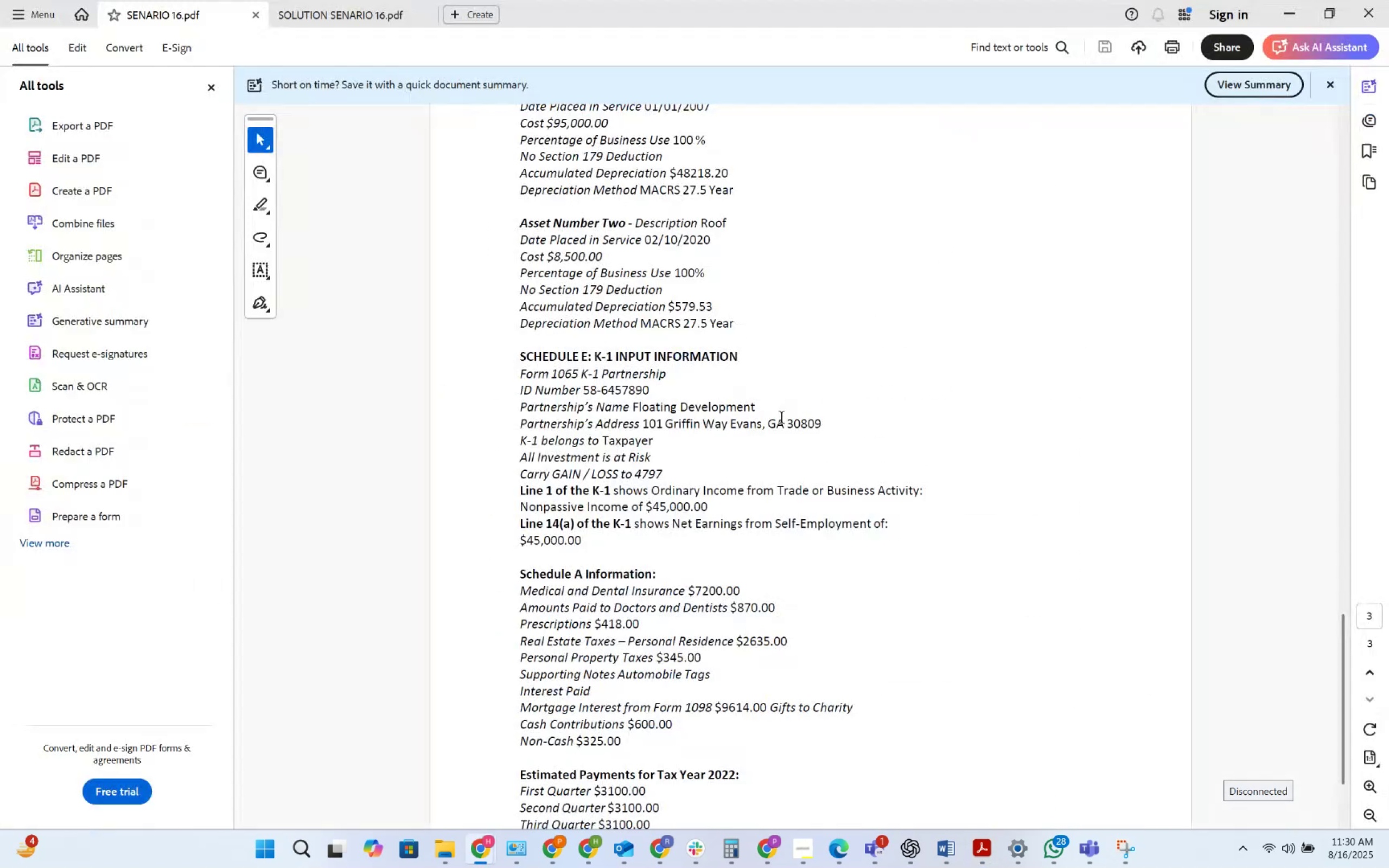 
scroll: coordinate [782, 420], scroll_direction: up, amount: 41.0
 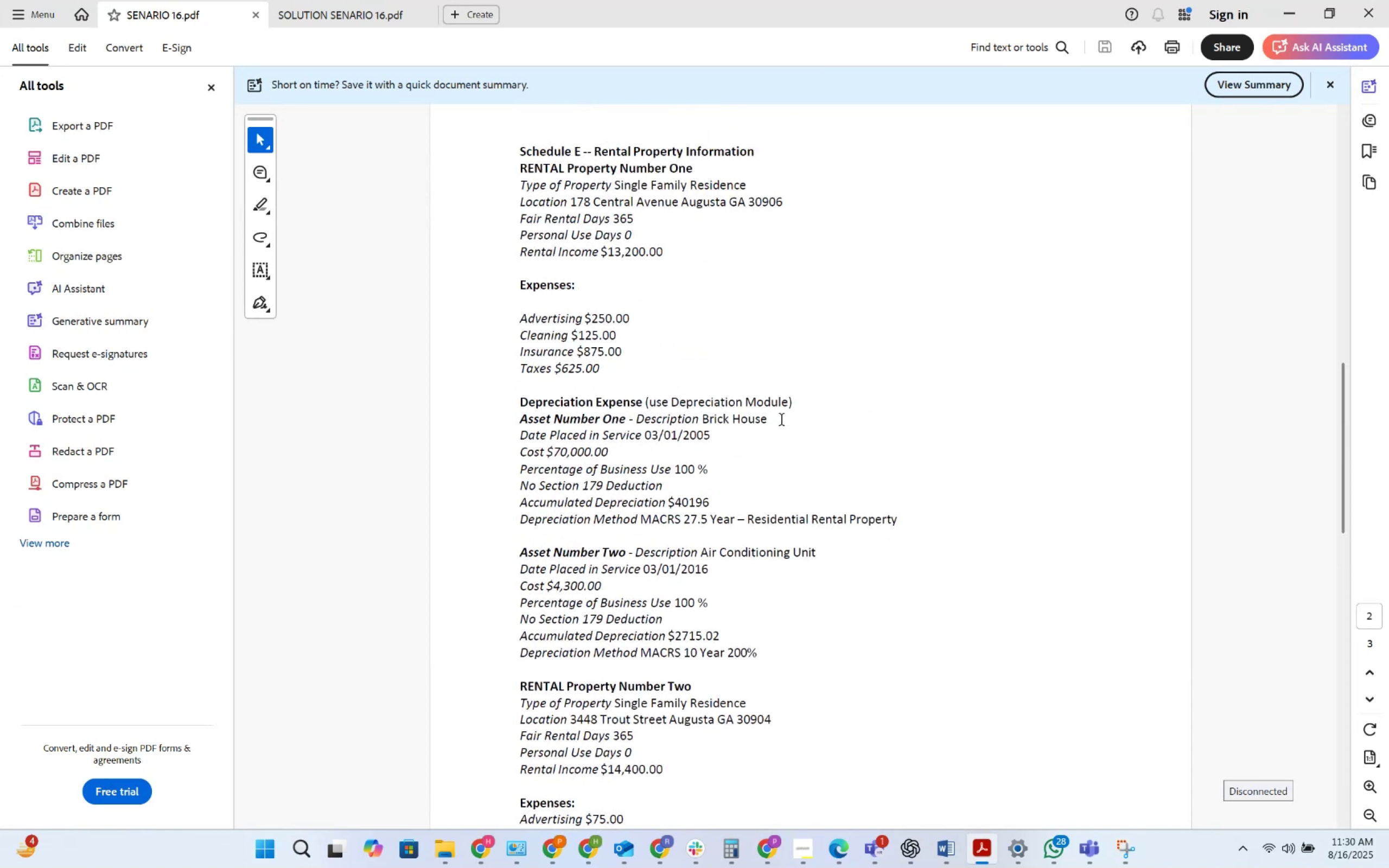 
scroll: coordinate [790, 425], scroll_direction: down, amount: 52.0
 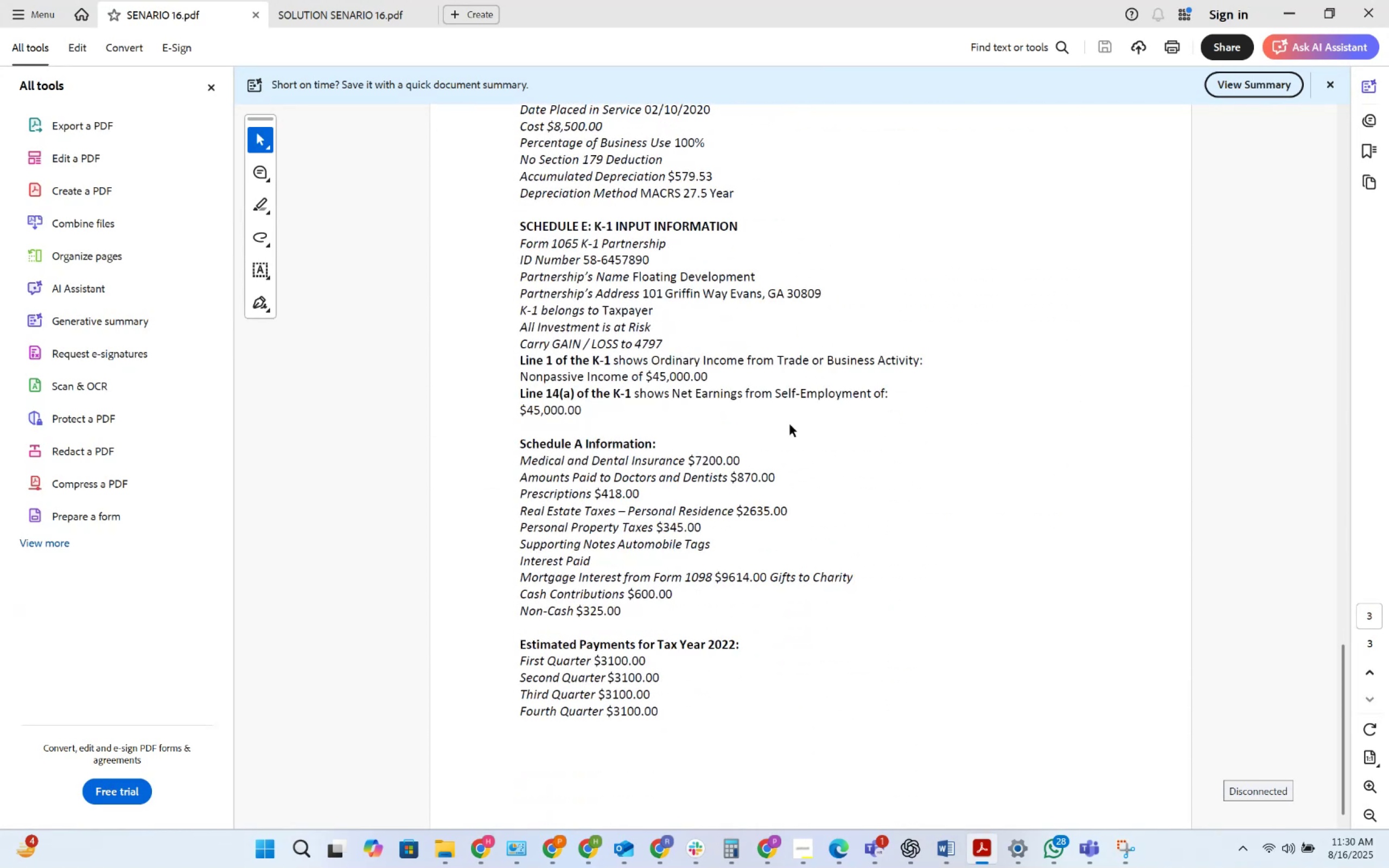 
scroll: coordinate [594, 602], scroll_direction: up, amount: 11.0
 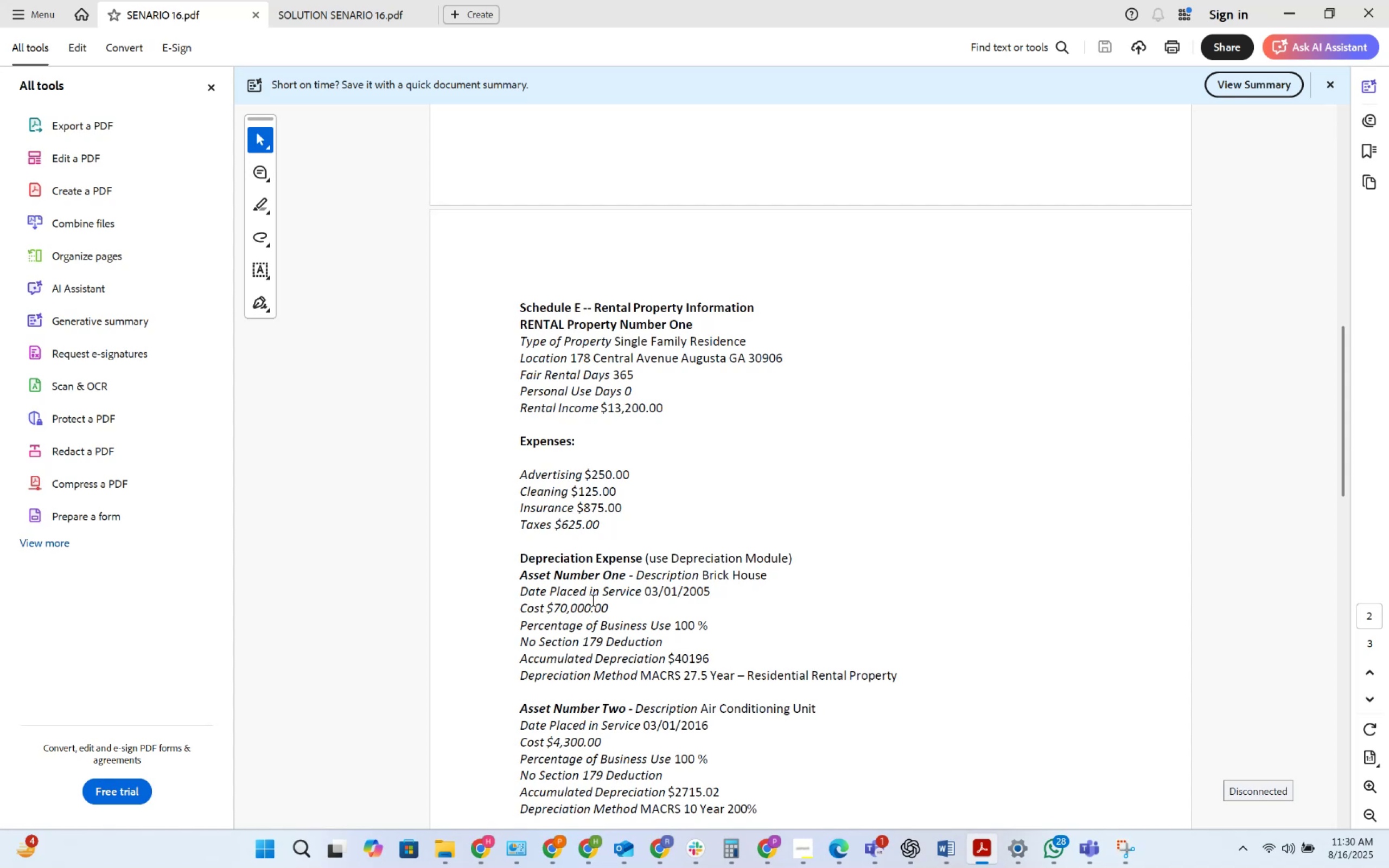 
wait(23.22)
 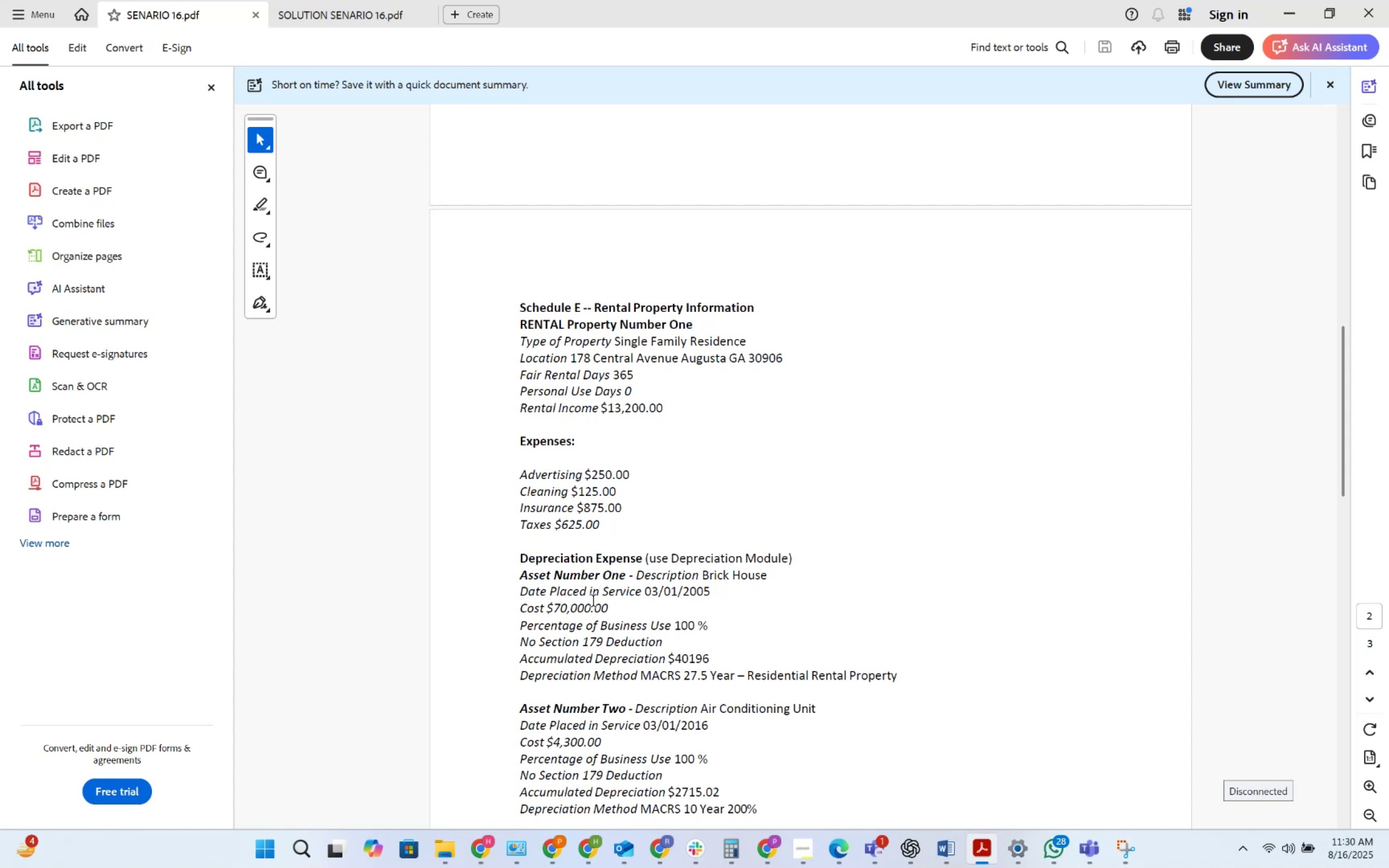 
key(Alt+AltLeft)
 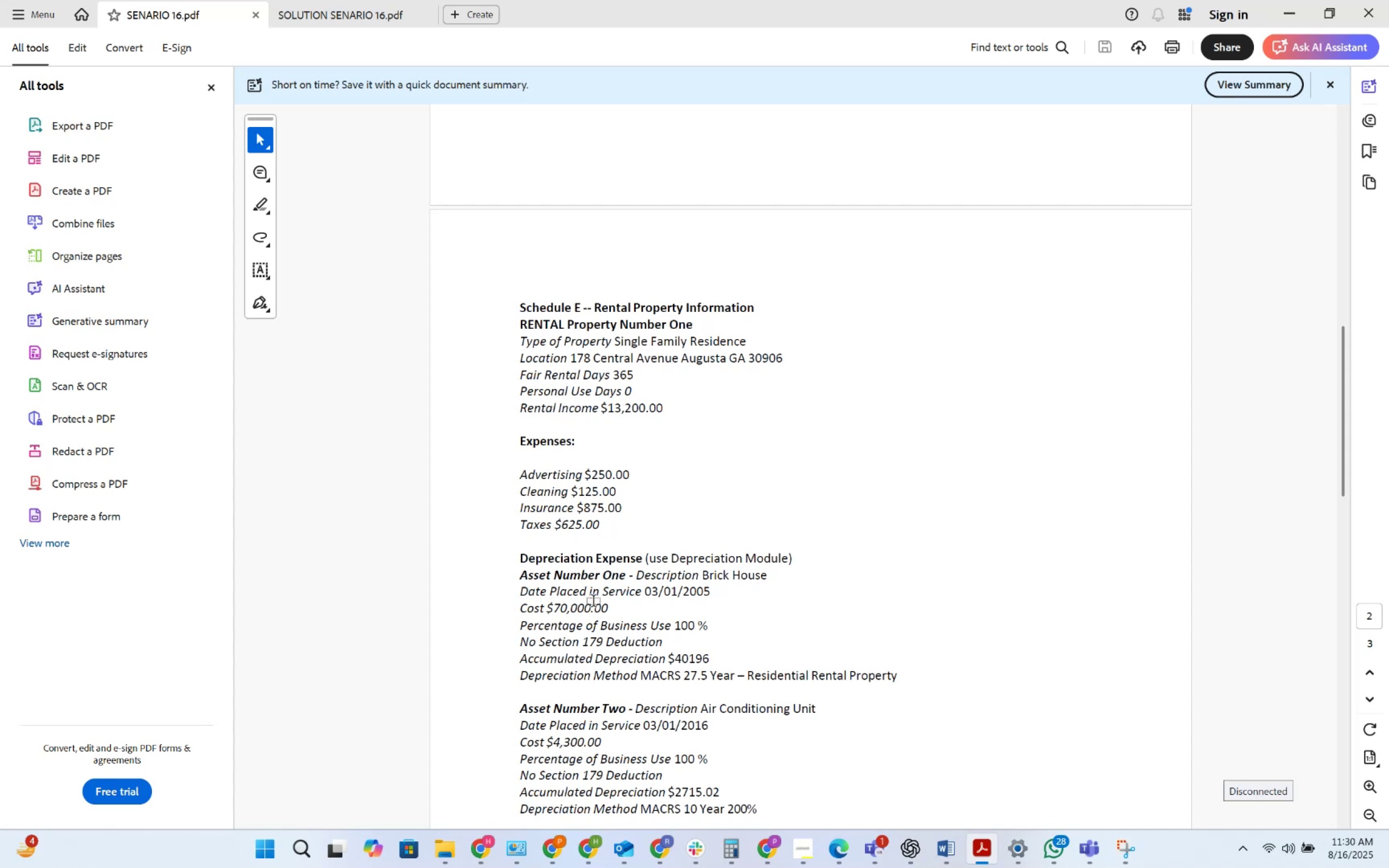 
key(Alt+Tab)
 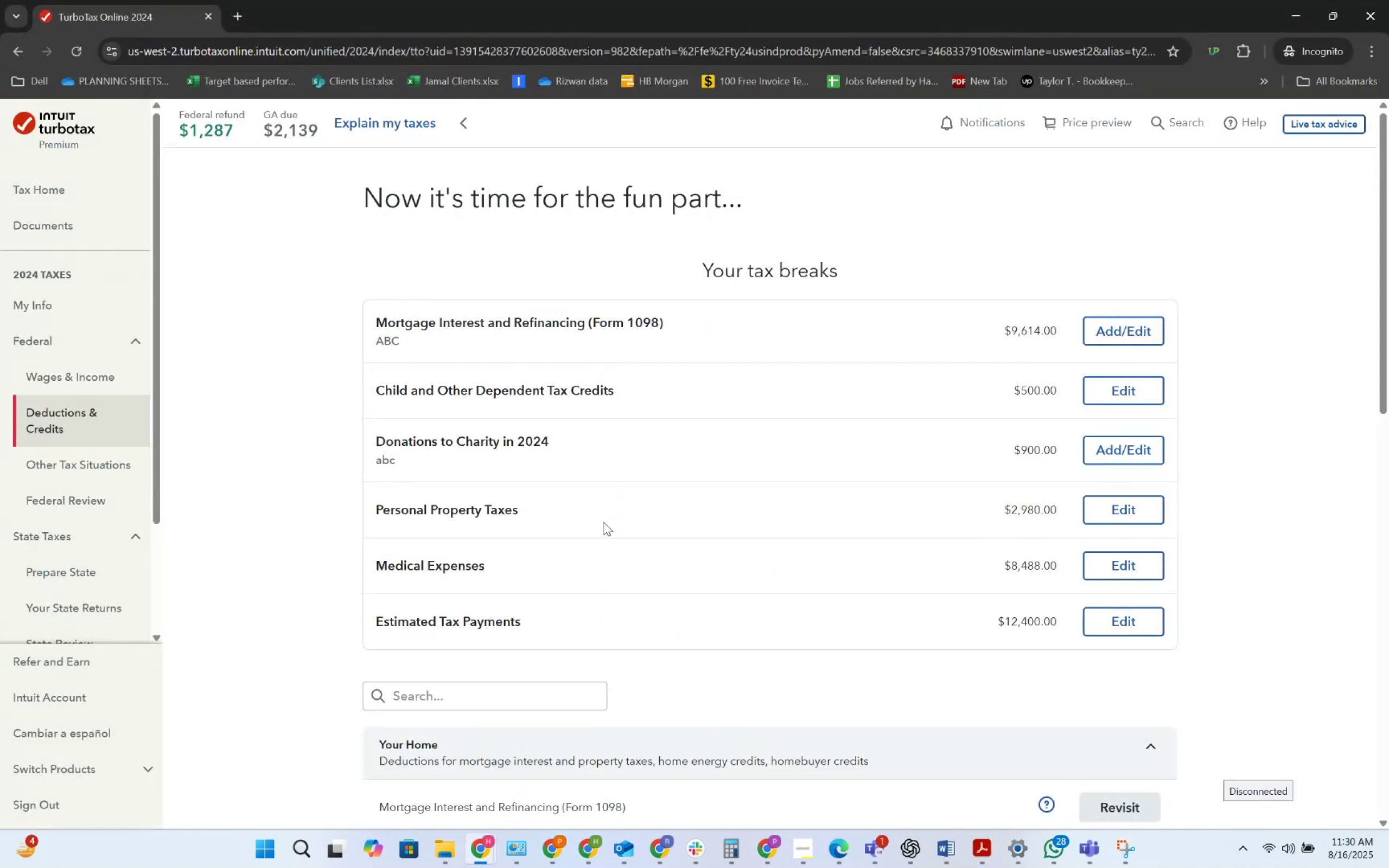 
key(Alt+AltLeft)
 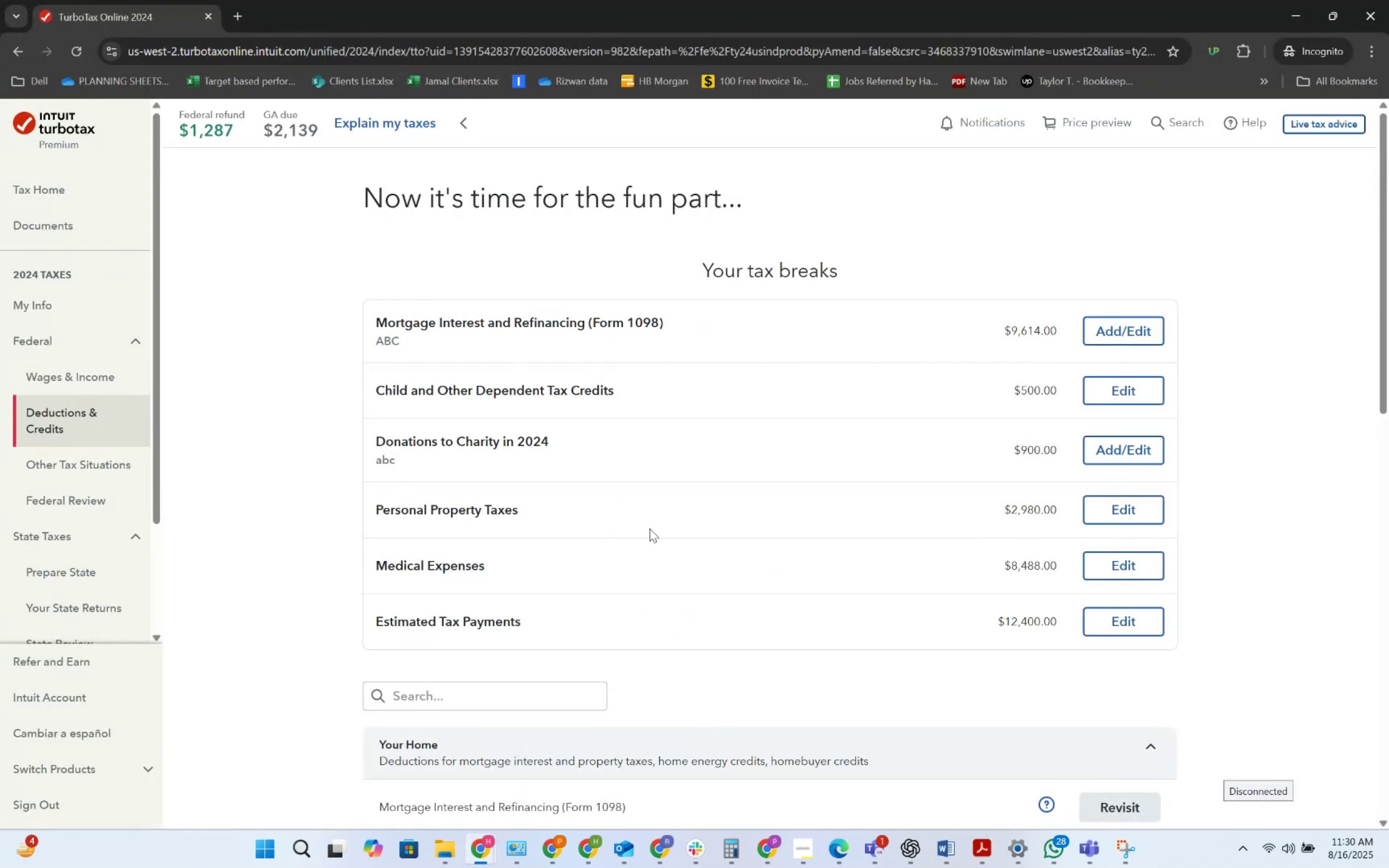 
key(Alt+Tab)
 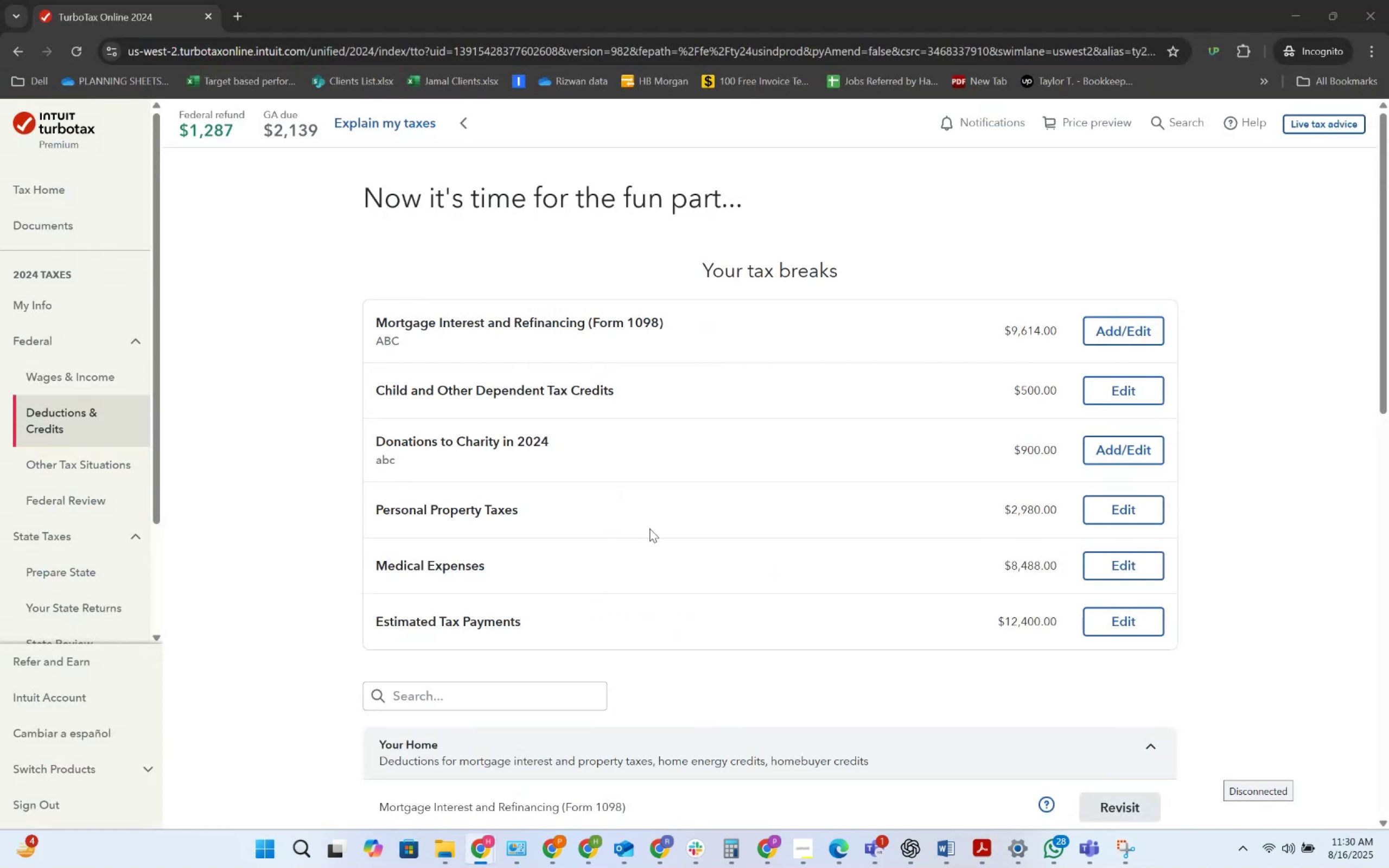 
scroll: coordinate [683, 592], scroll_direction: down, amount: 51.0
 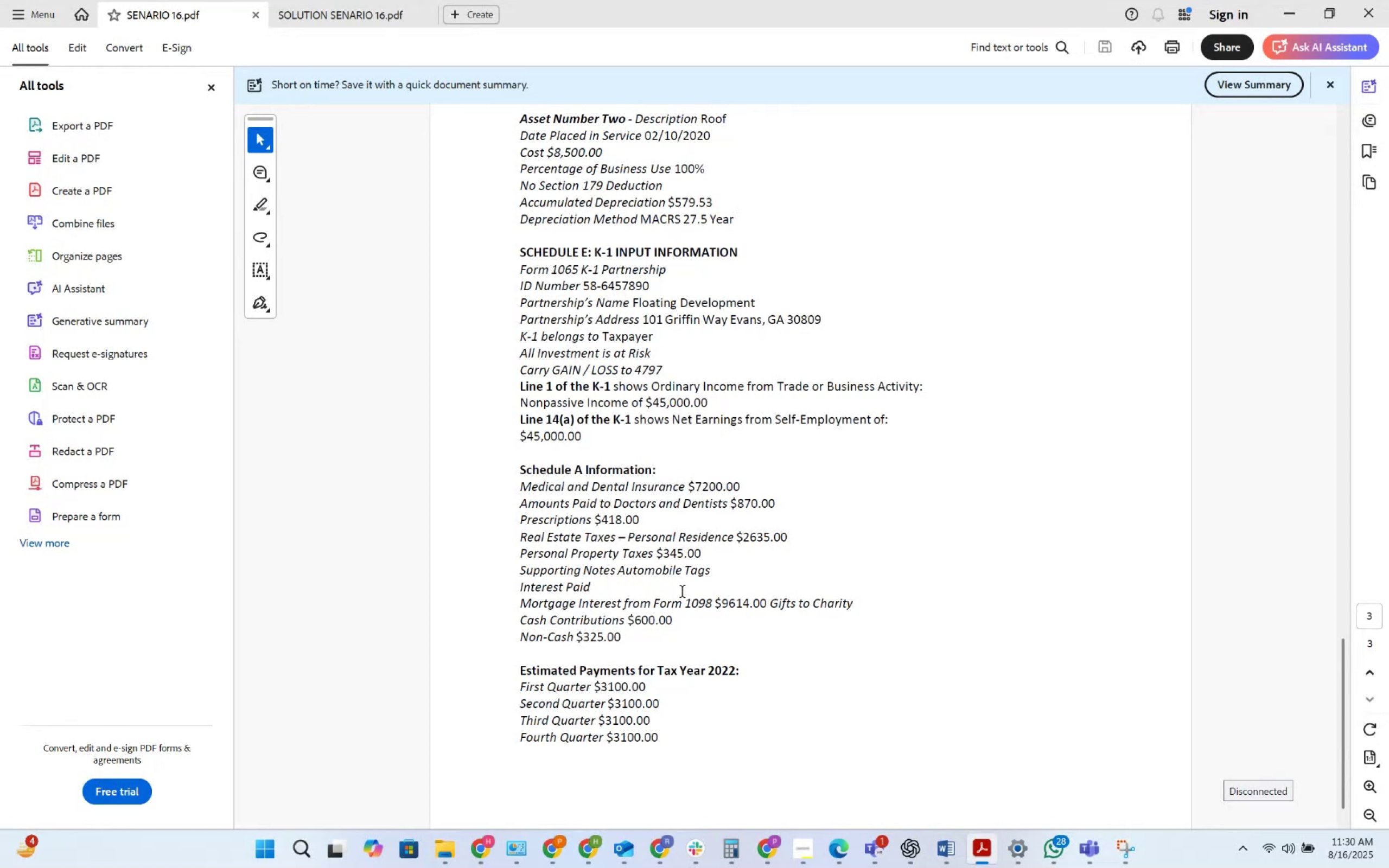 
key(Alt+AltLeft)
 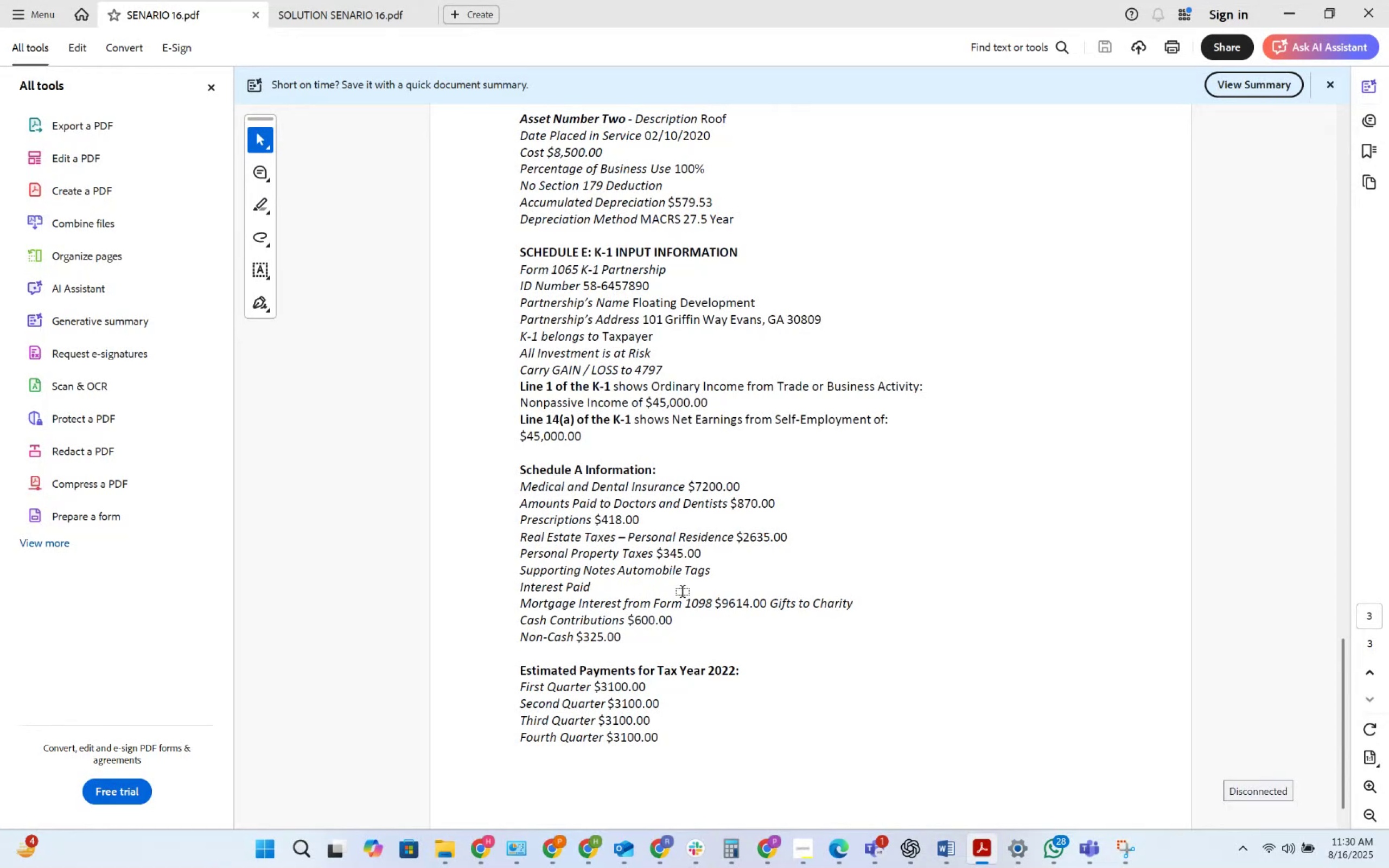 
key(Alt+Tab)
 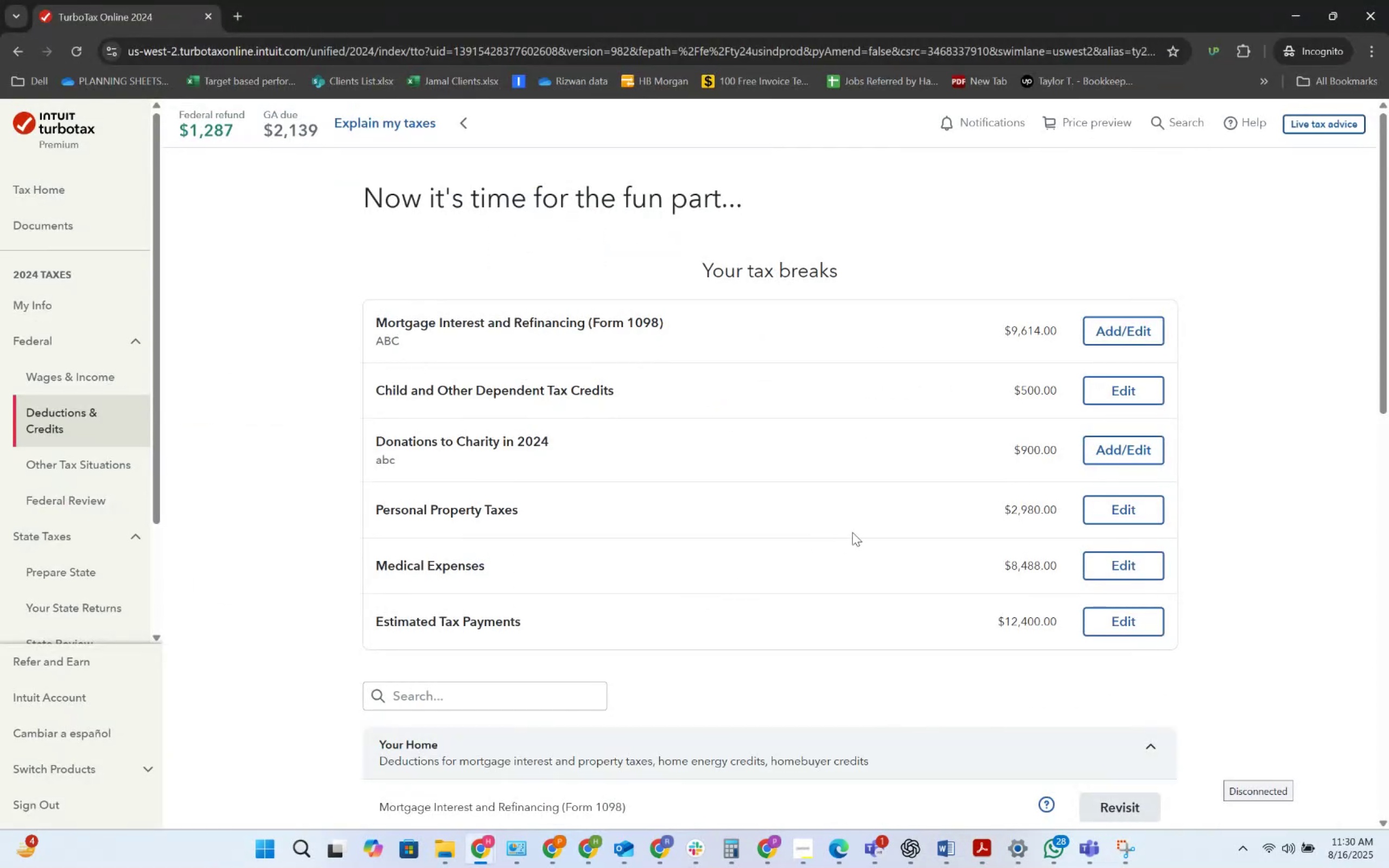 
key(Alt+AltLeft)
 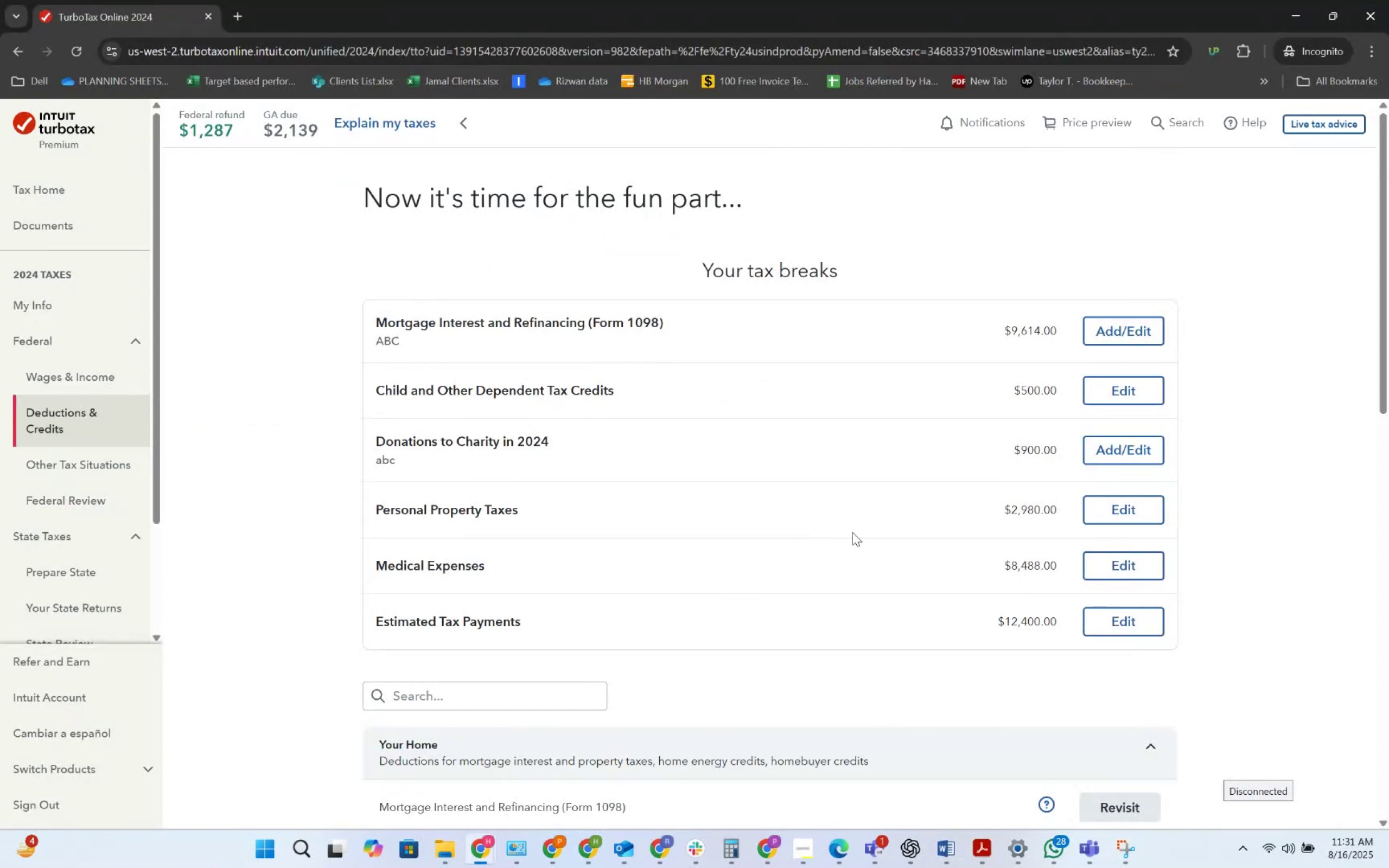 
key(Alt+Tab)
 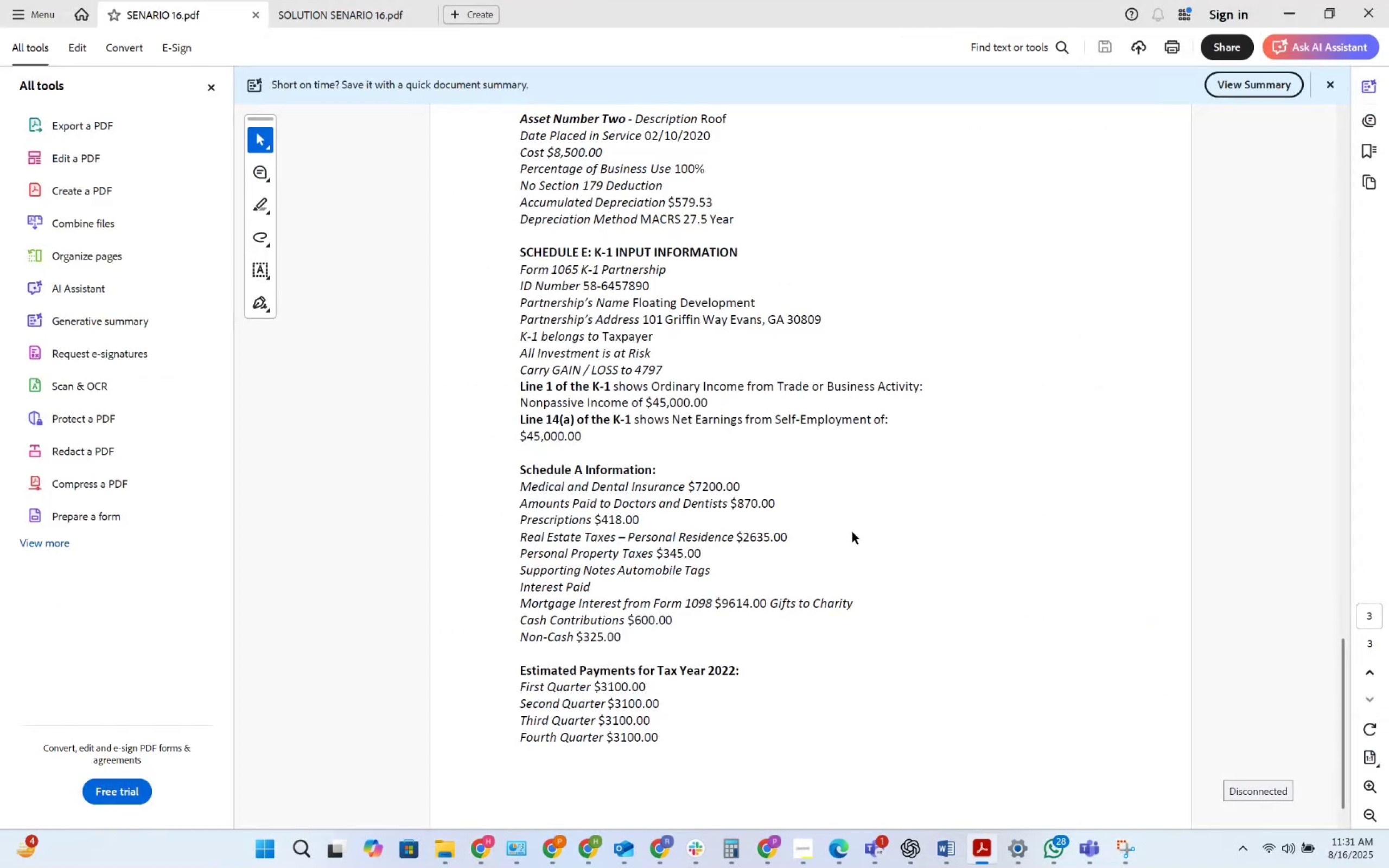 
key(Alt+AltLeft)
 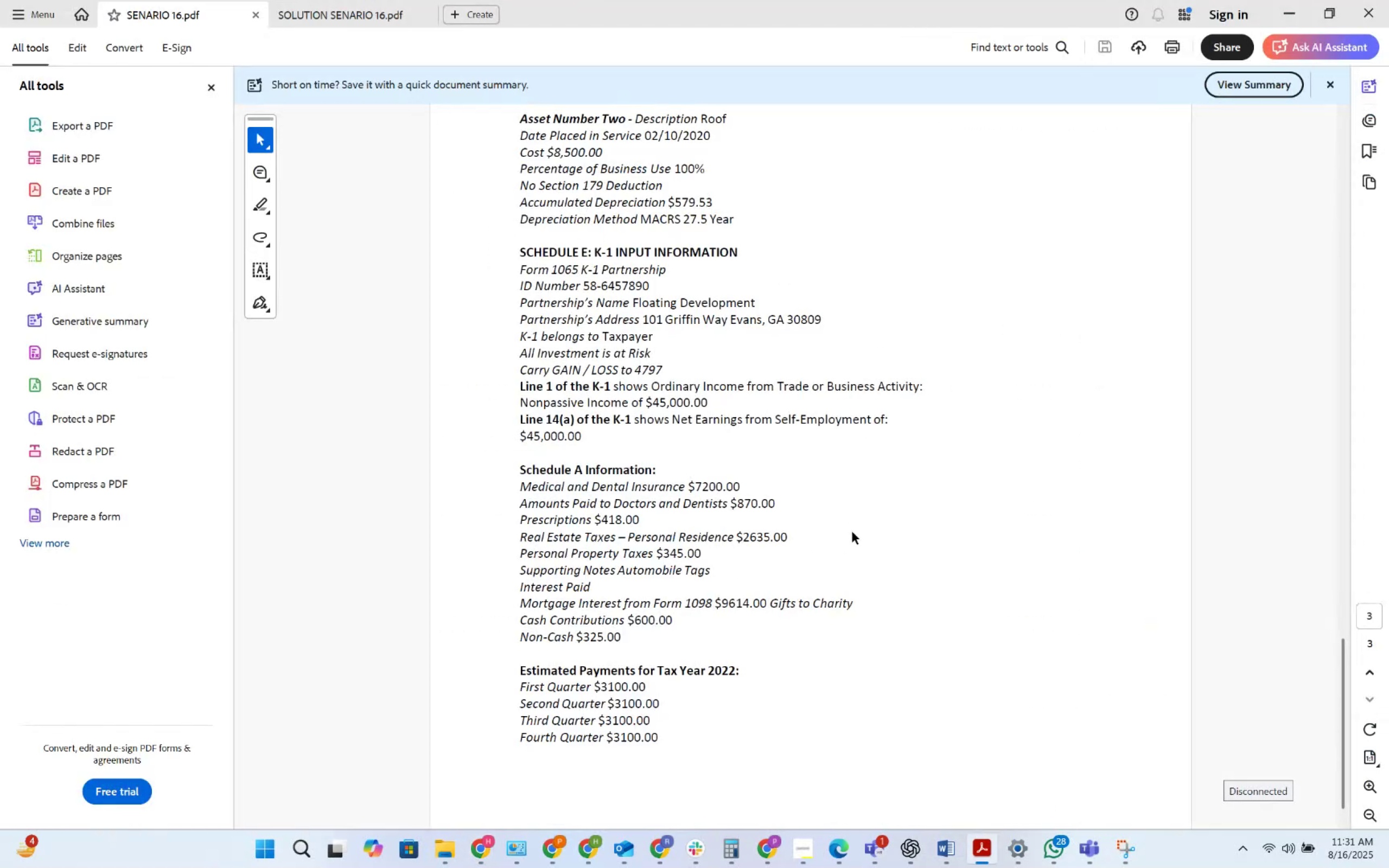 
key(Alt+Tab)
 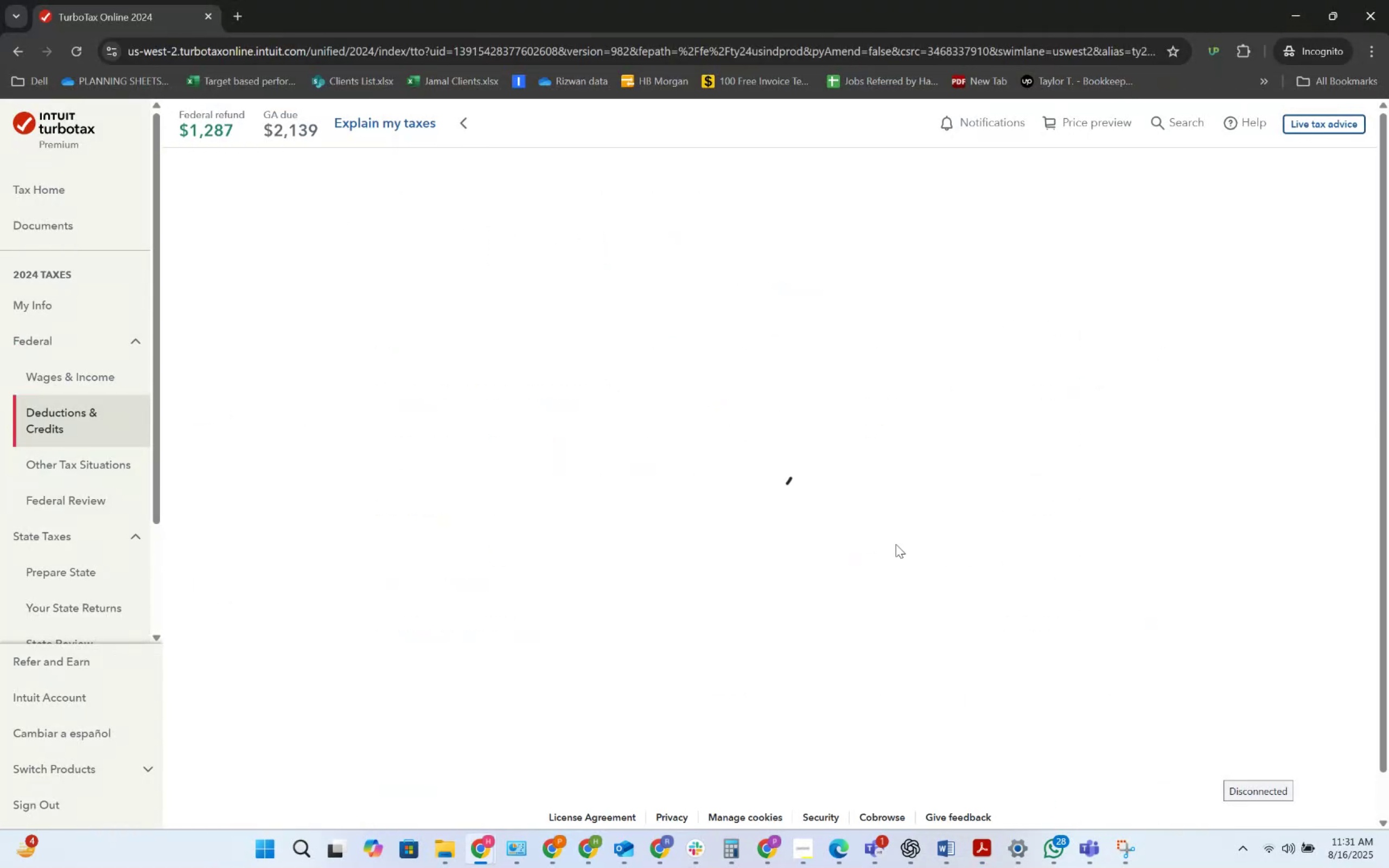 
key(Alt+AltLeft)
 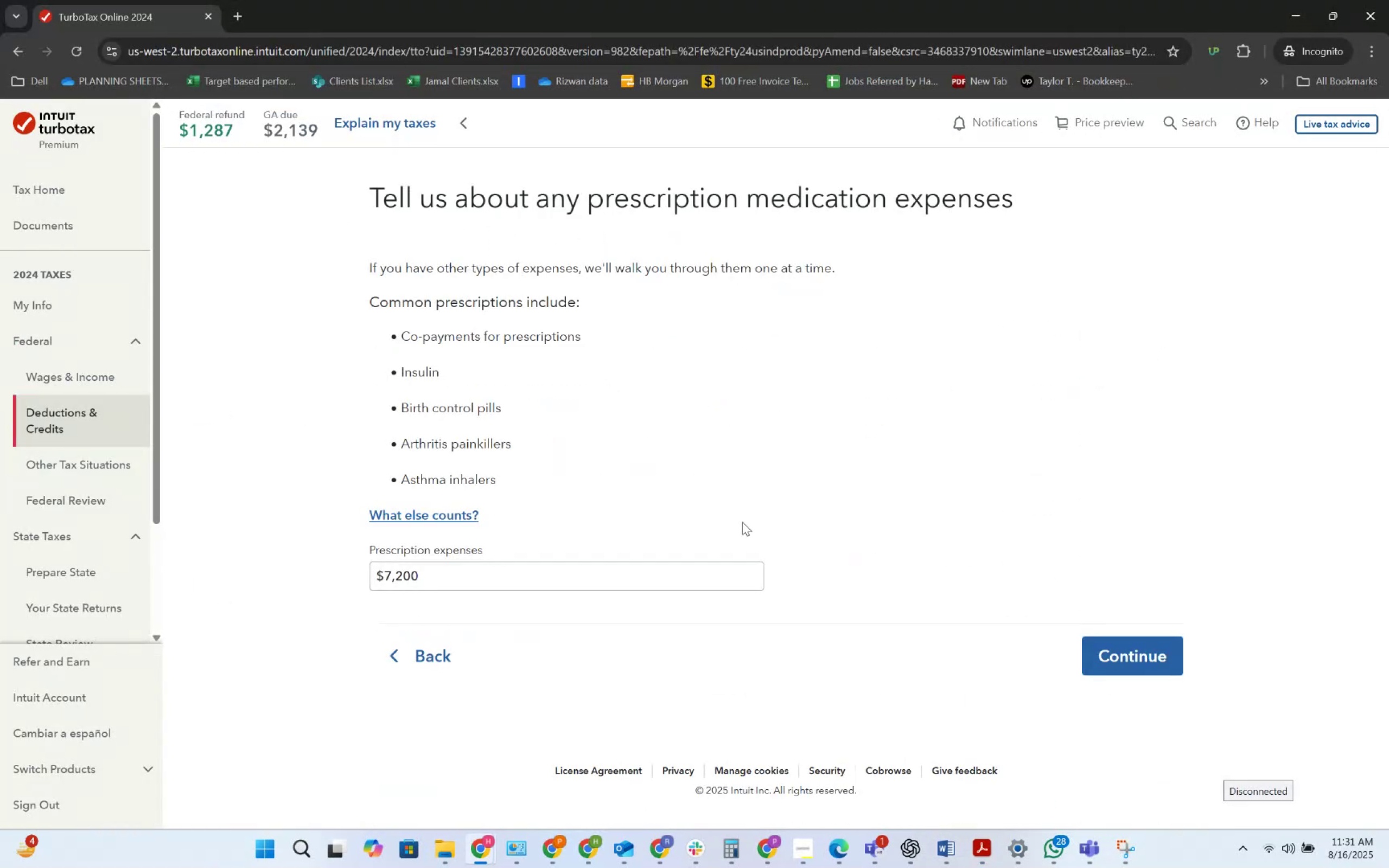 
key(Alt+Tab)
 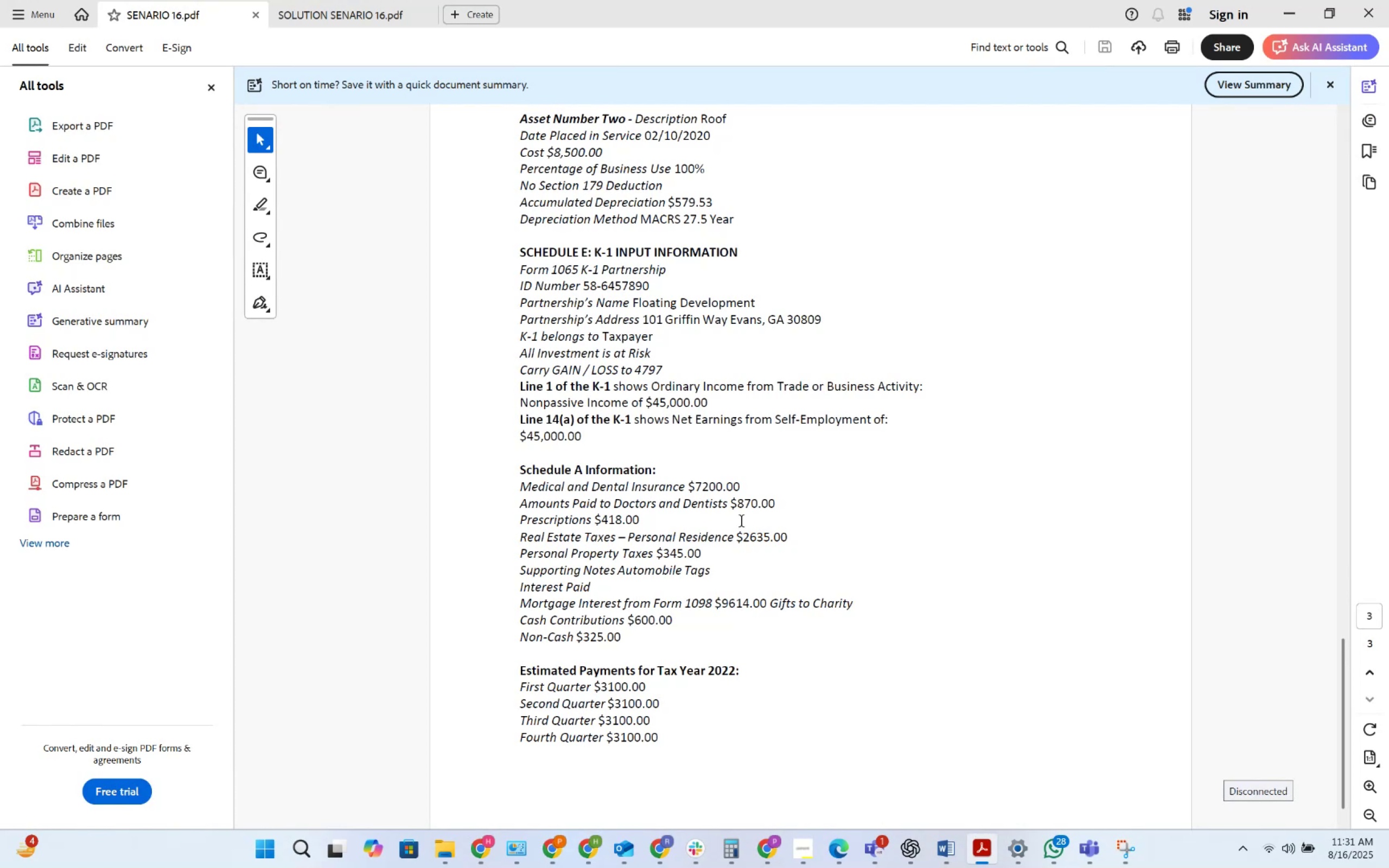 
key(Alt+AltLeft)
 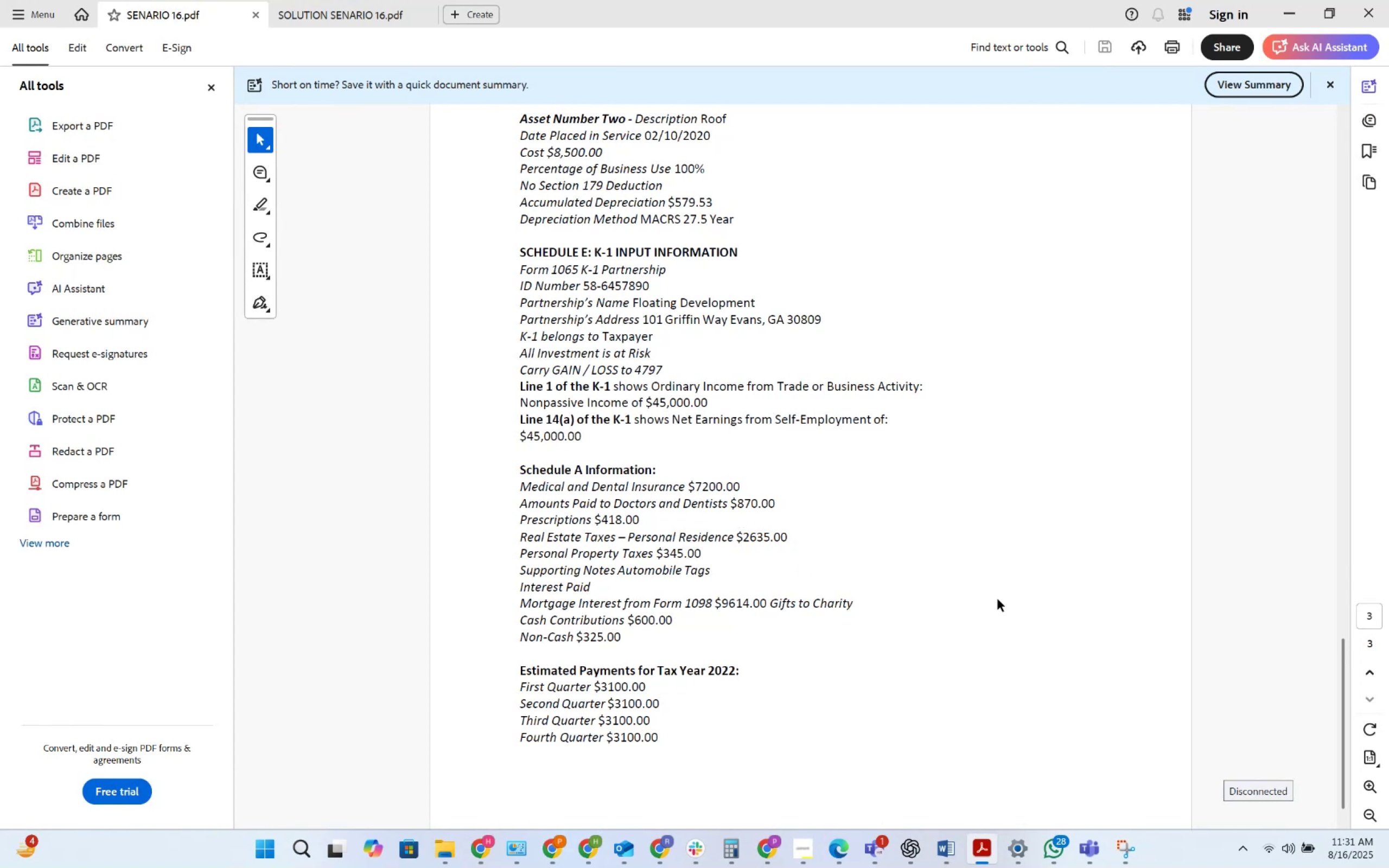 
key(Alt+Tab)
 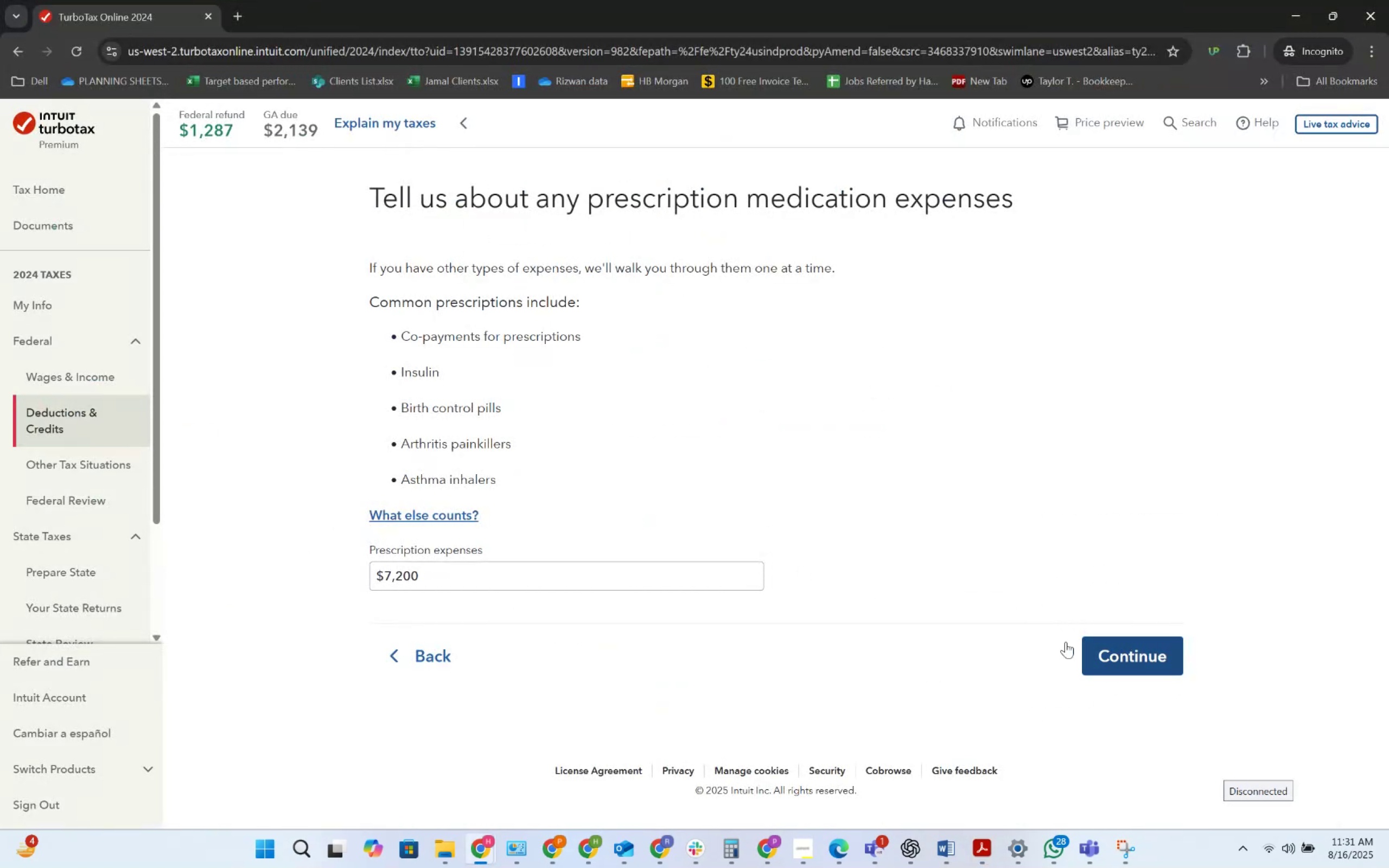 
left_click_drag(start_coordinate=[460, 573], to_coordinate=[345, 580])
 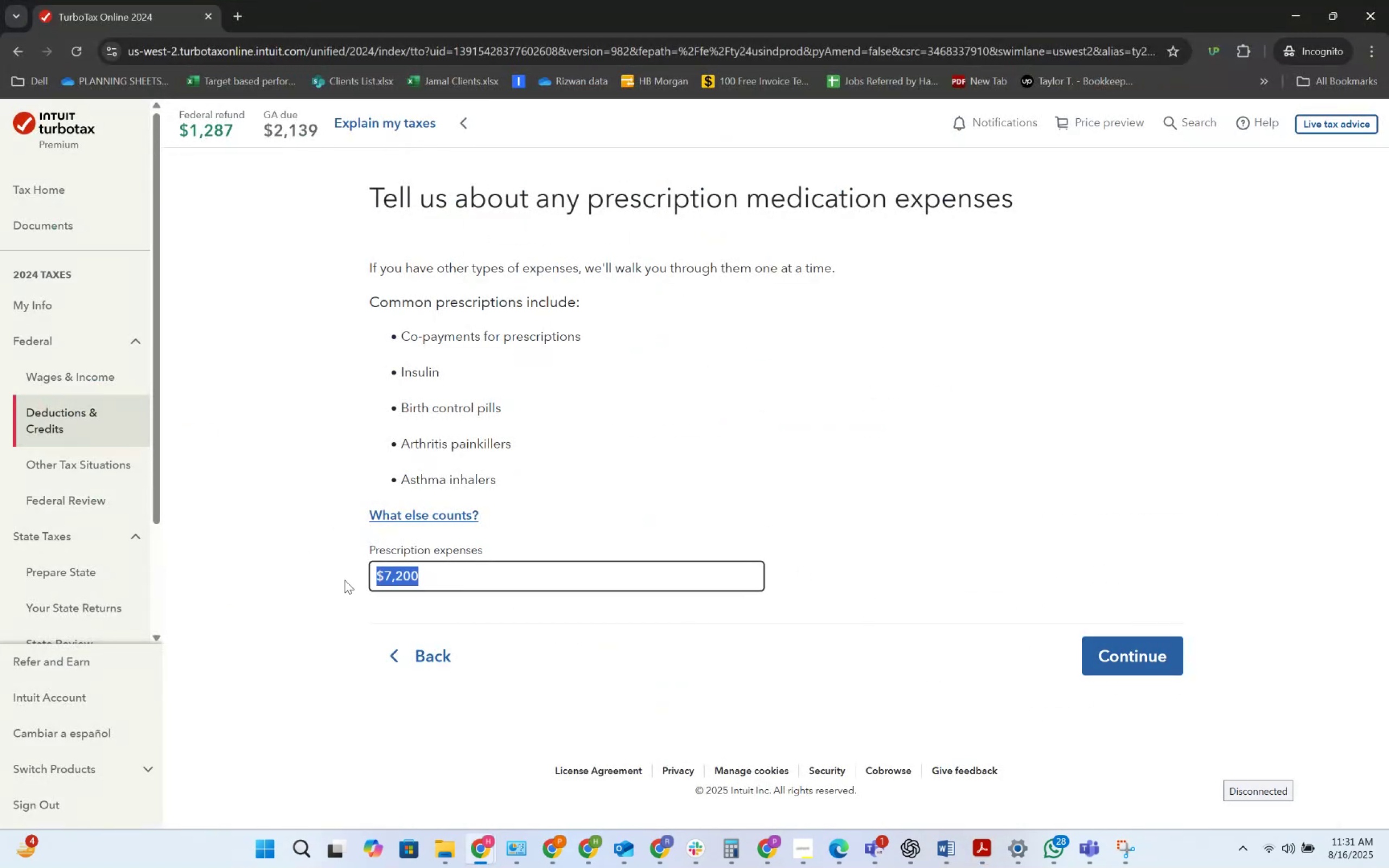 
key(Backspace)
 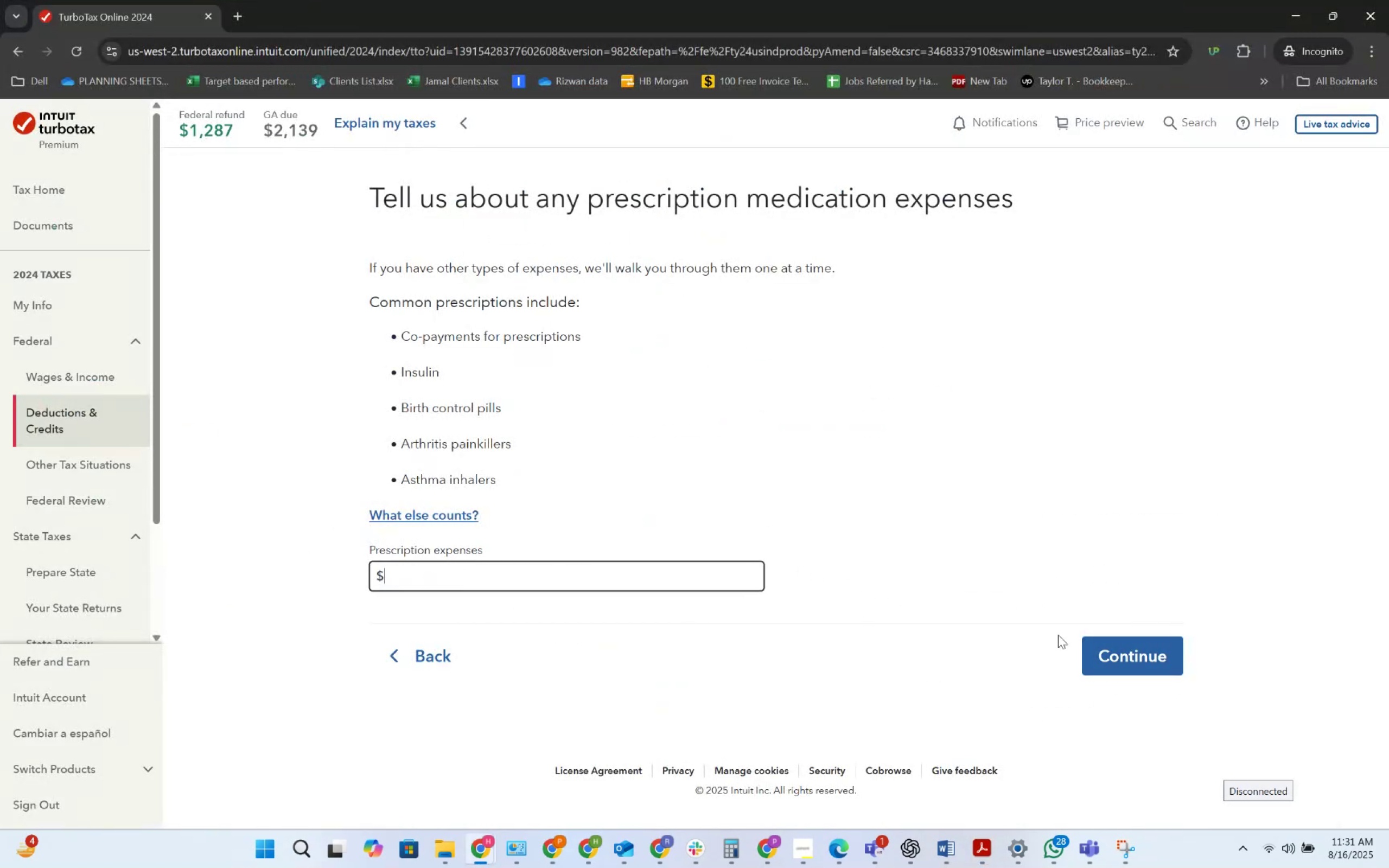 
left_click_drag(start_coordinate=[1124, 656], to_coordinate=[782, 461])
 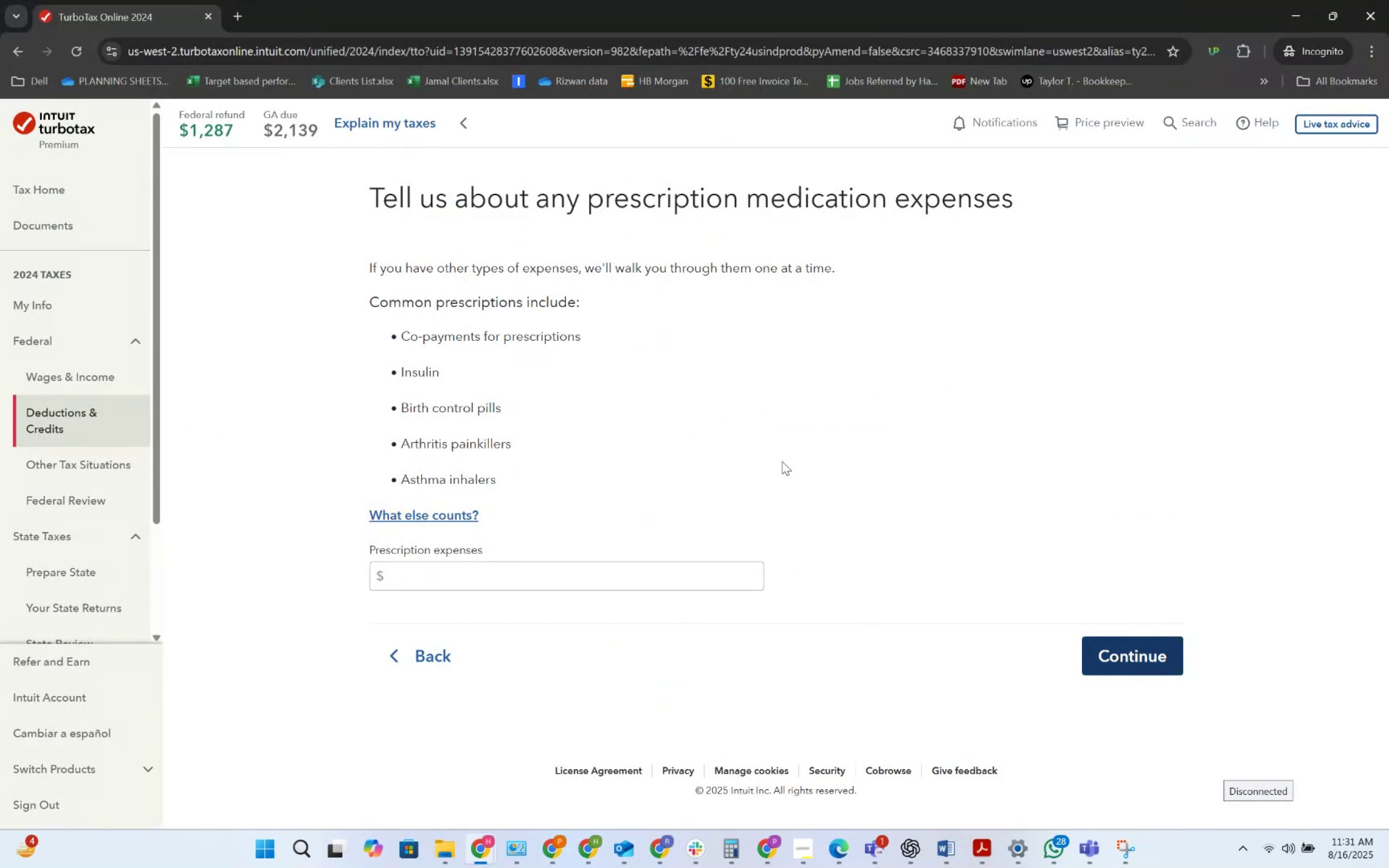 
key(Alt+AltLeft)
 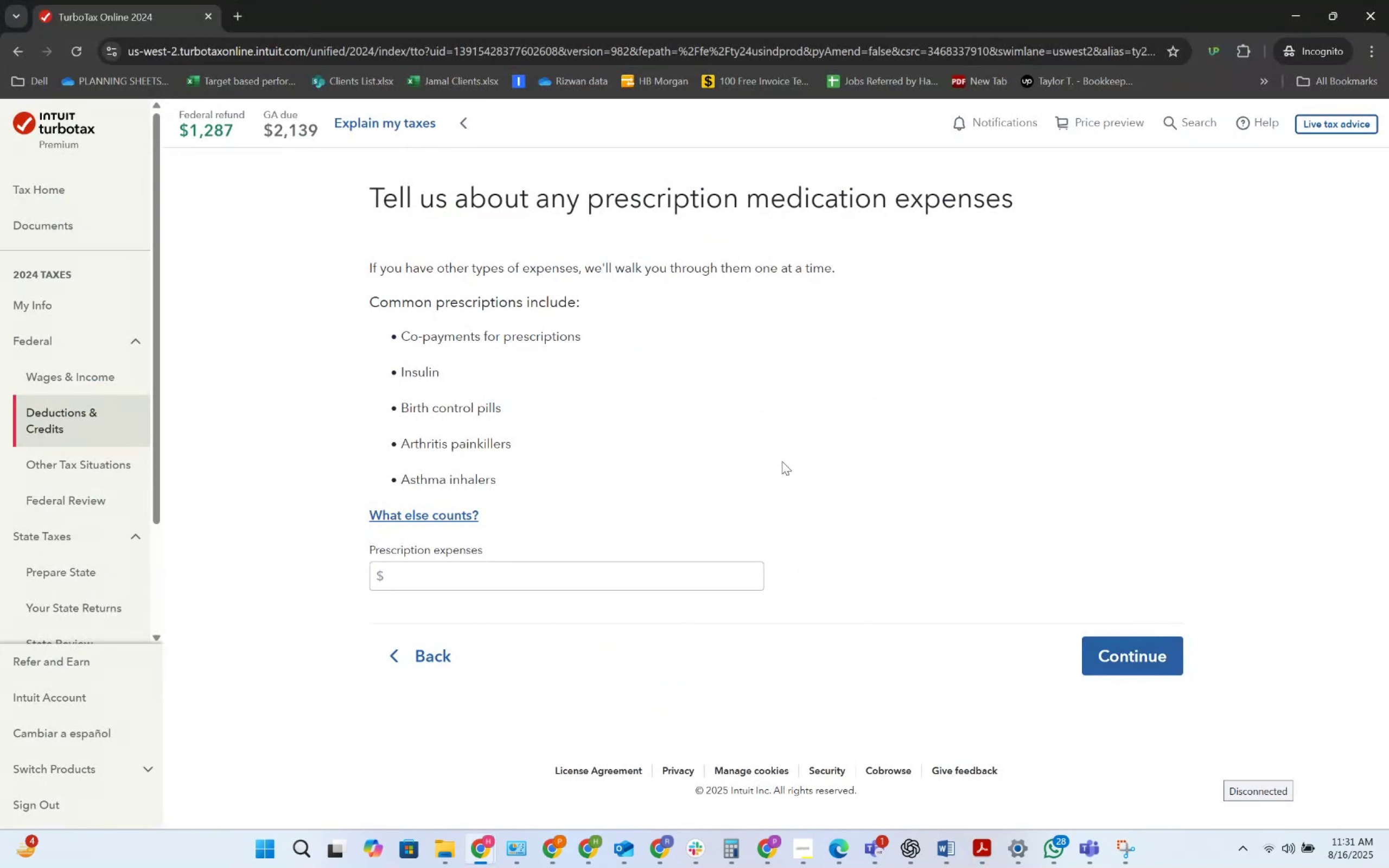 
key(Alt+Tab)
 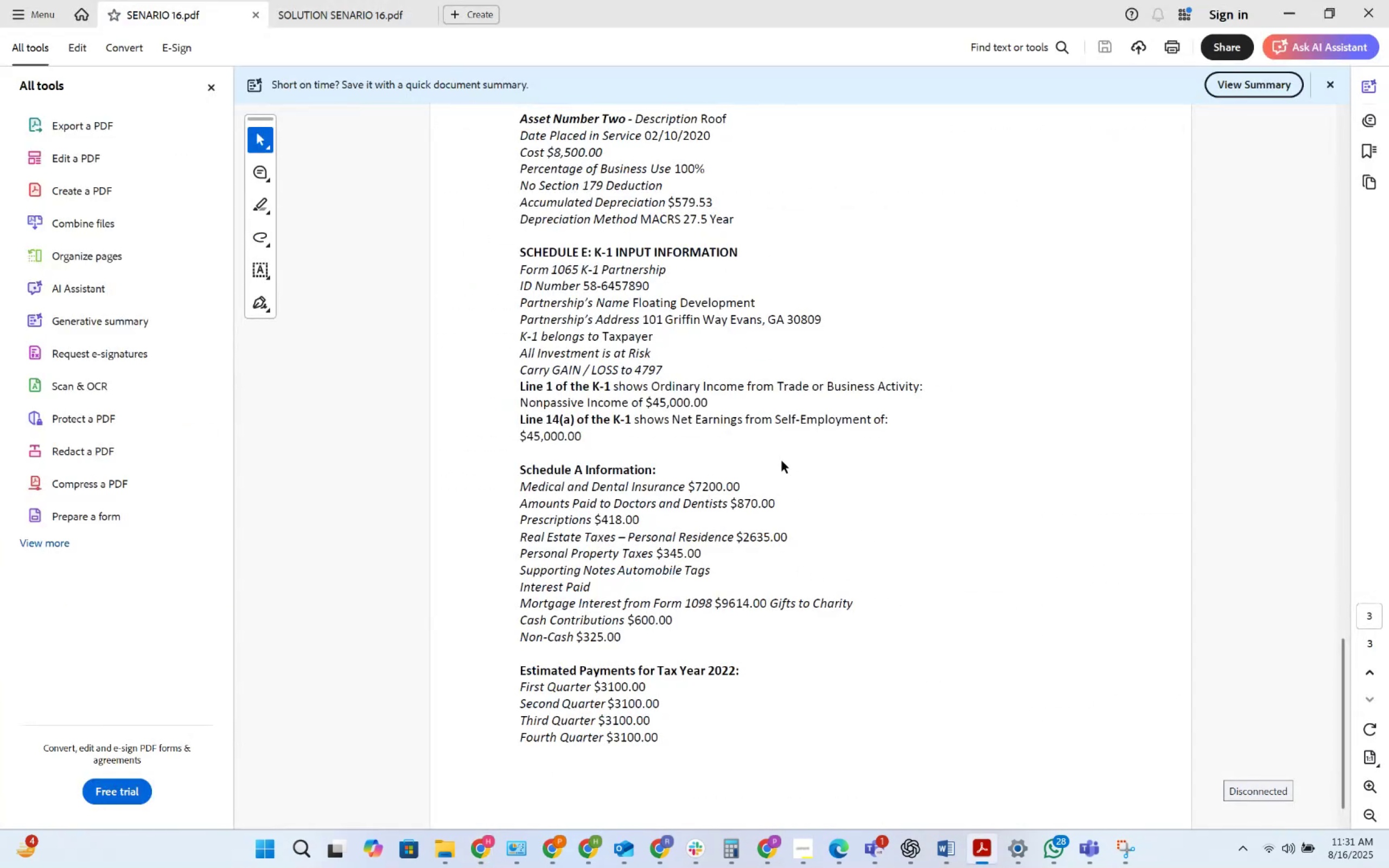 
key(Alt+AltLeft)
 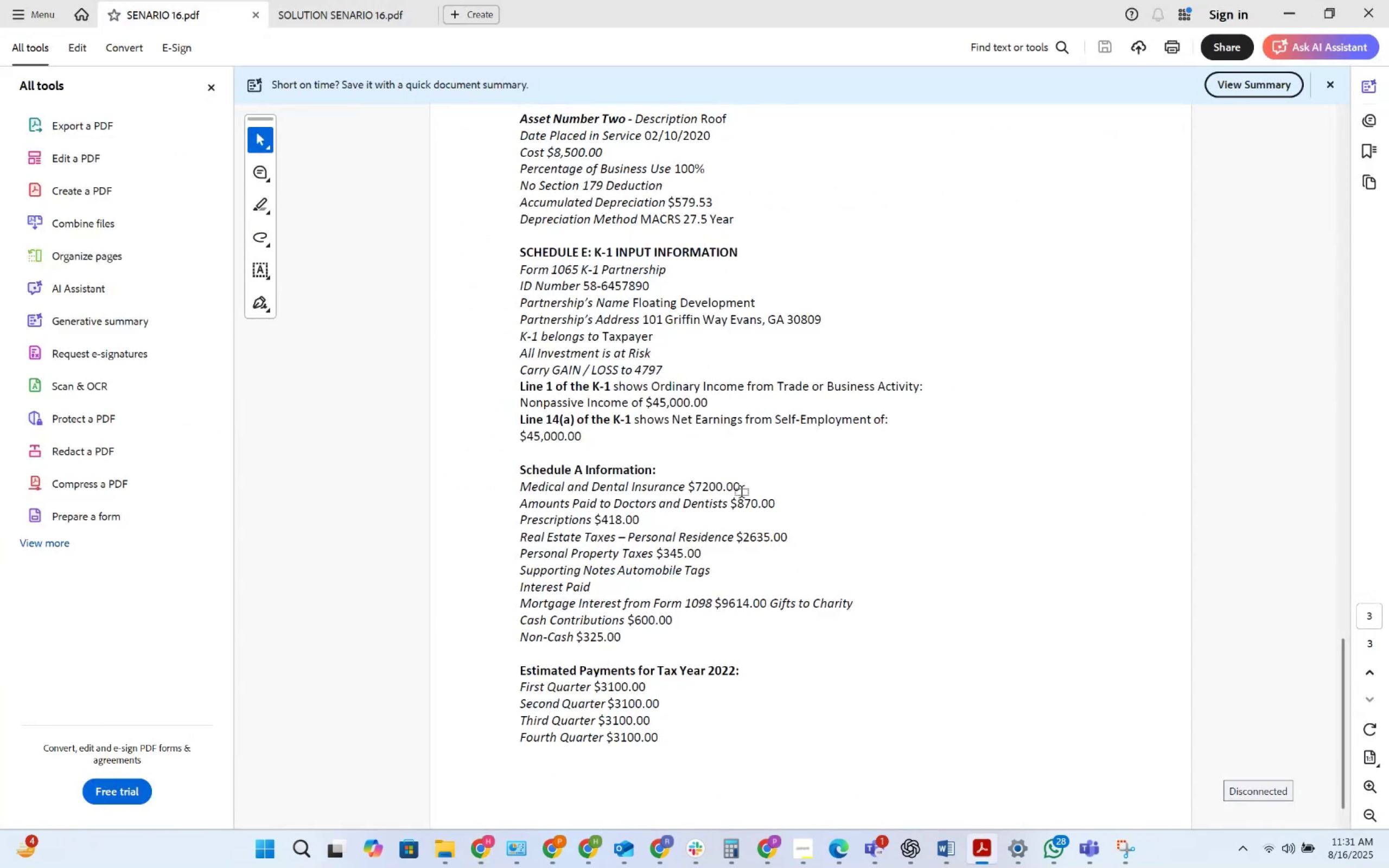 
key(Alt+Tab)
 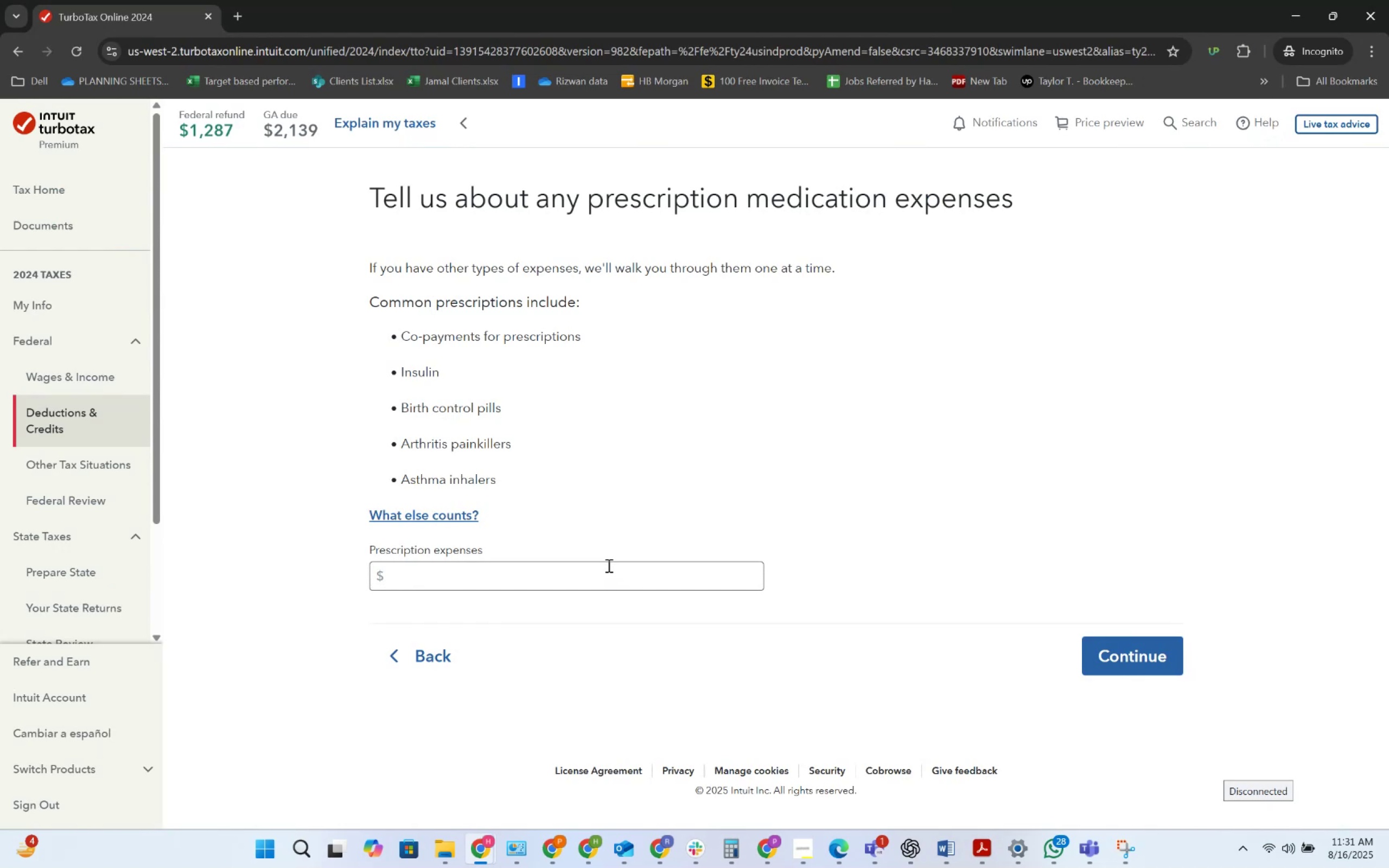 
left_click([608, 565])
 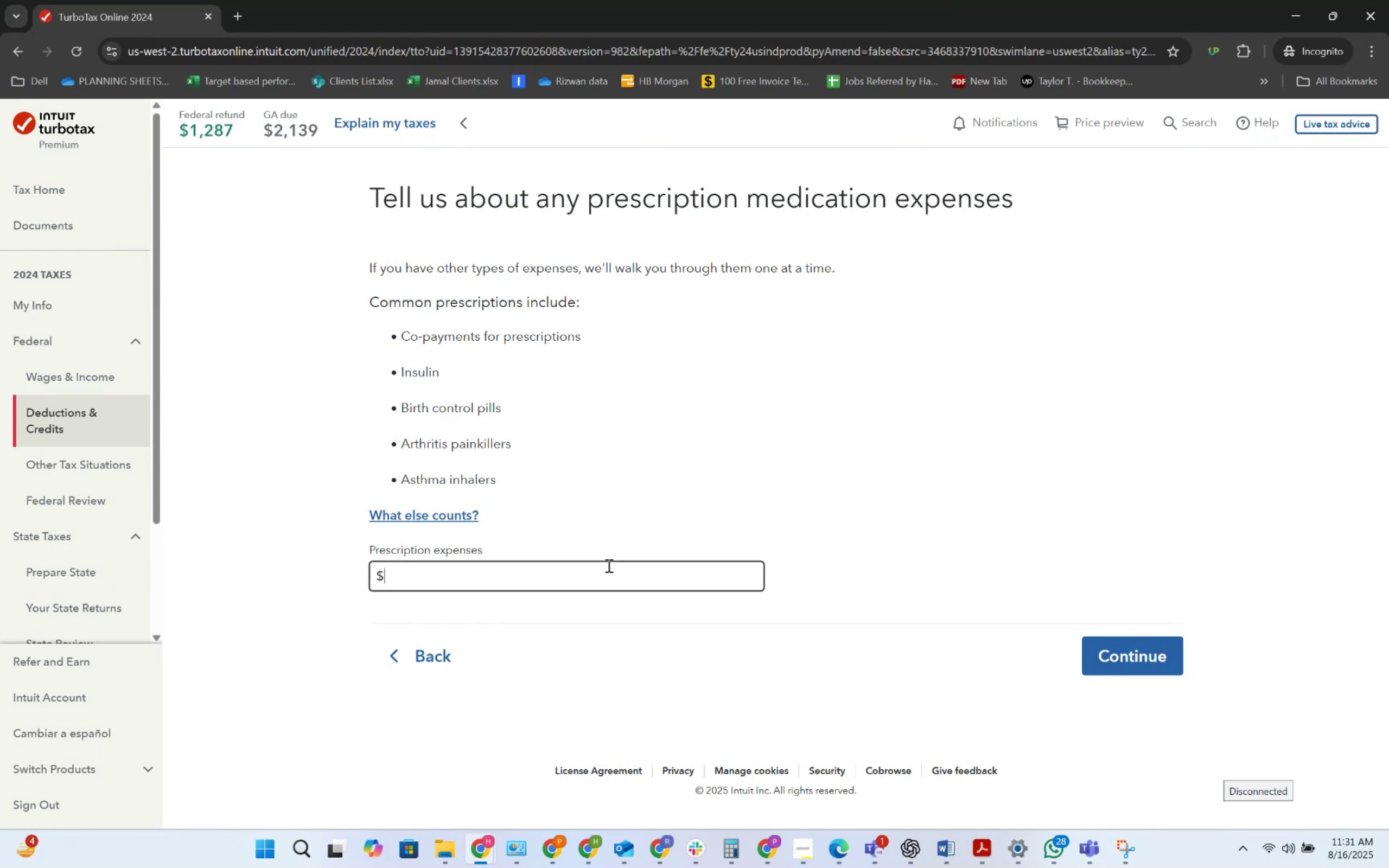 
key(Alt+AltLeft)
 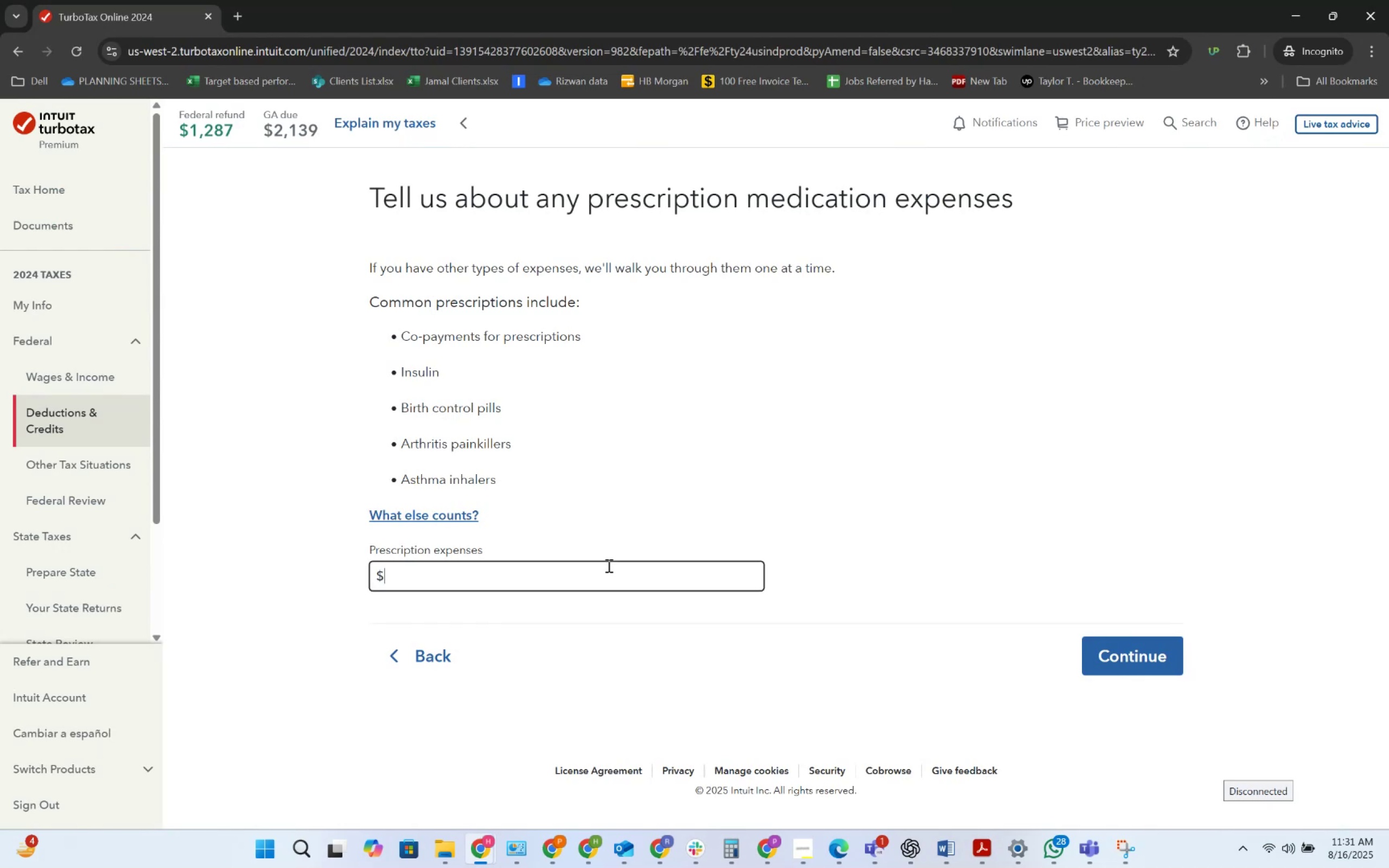 
key(Tab)
 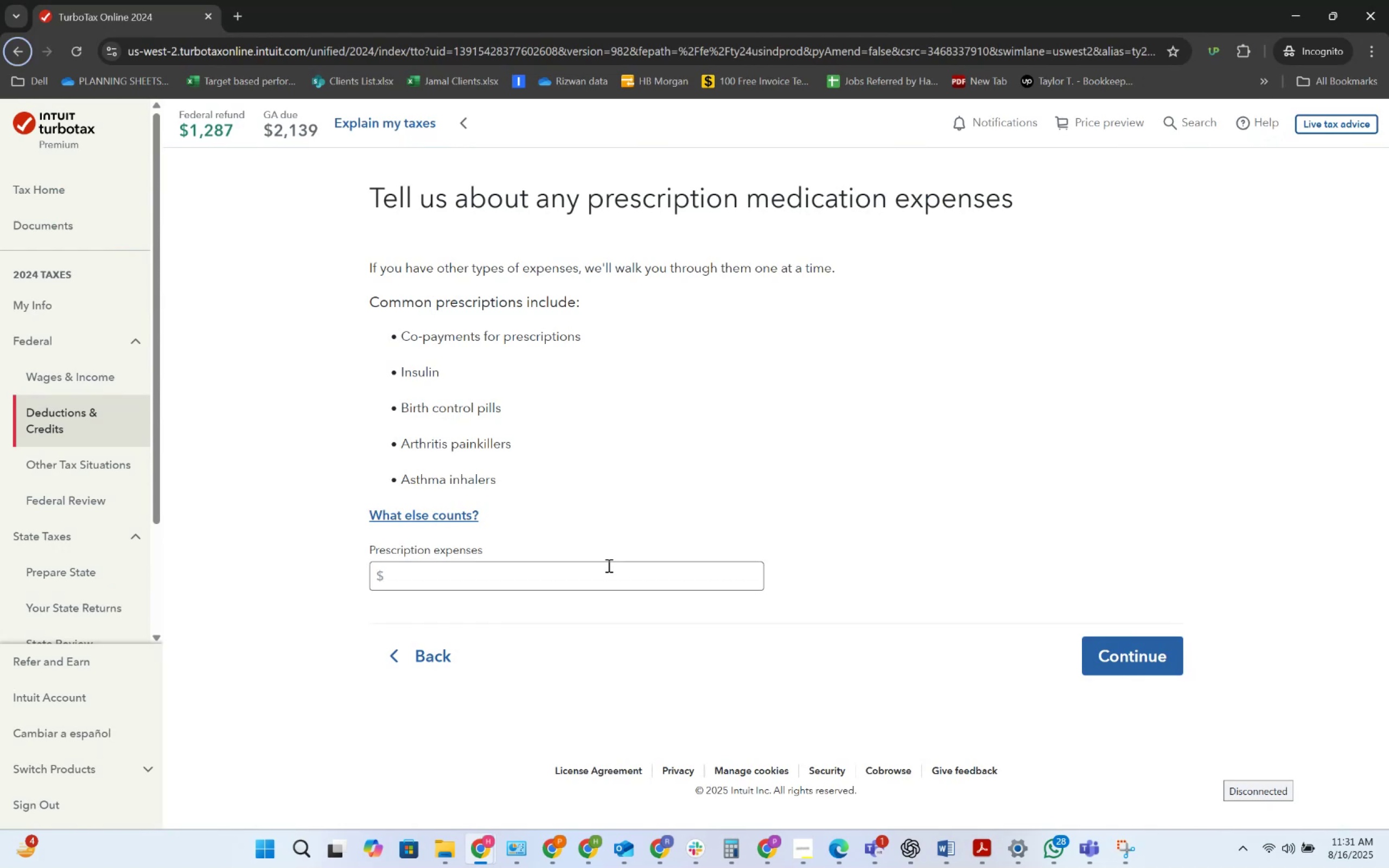 
key(Alt+AltLeft)
 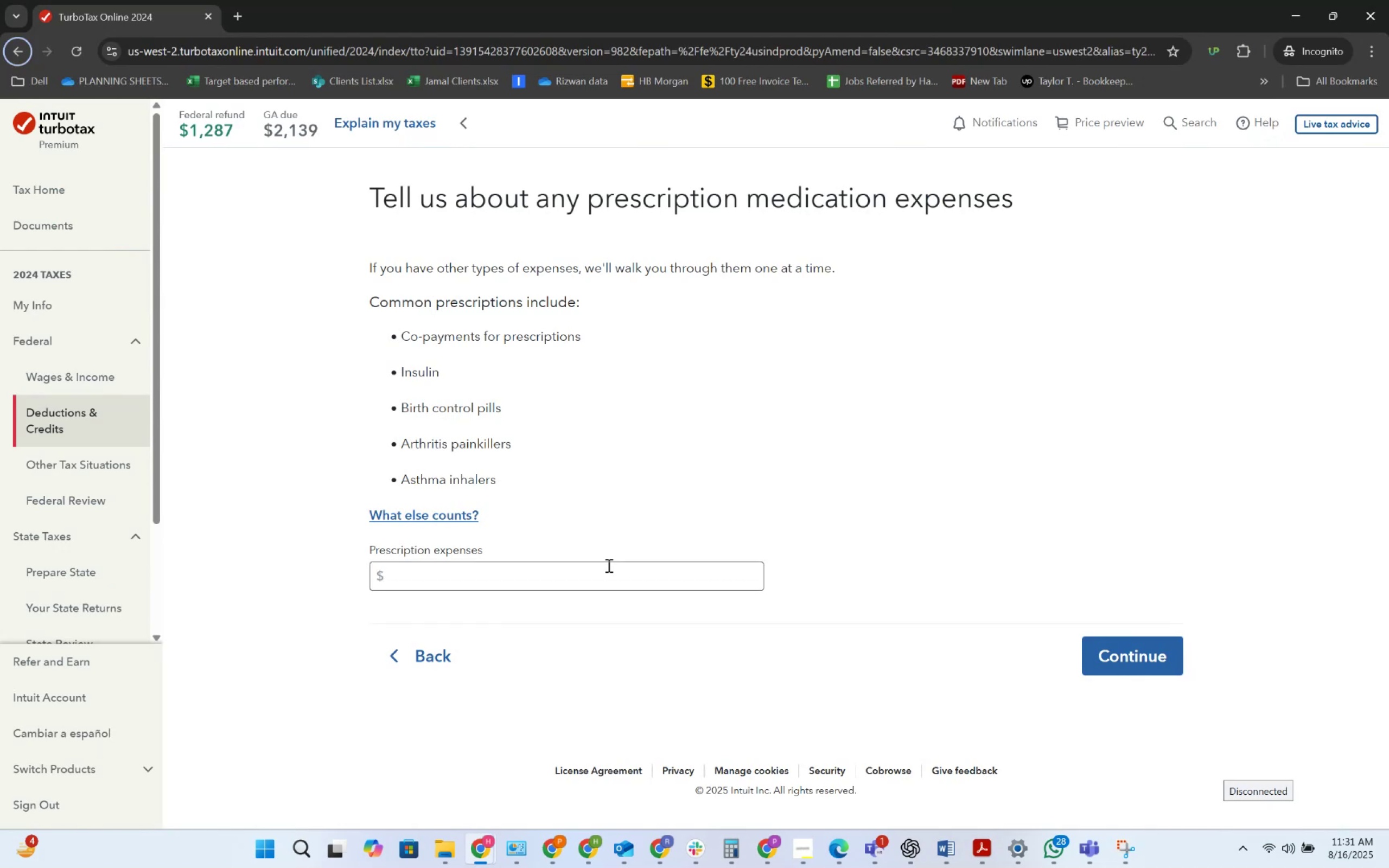 
key(Alt+Tab)
 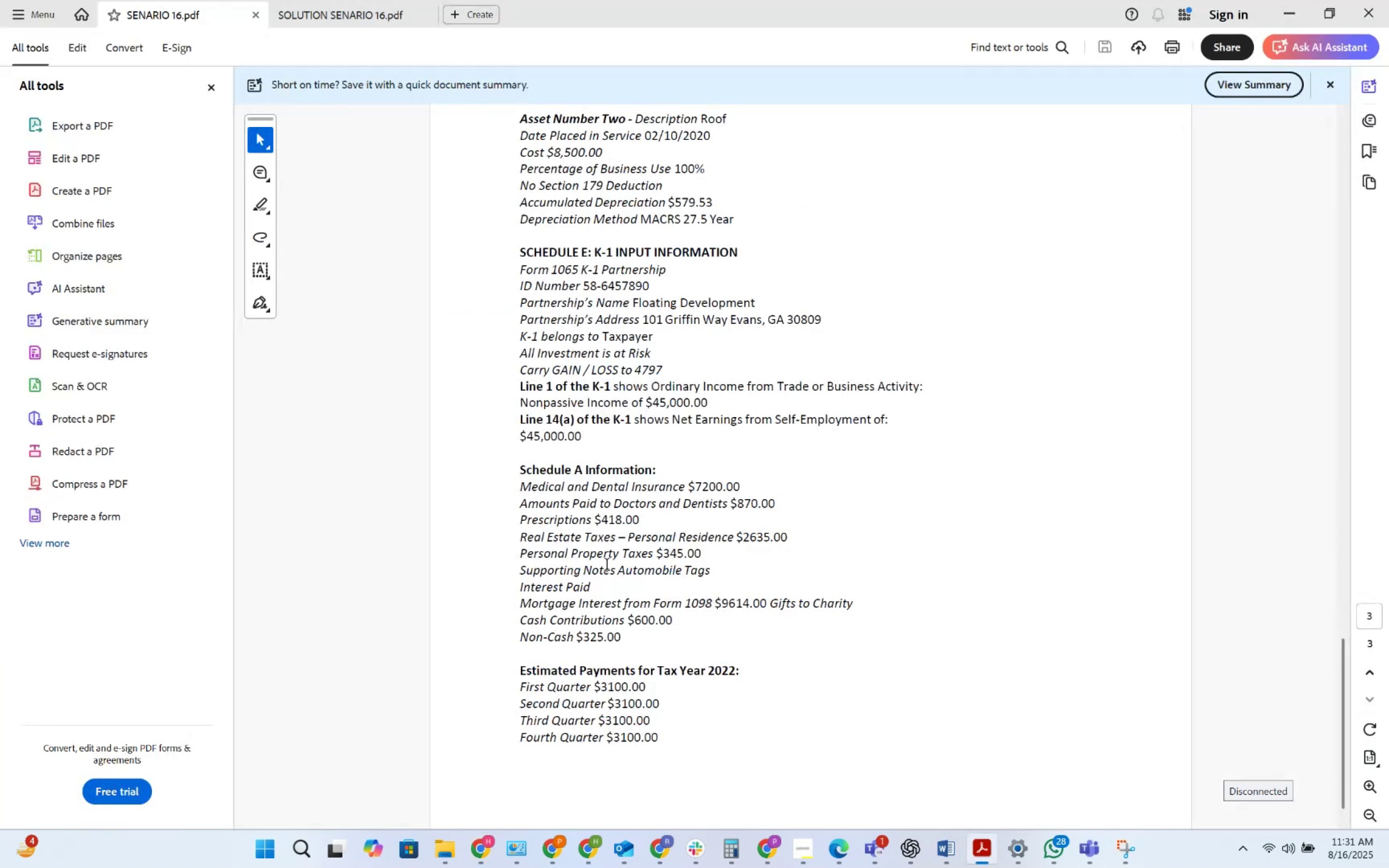 
key(Alt+AltLeft)
 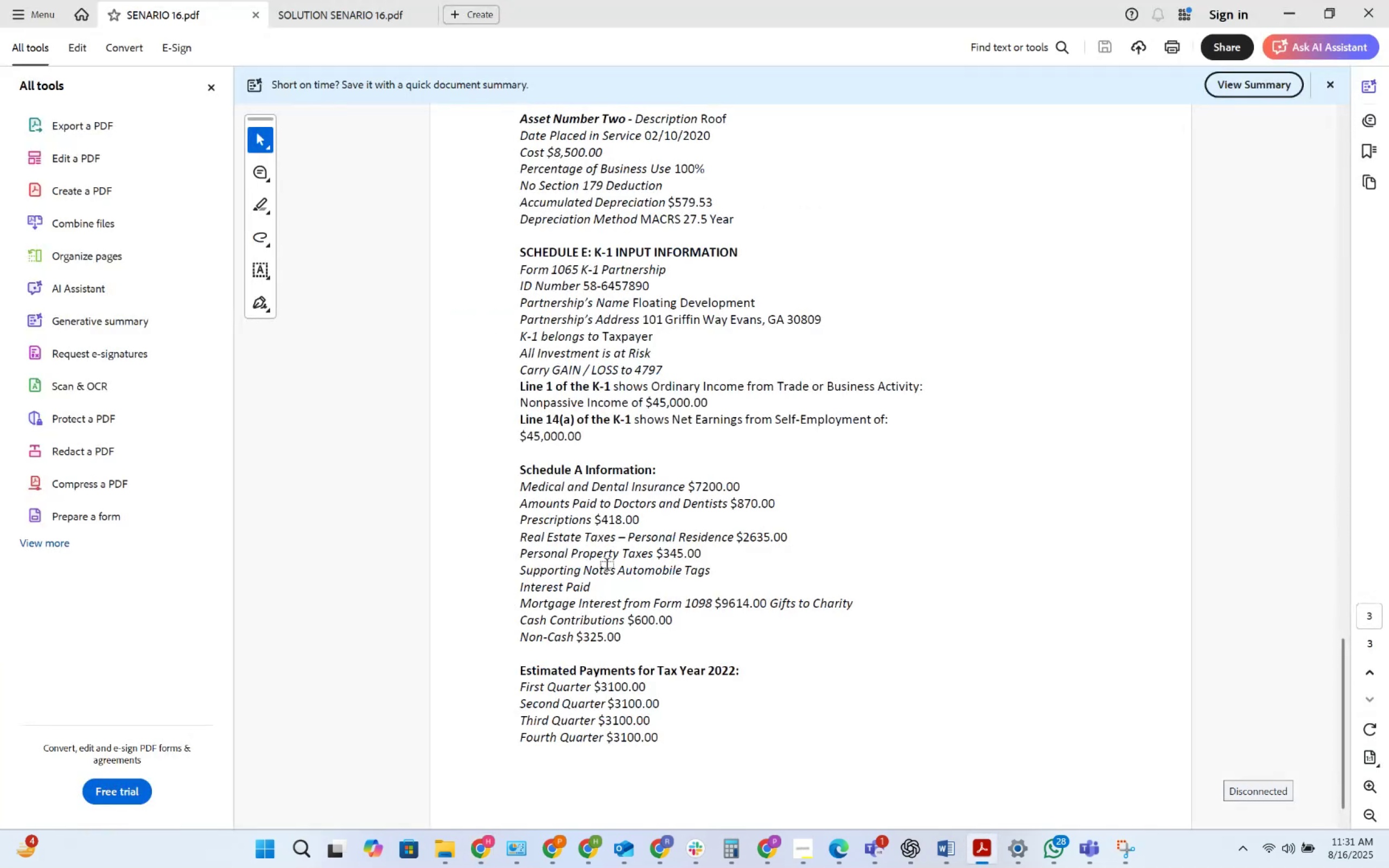 
key(Alt+Tab)
 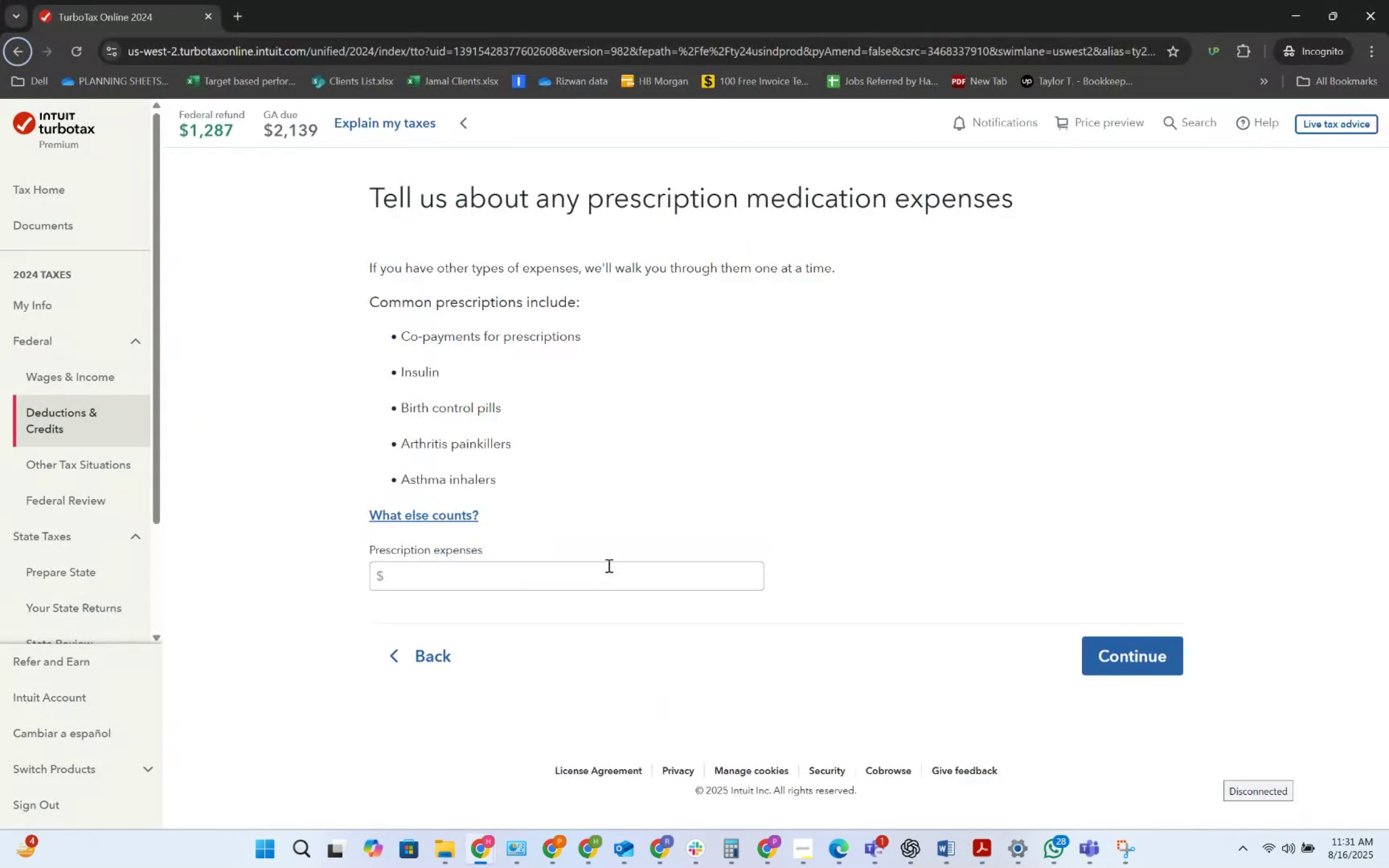 
key(Alt+AltLeft)
 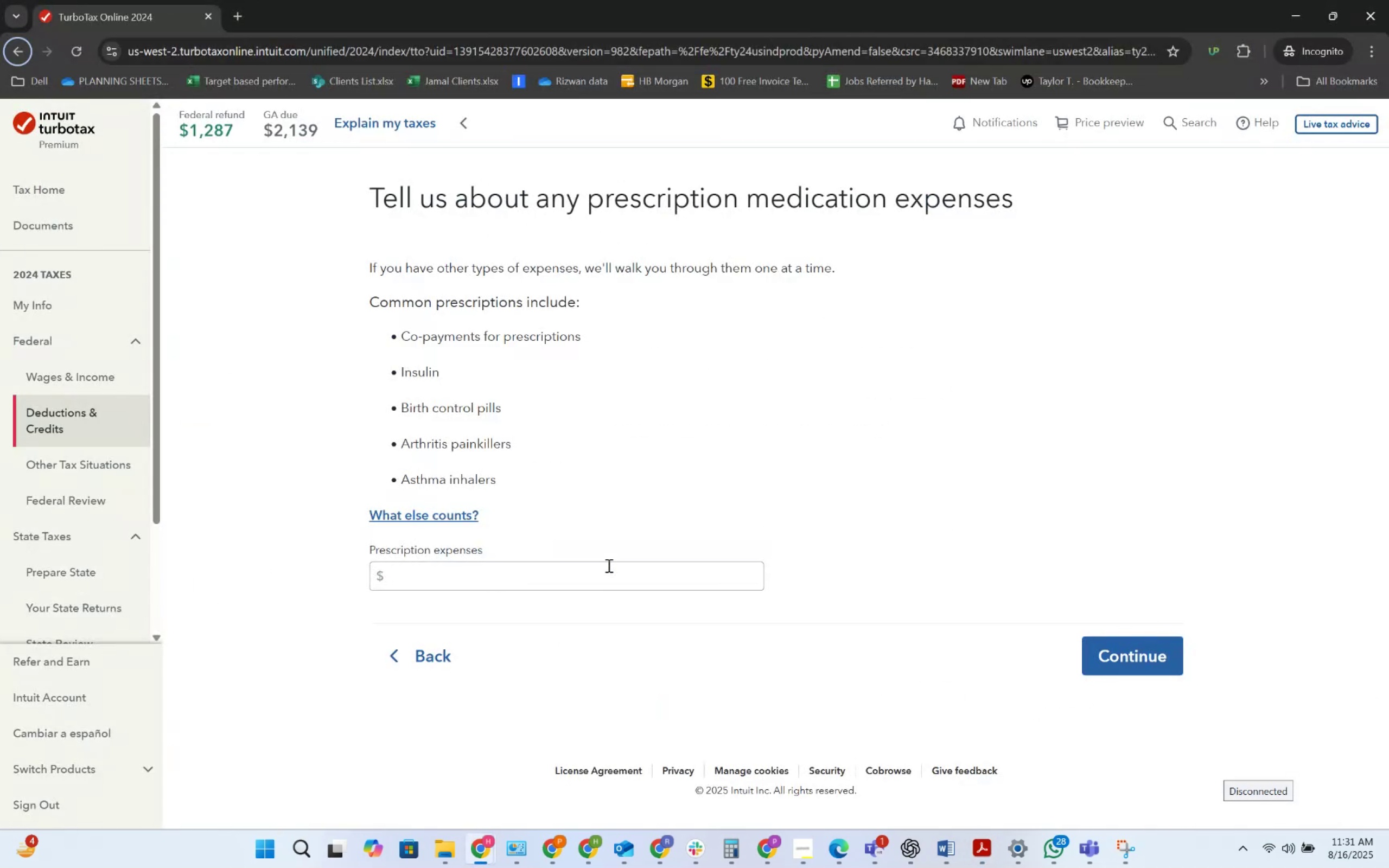 
key(Alt+Tab)
 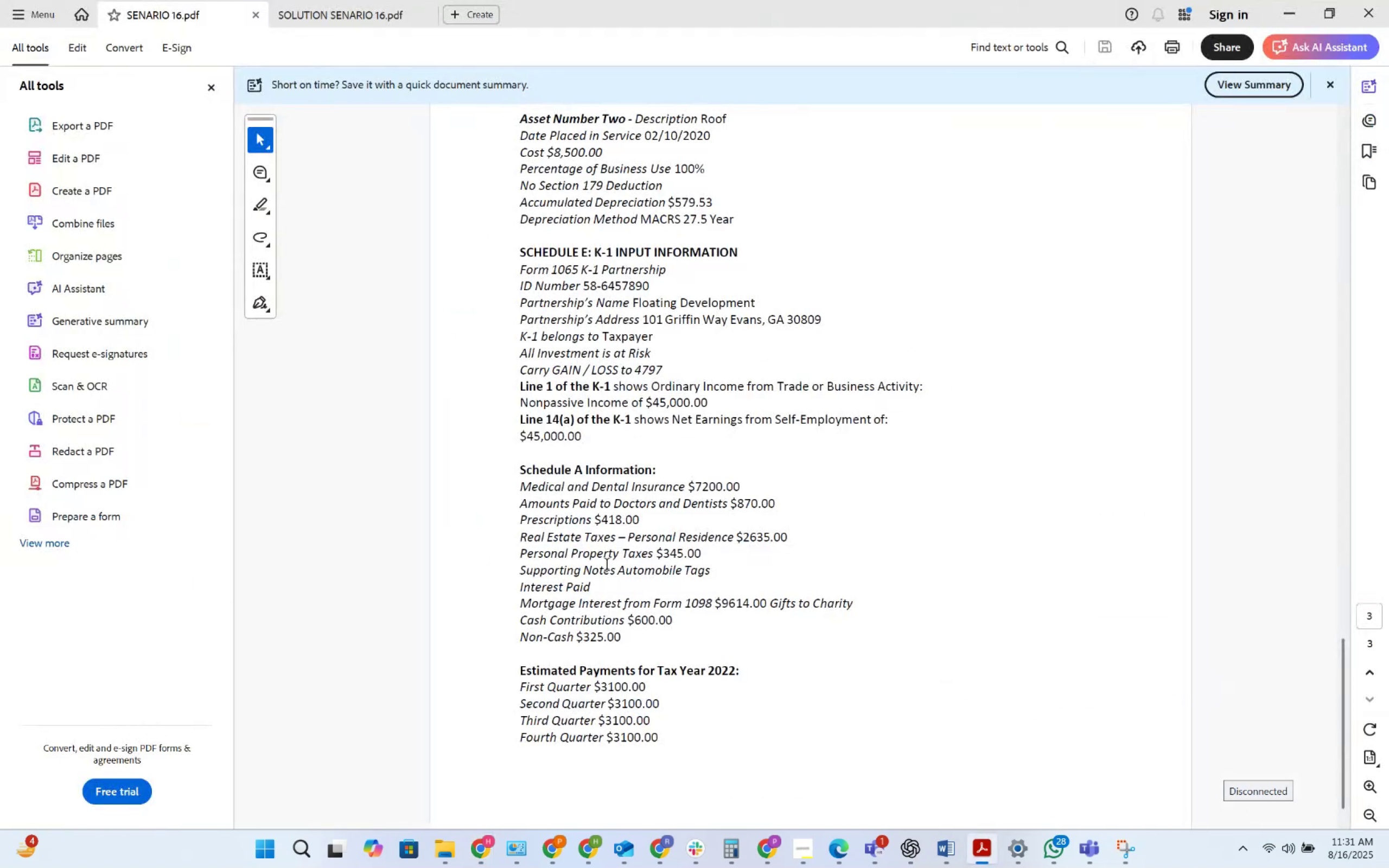 
key(Alt+AltLeft)
 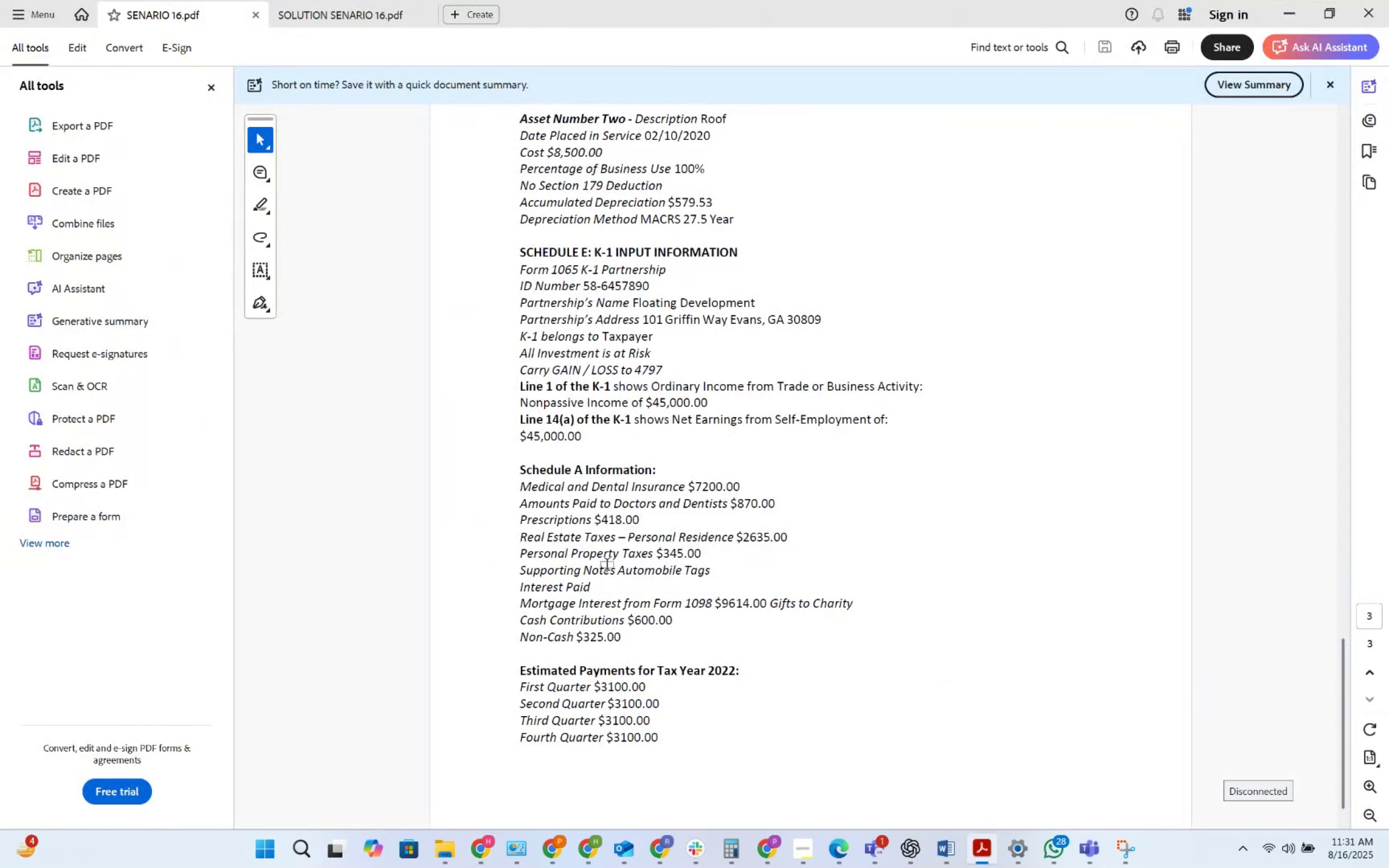 
key(Alt+Tab)
 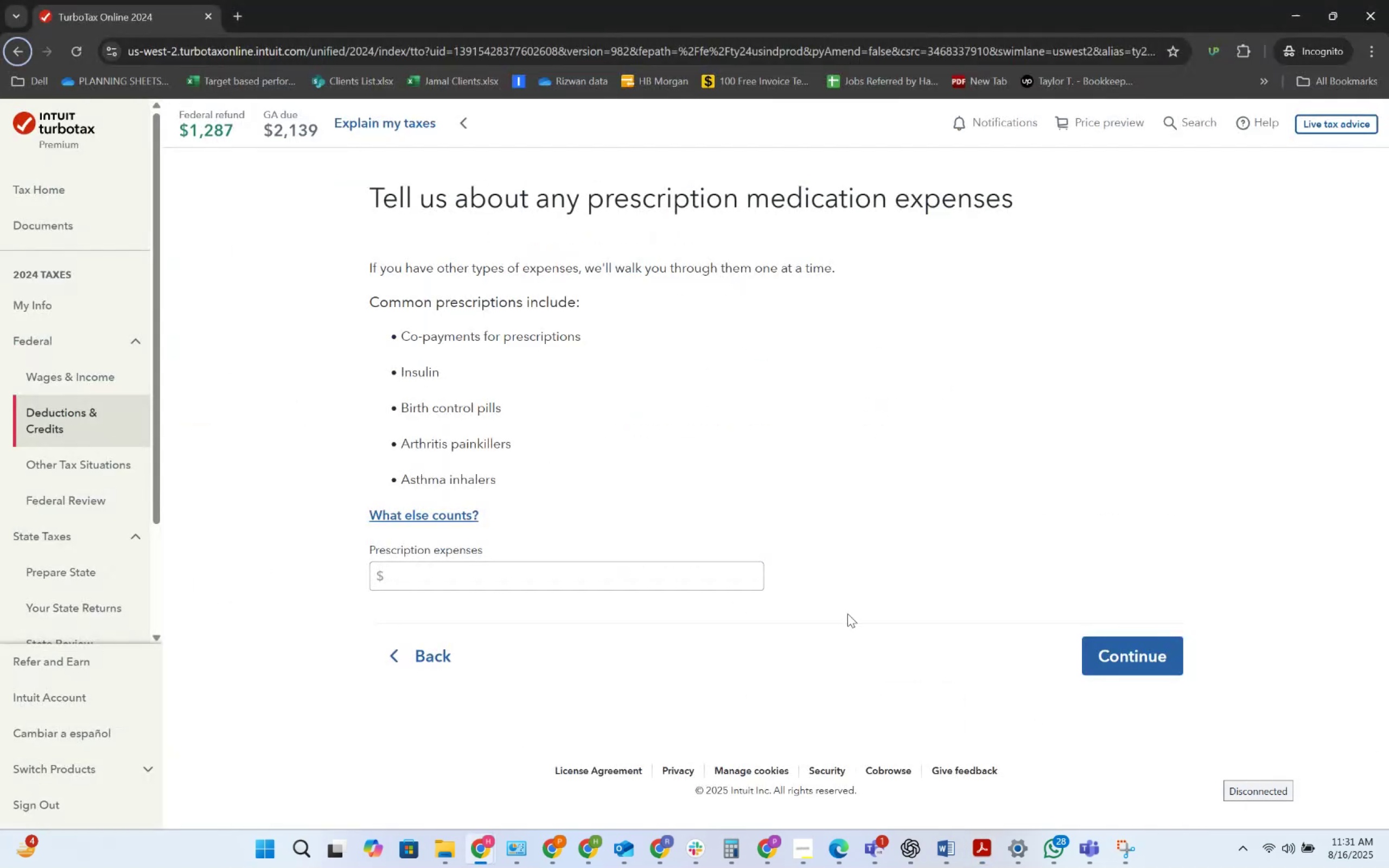 
key(Alt+AltLeft)
 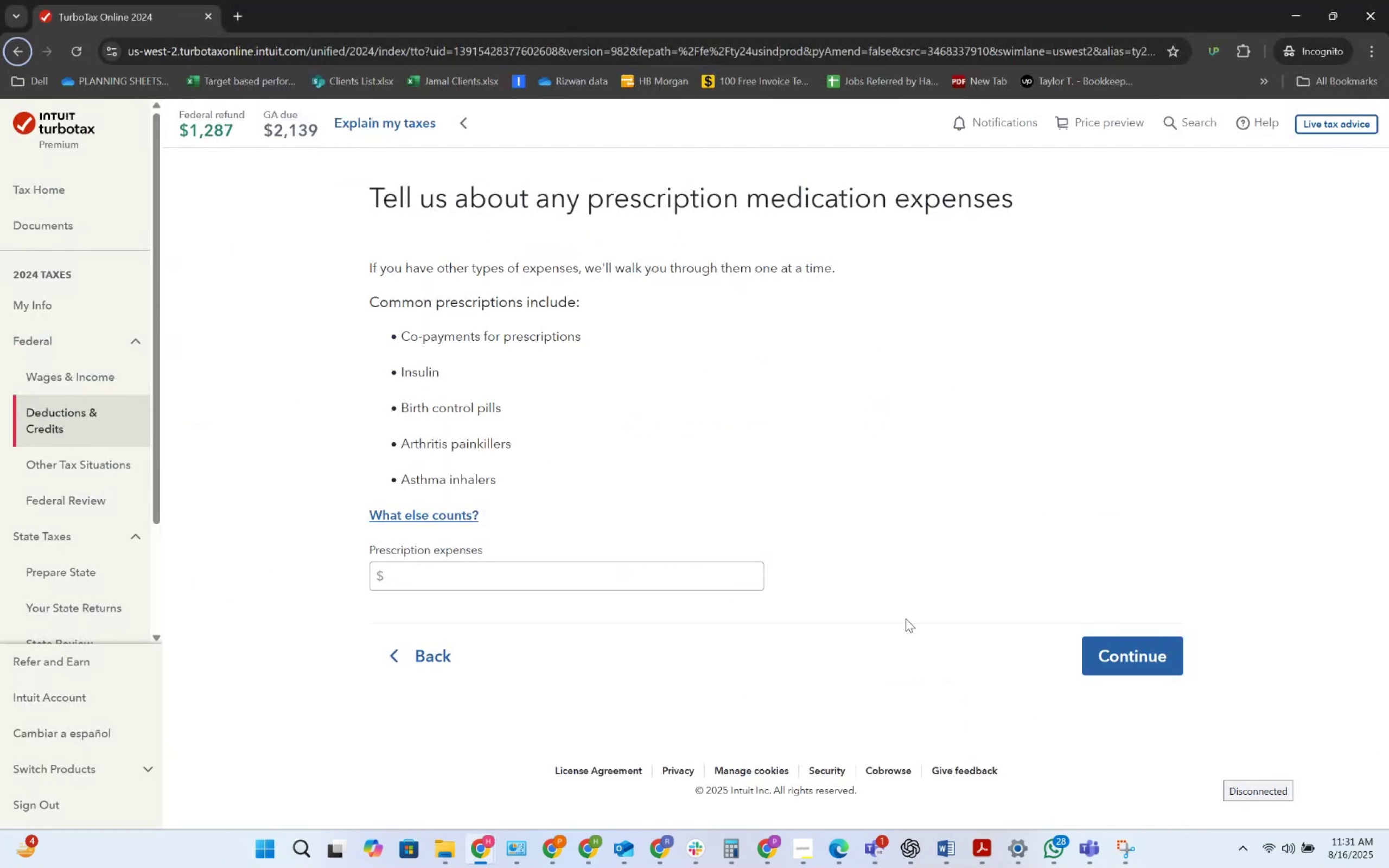 
key(Alt+Tab)
 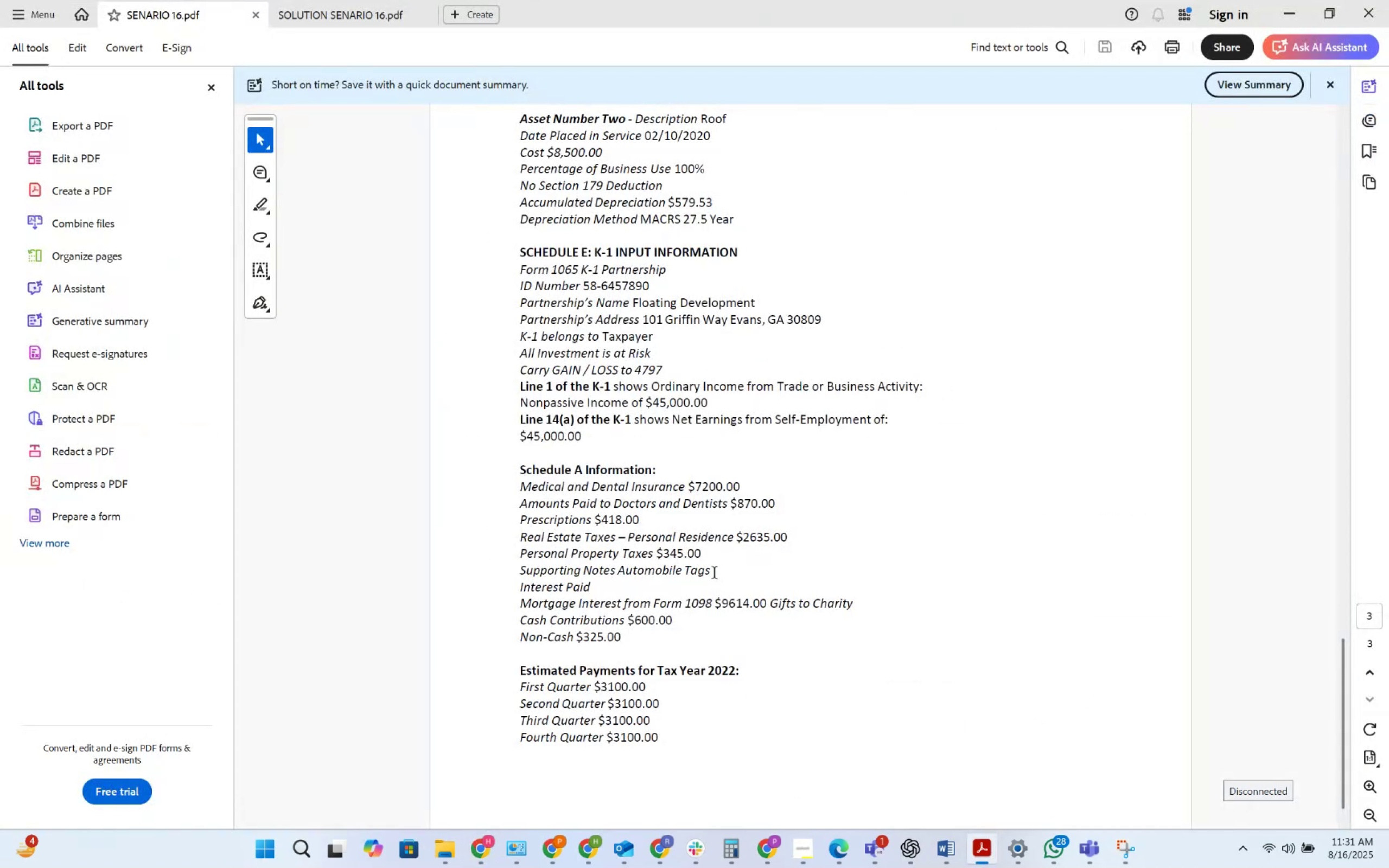 
key(Alt+AltLeft)
 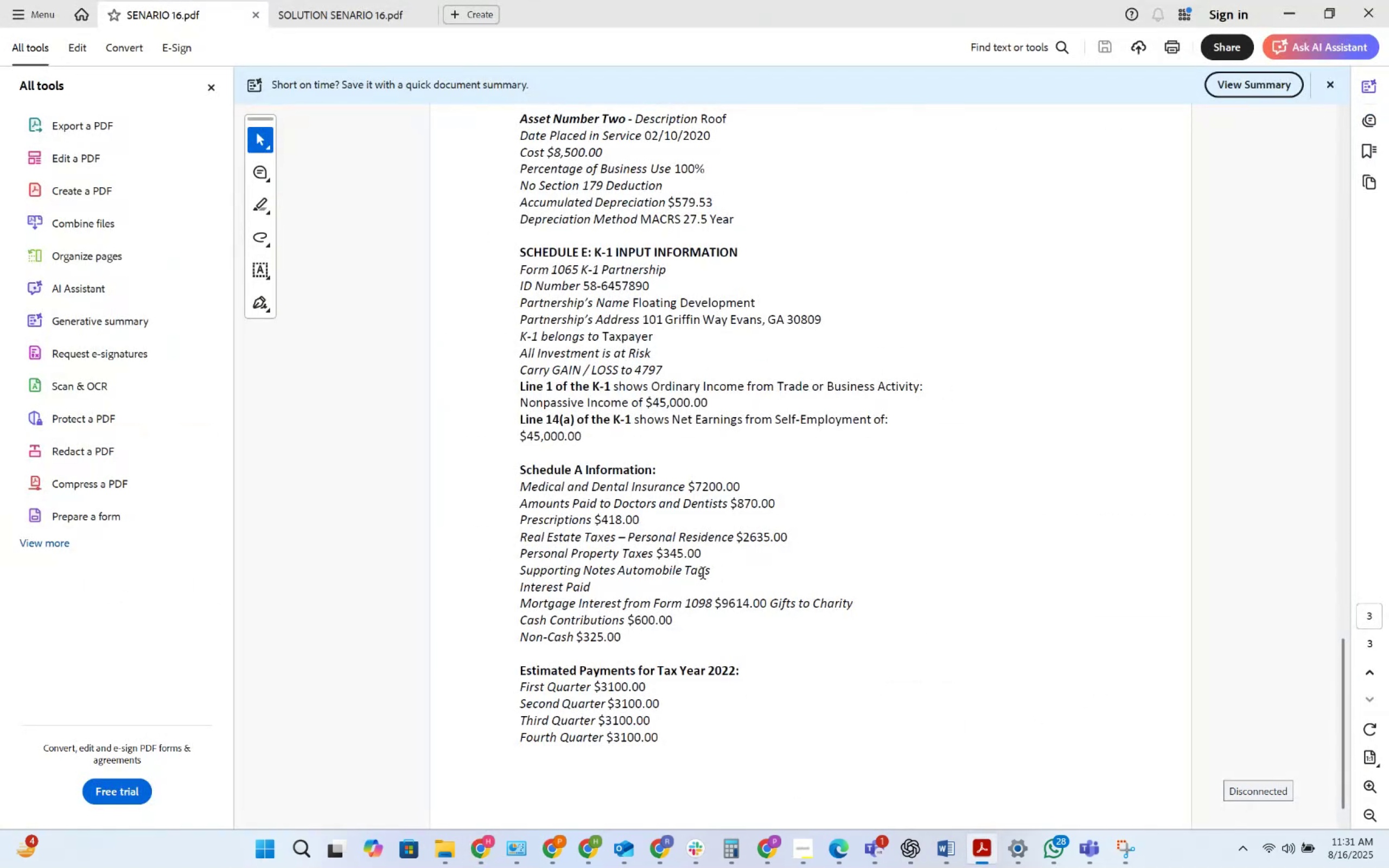 
key(Alt+Tab)
 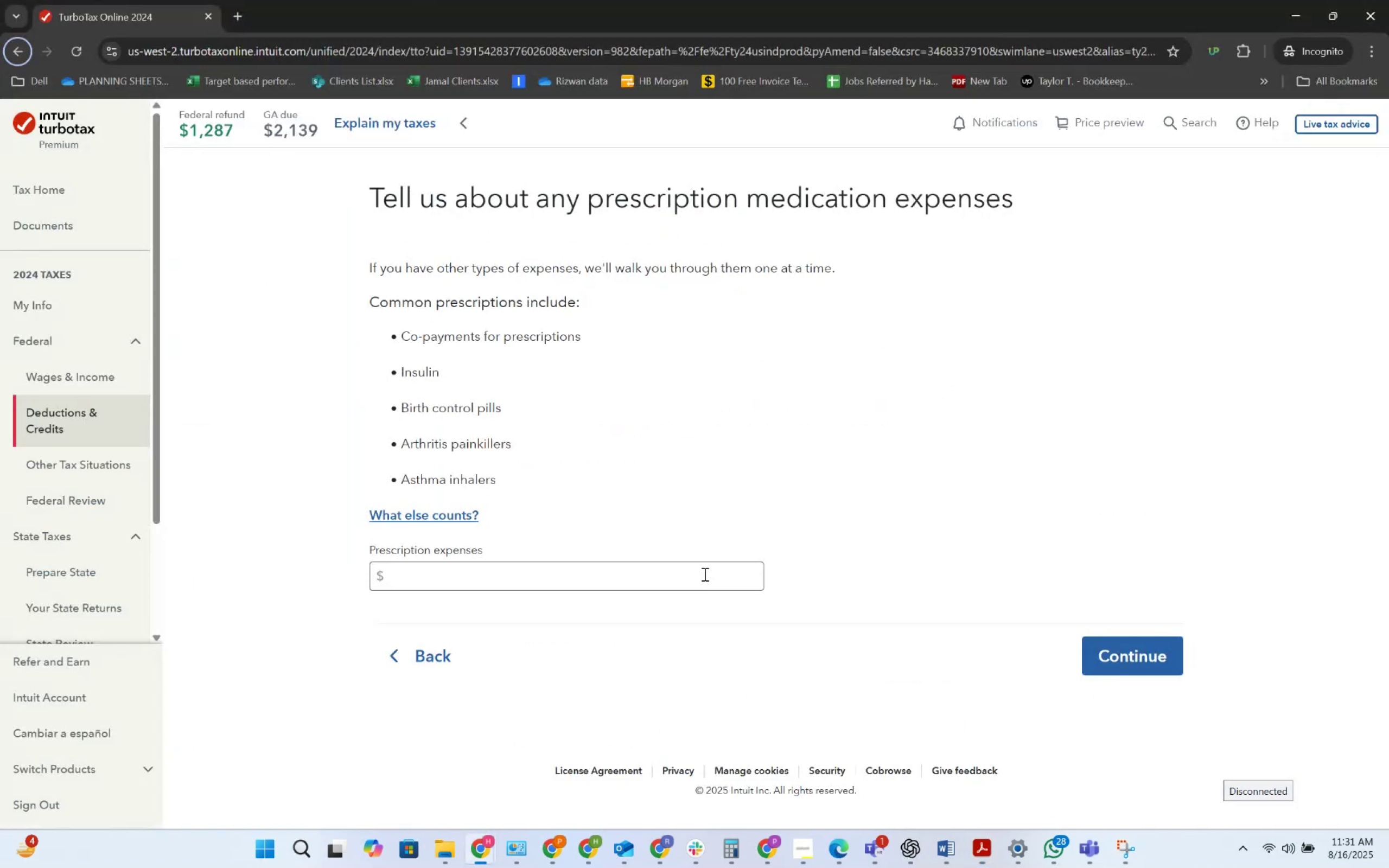 
left_click([704, 574])
 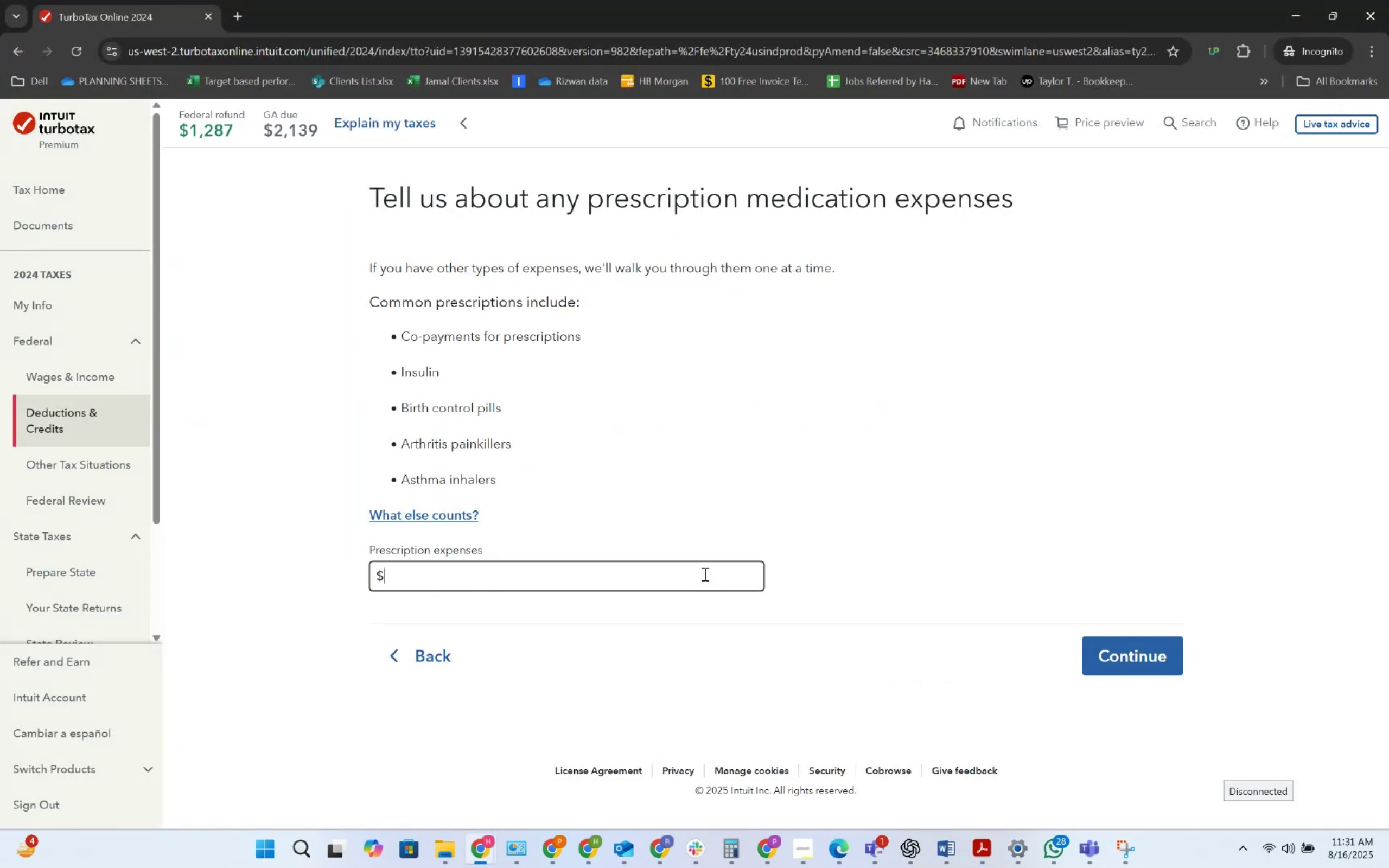 
key(Numpad4)
 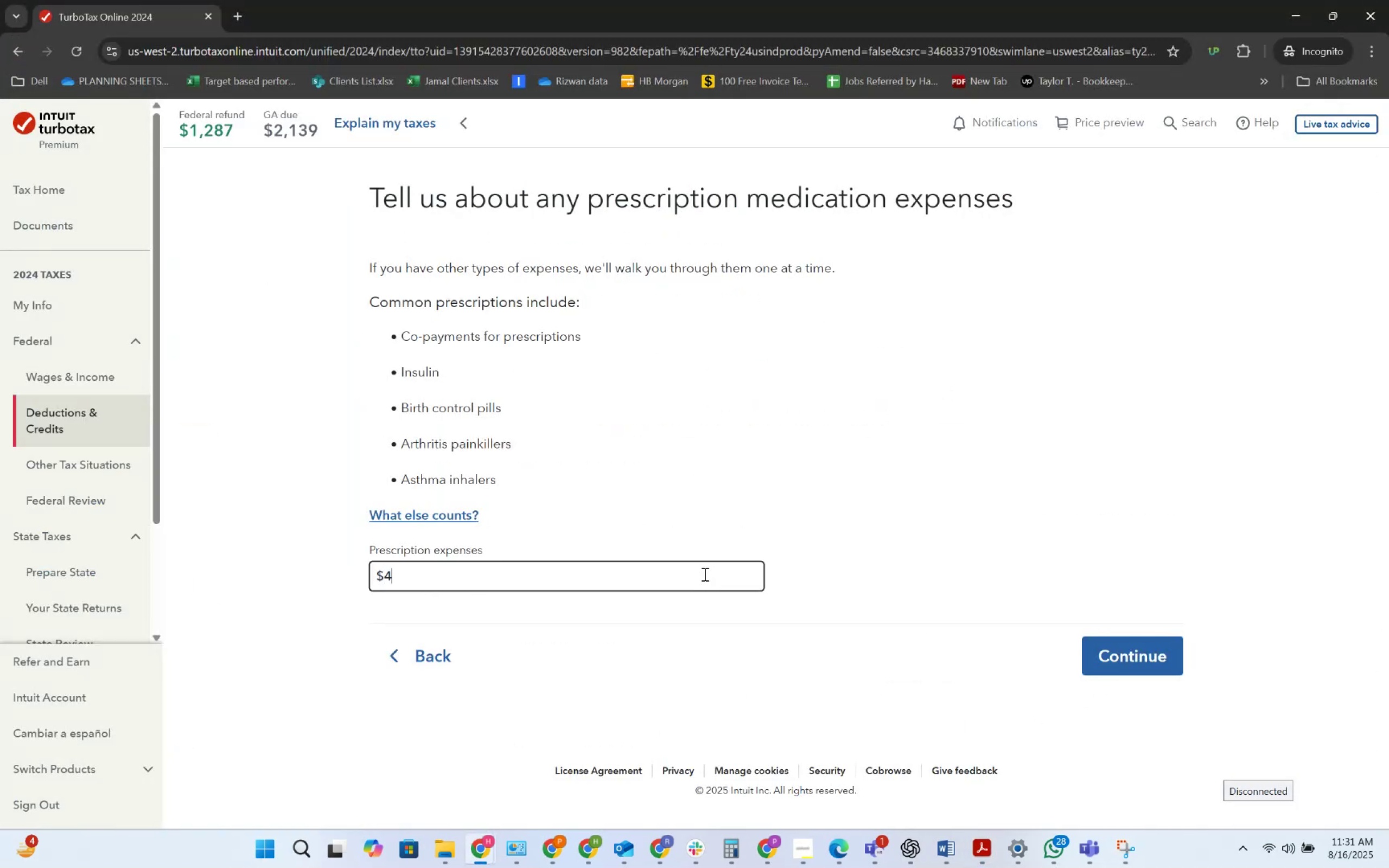 
key(Numpad1)
 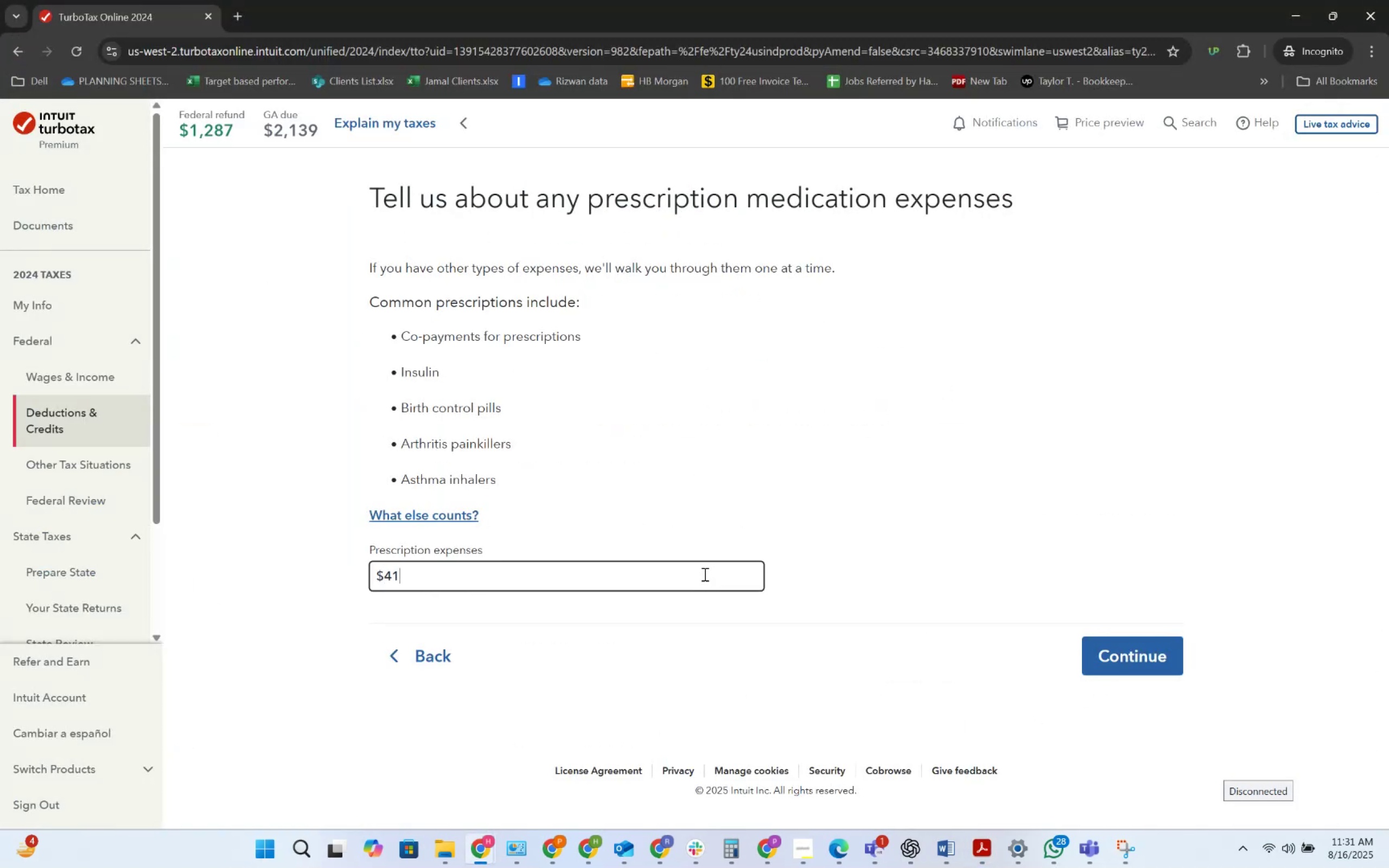 
key(Numpad8)
 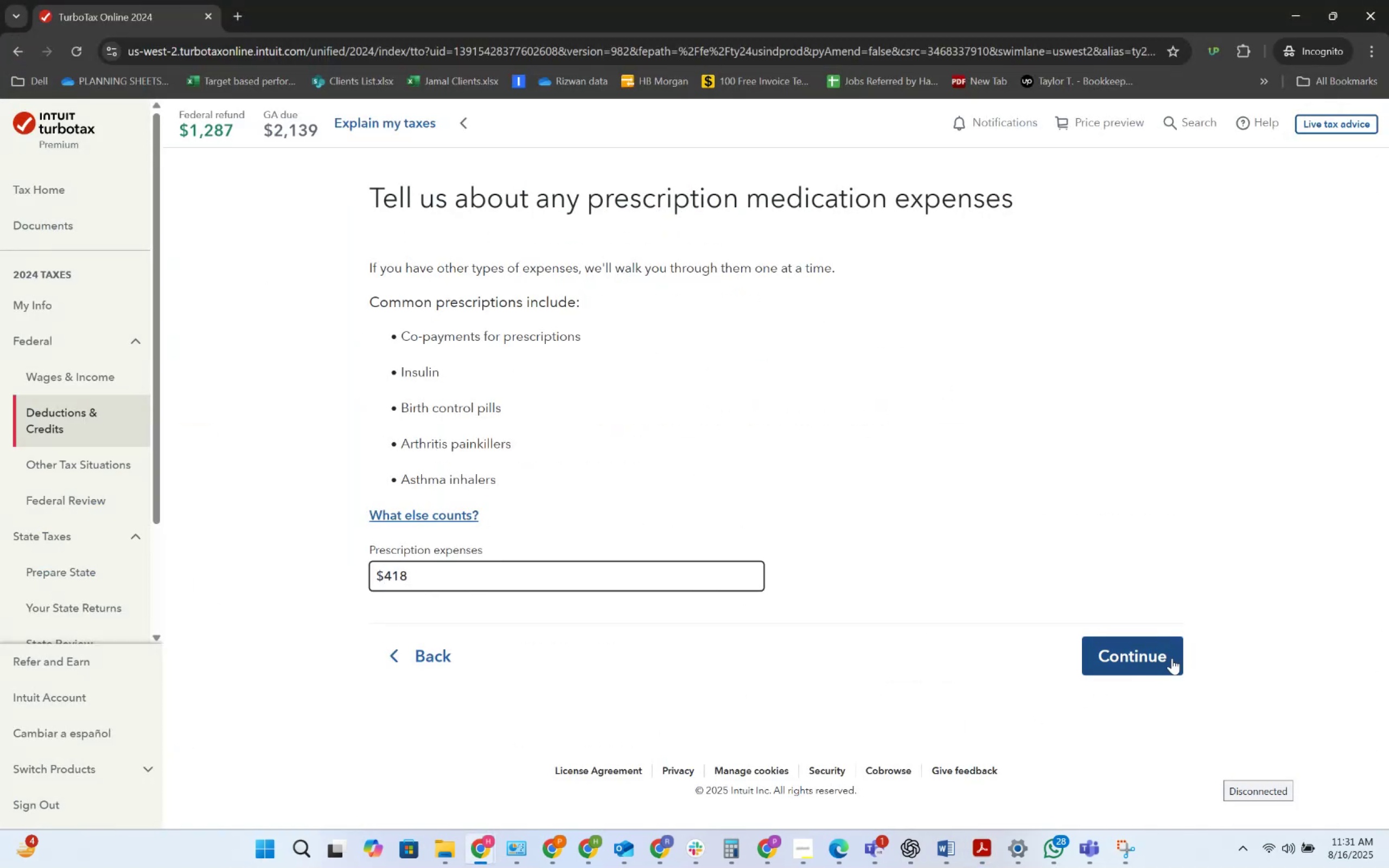 
left_click([1170, 652])
 